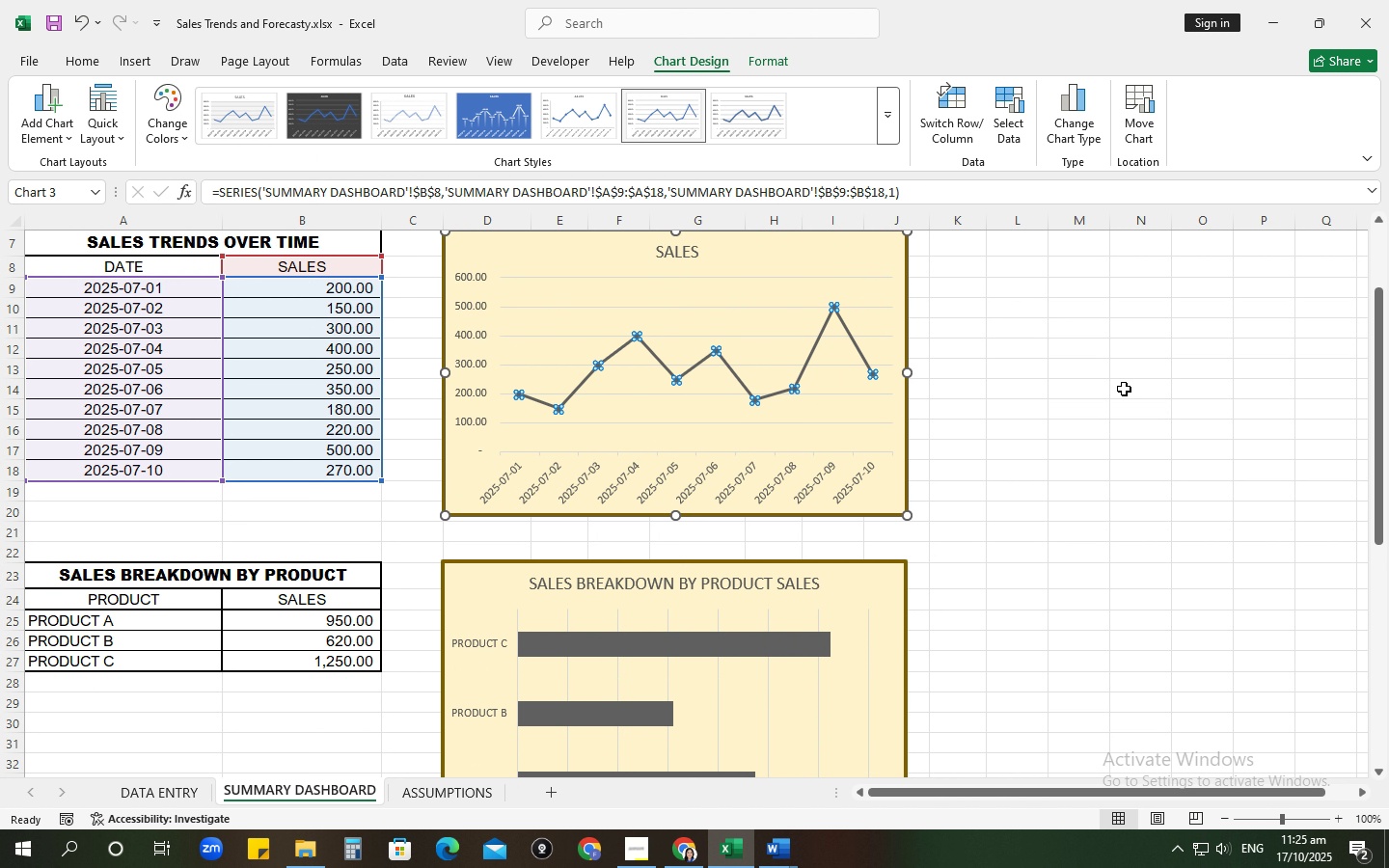 
left_click([1124, 389])
 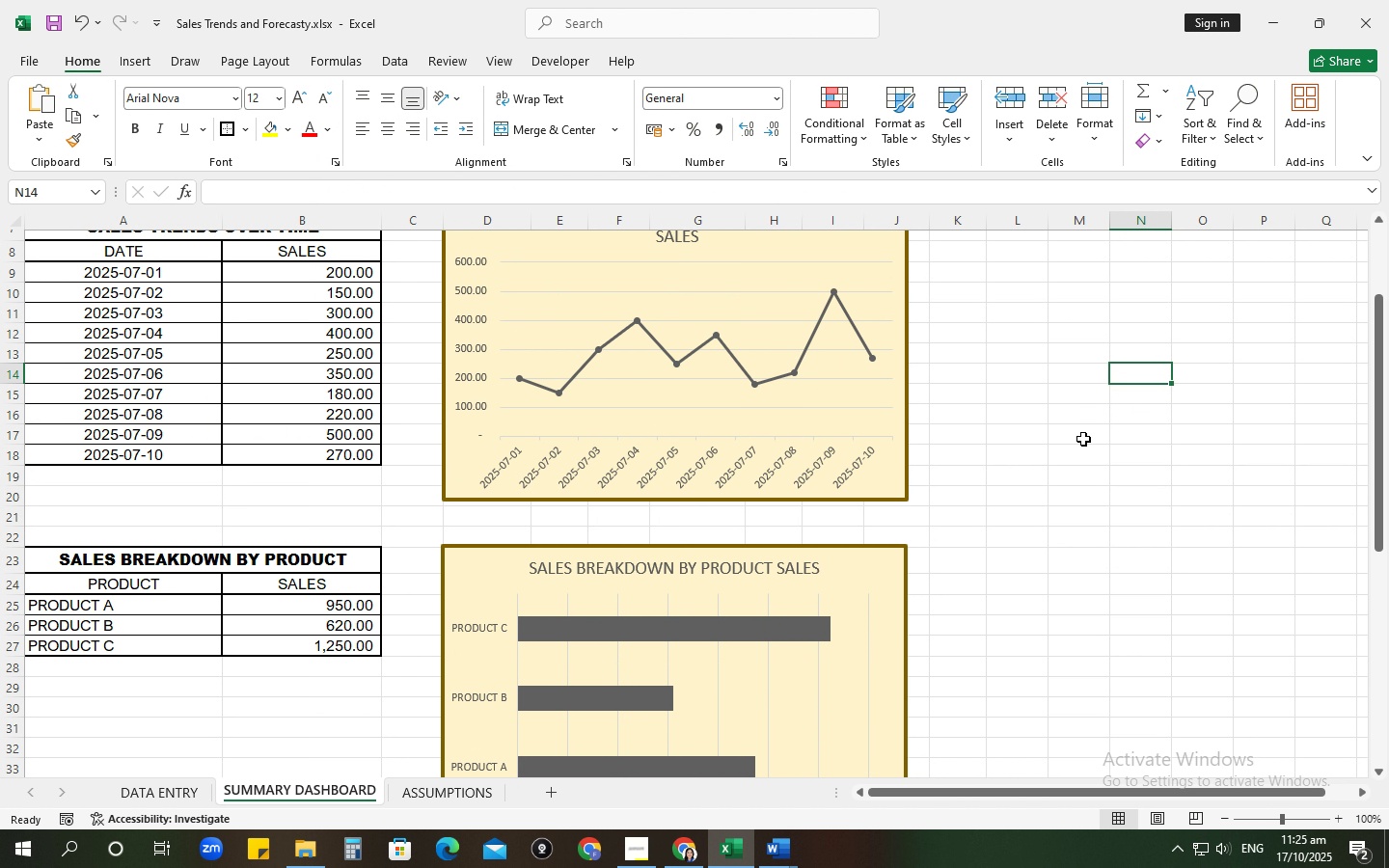 
scroll: coordinate [1083, 439], scroll_direction: down, amount: 8.0
 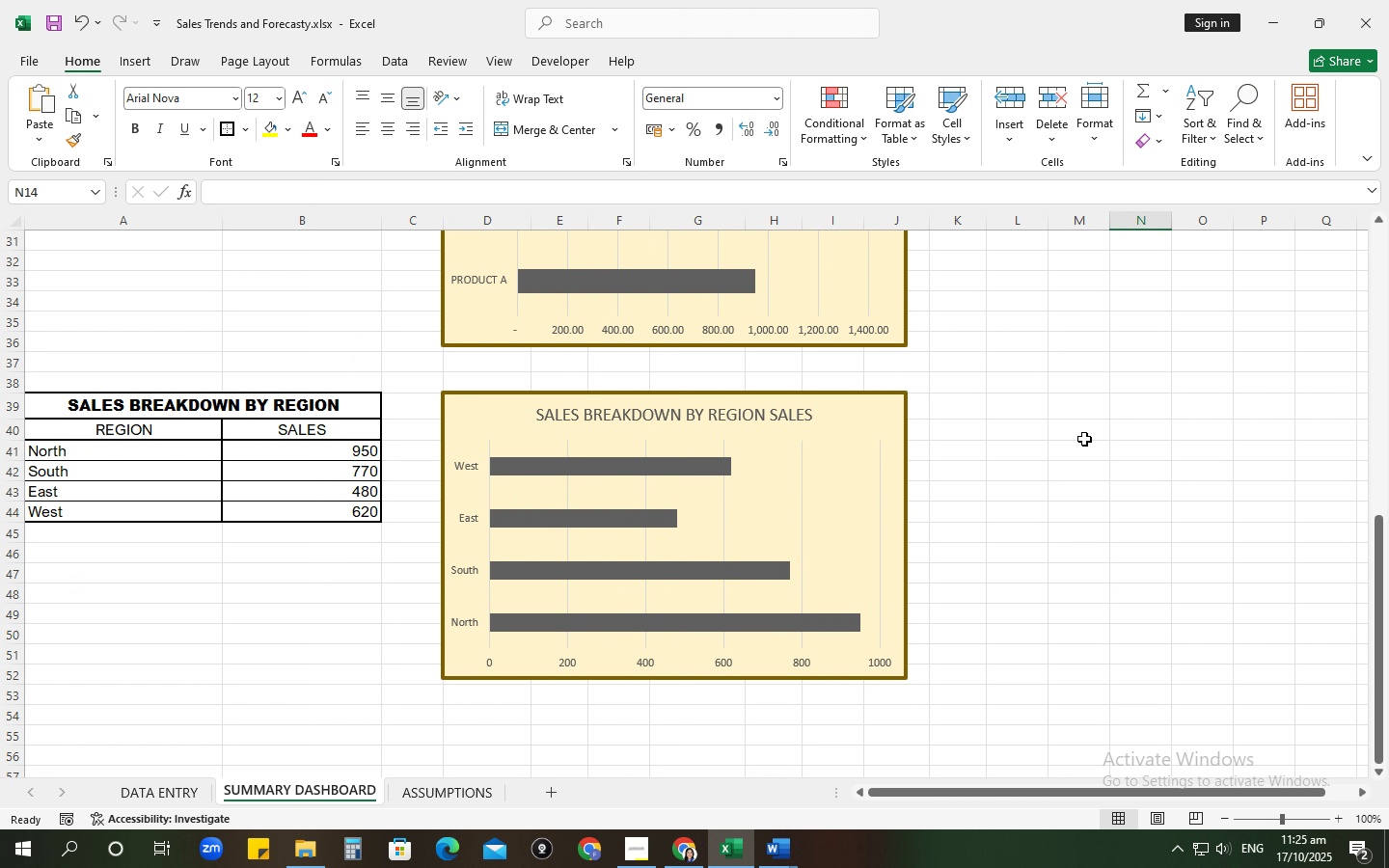 
scroll: coordinate [1084, 439], scroll_direction: up, amount: 2.0
 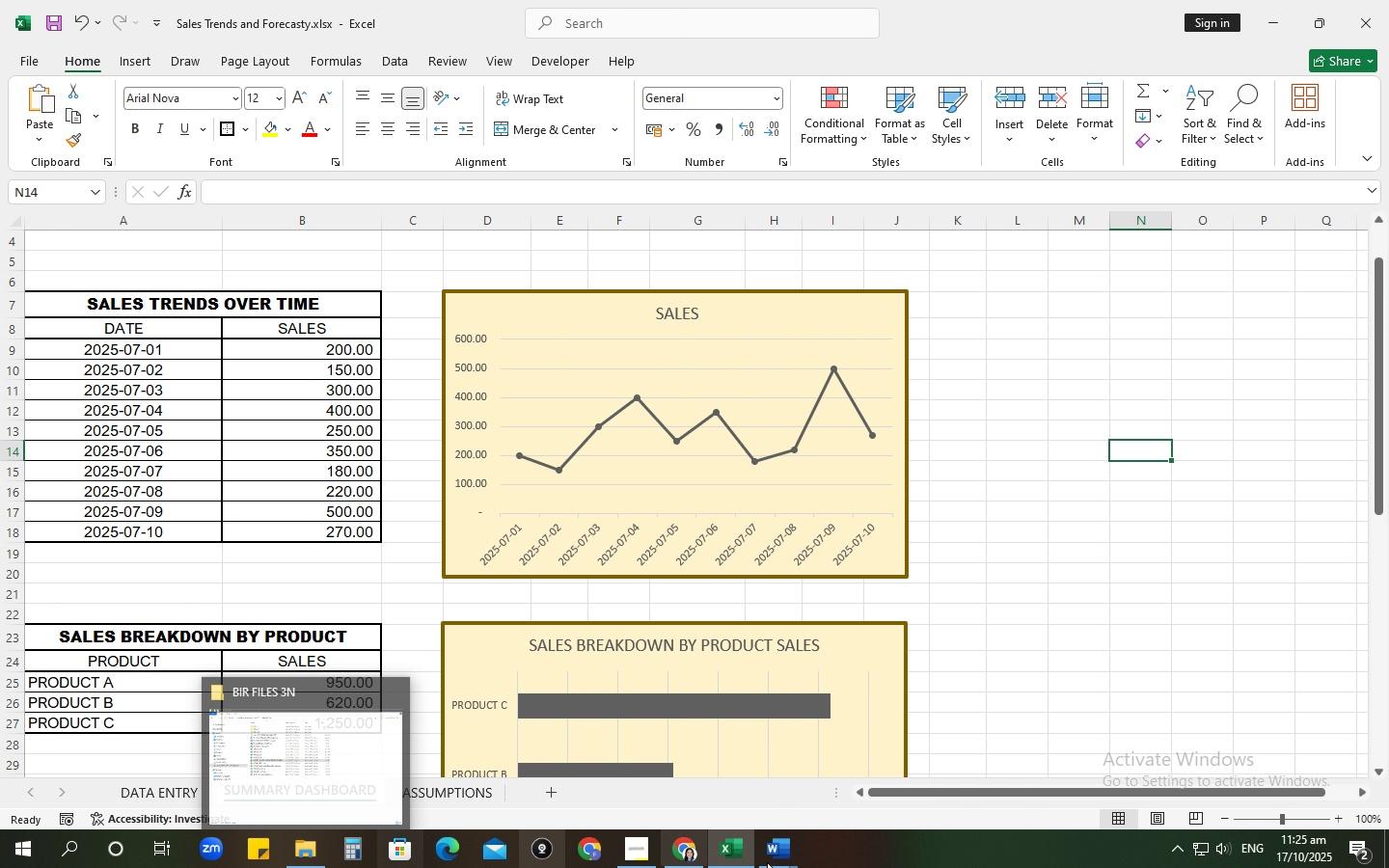 
wait(17.34)
 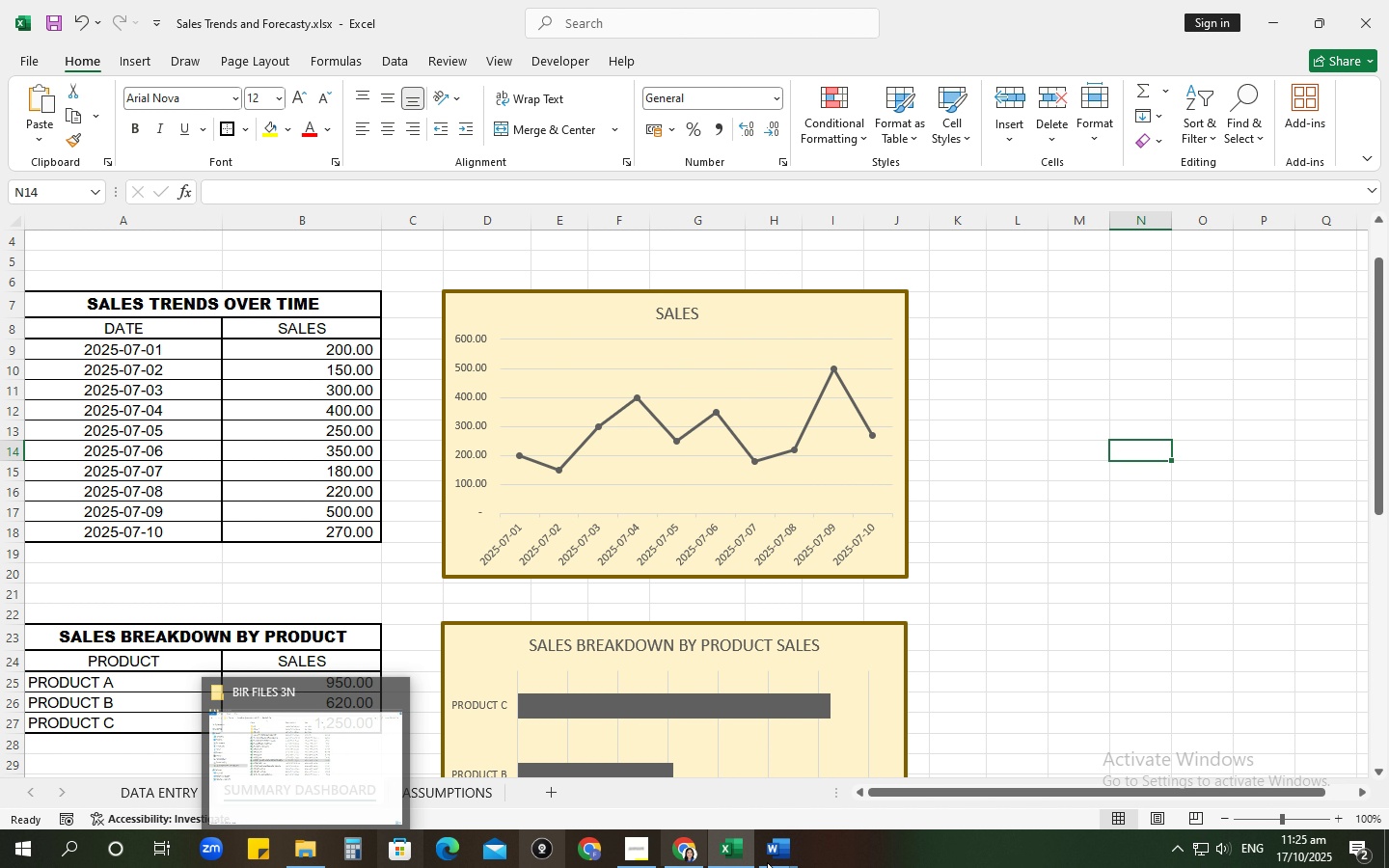 
left_click([1097, 564])
 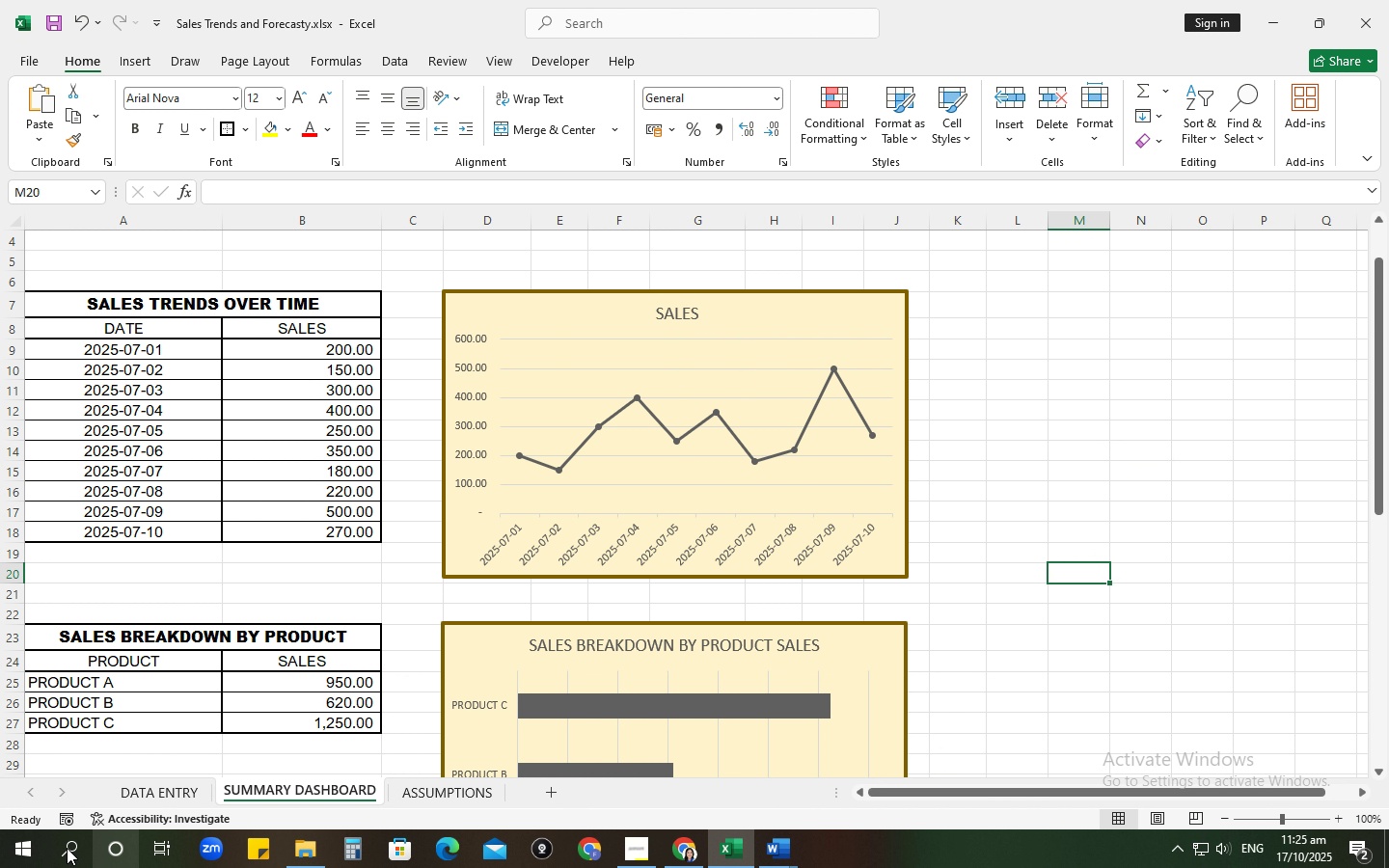 
left_click([57, 852])
 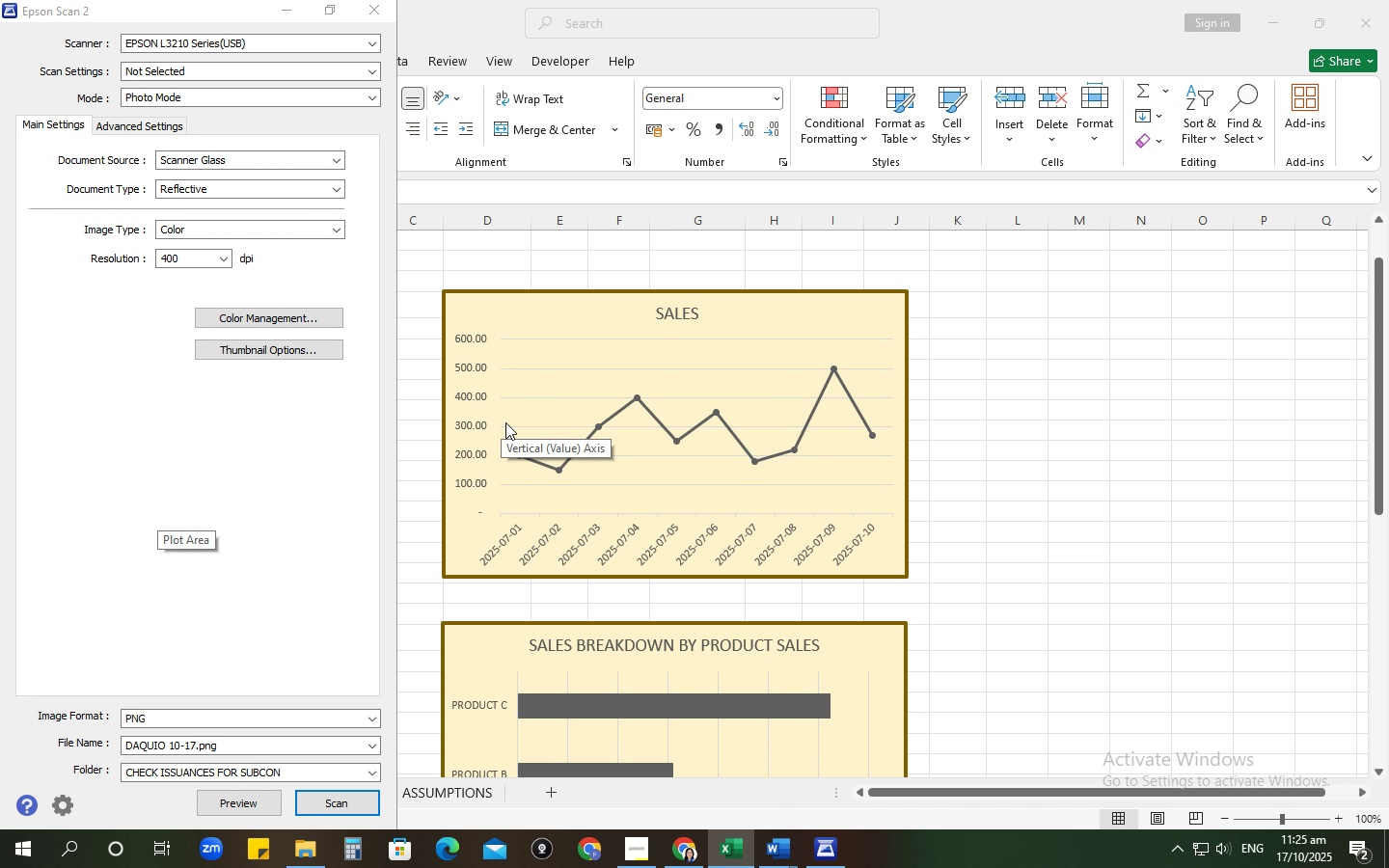 
wait(6.82)
 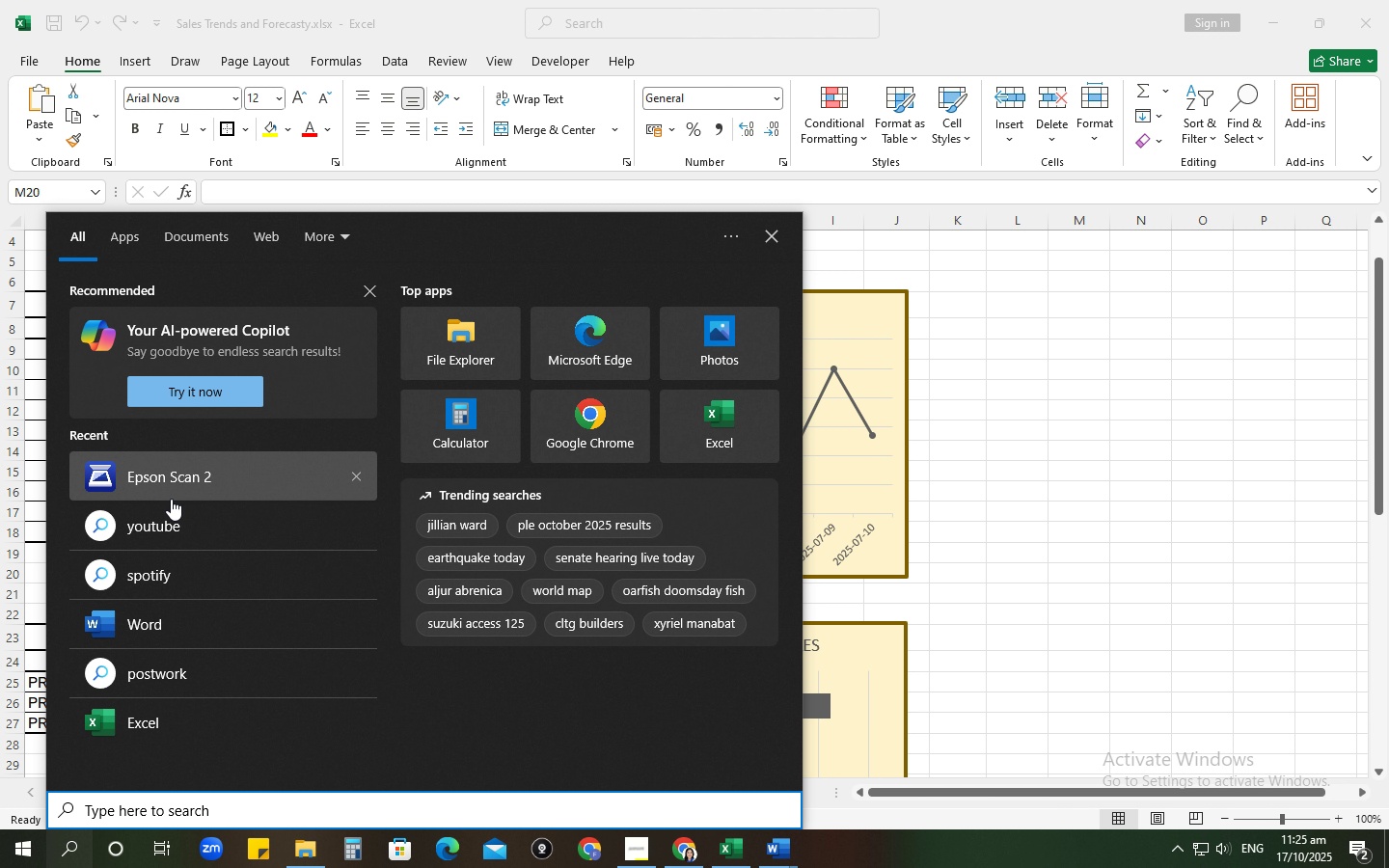 
left_click([201, 741])
 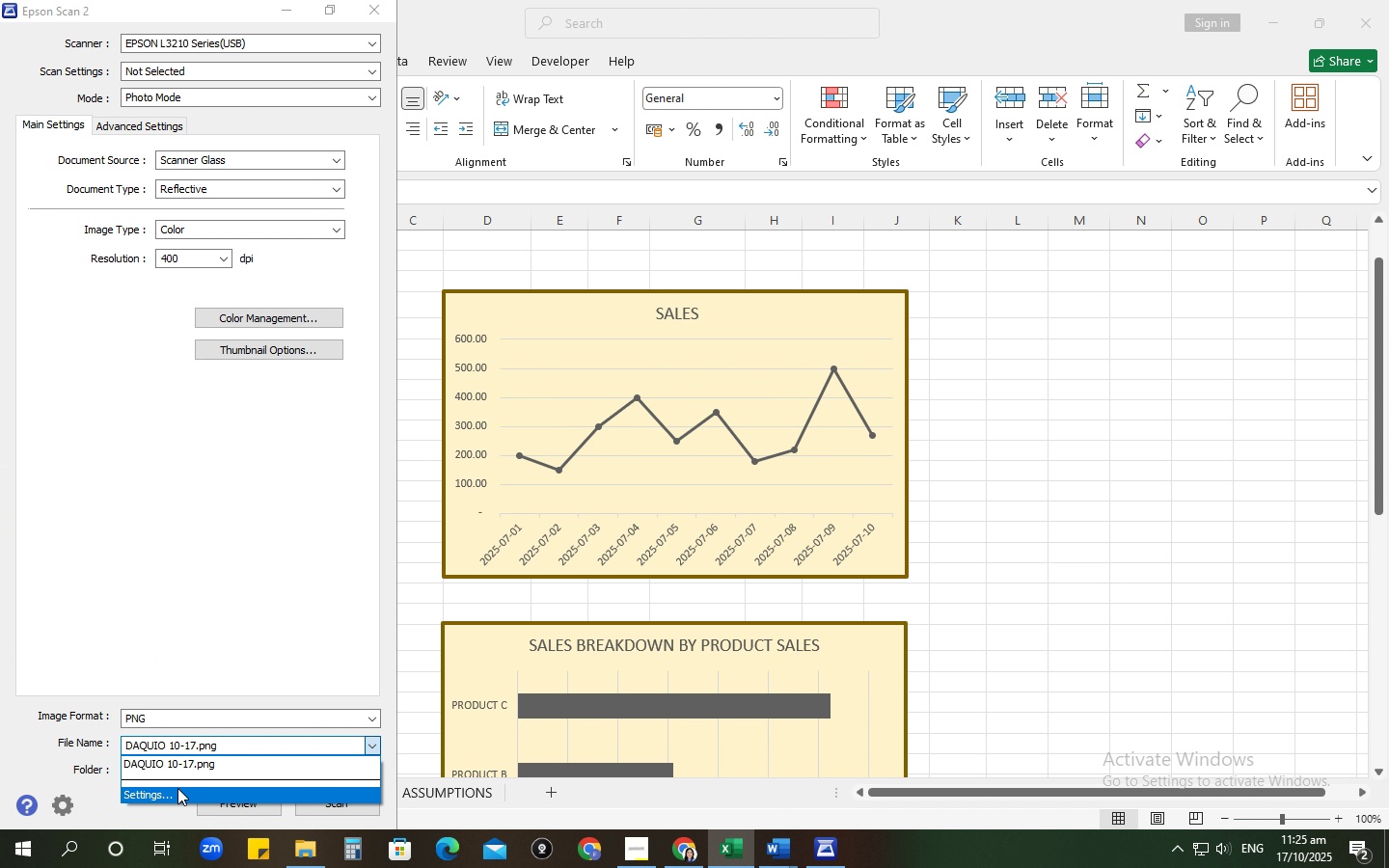 
left_click([177, 788])
 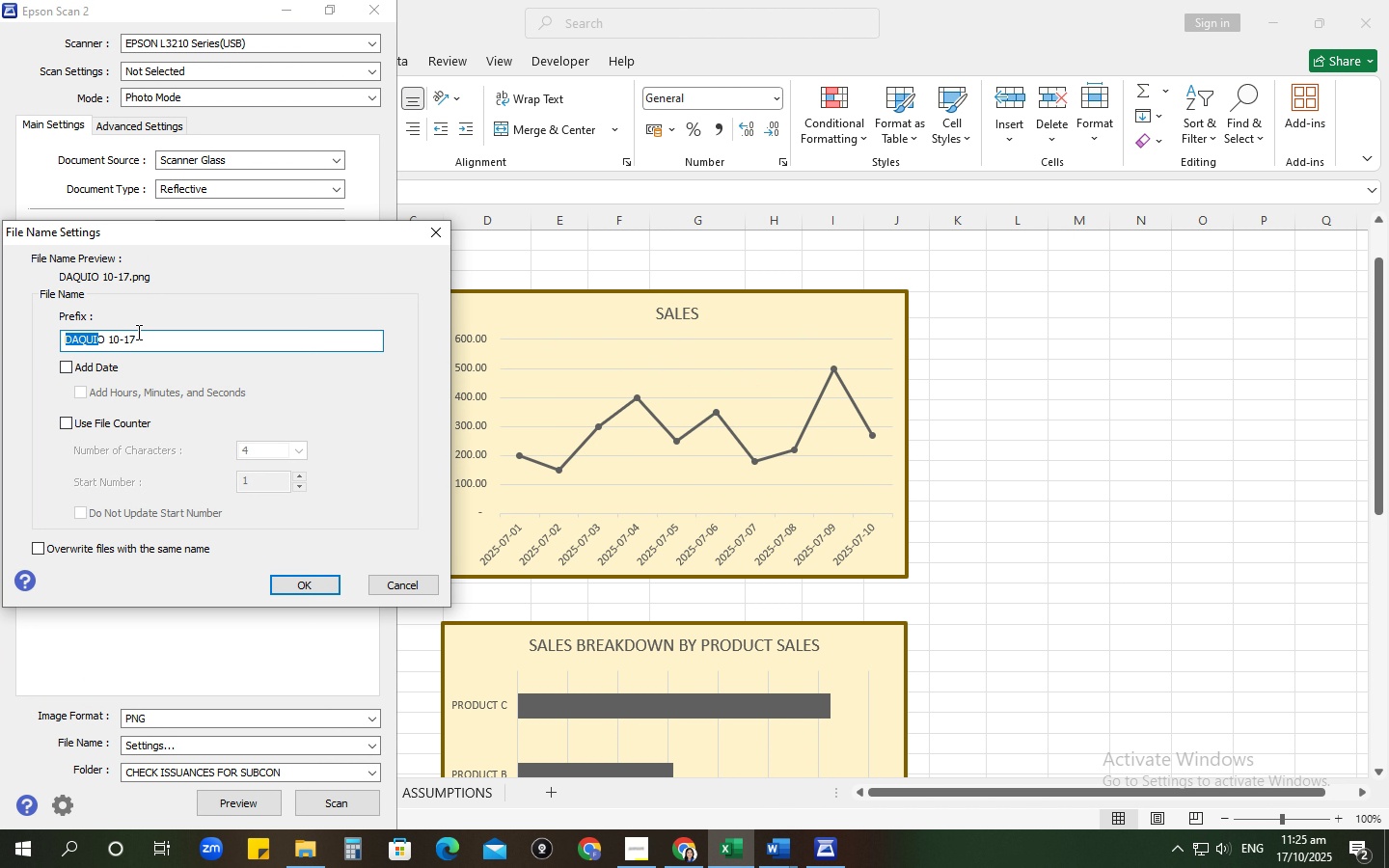 
left_click([100, 339])
 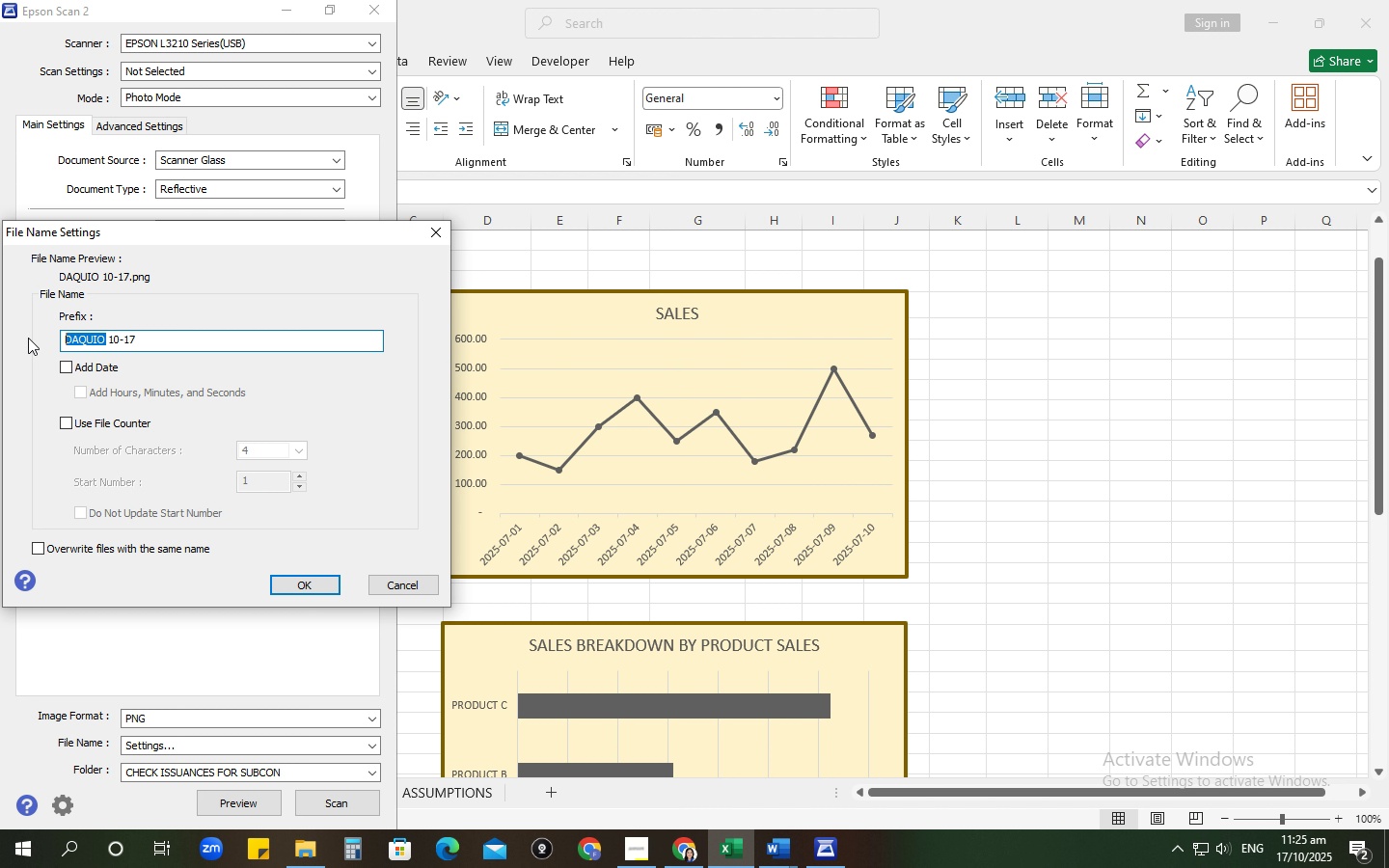 
type(ADOLFO VITOR)
 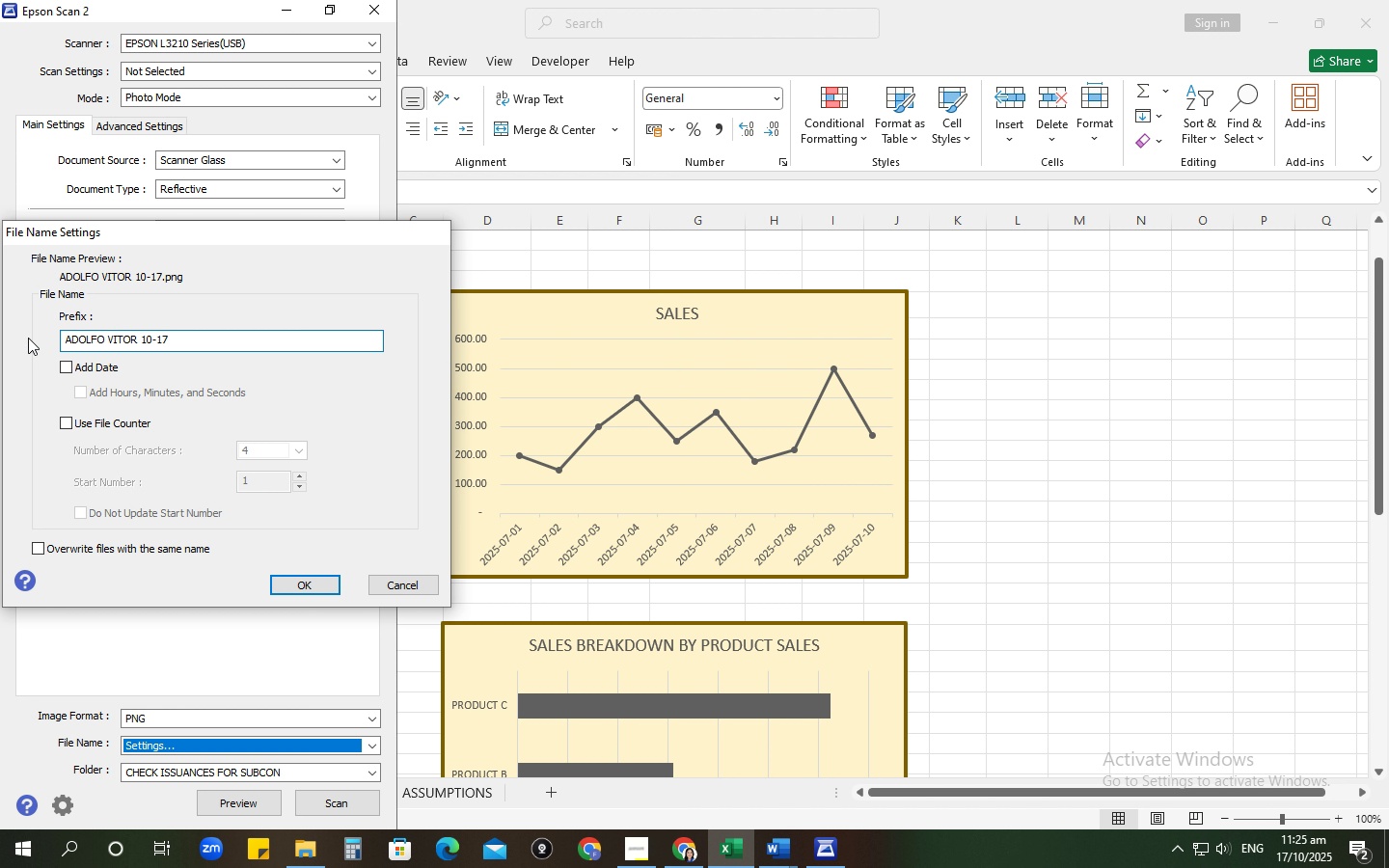 
key(Enter)
 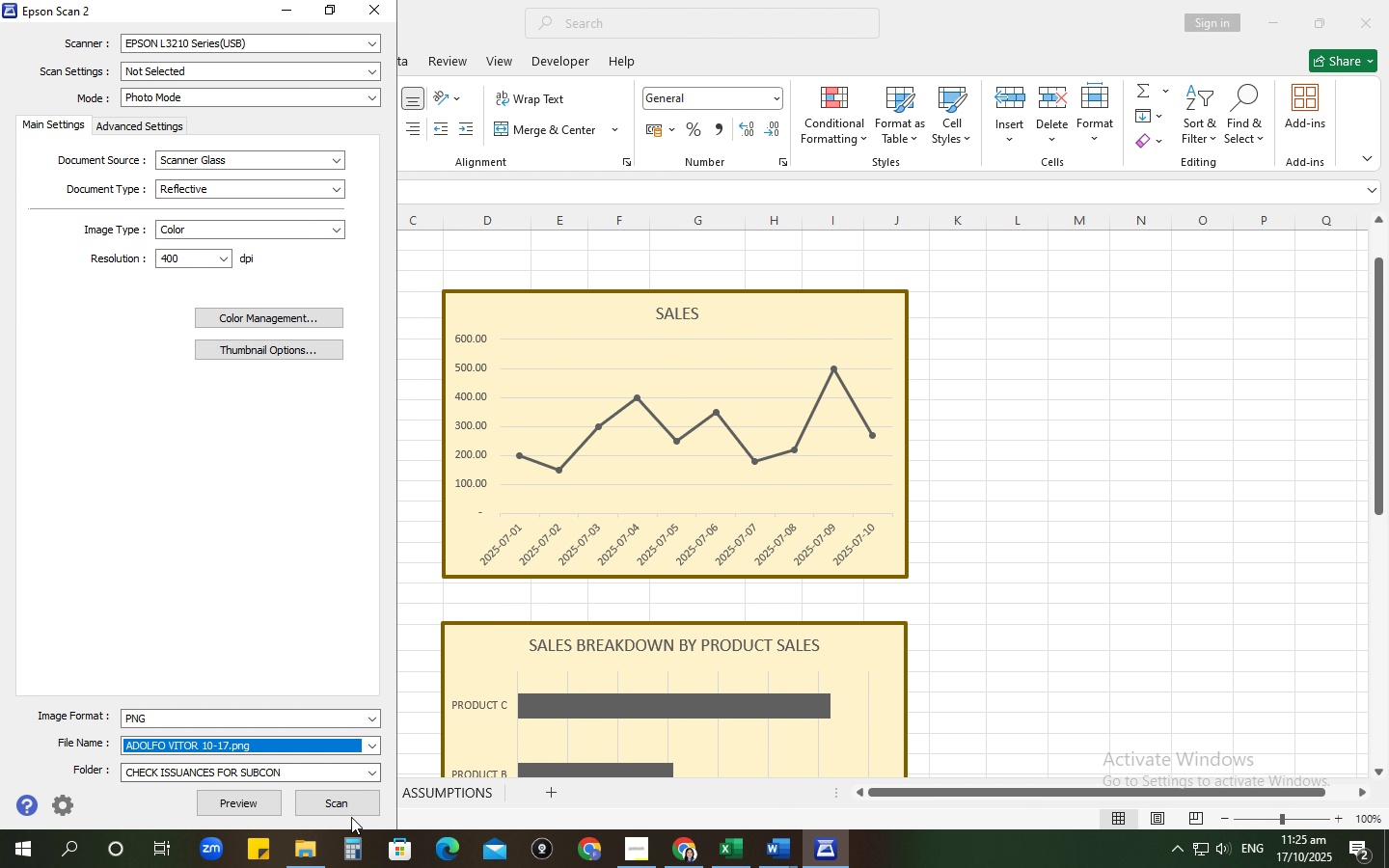 
double_click([348, 803])
 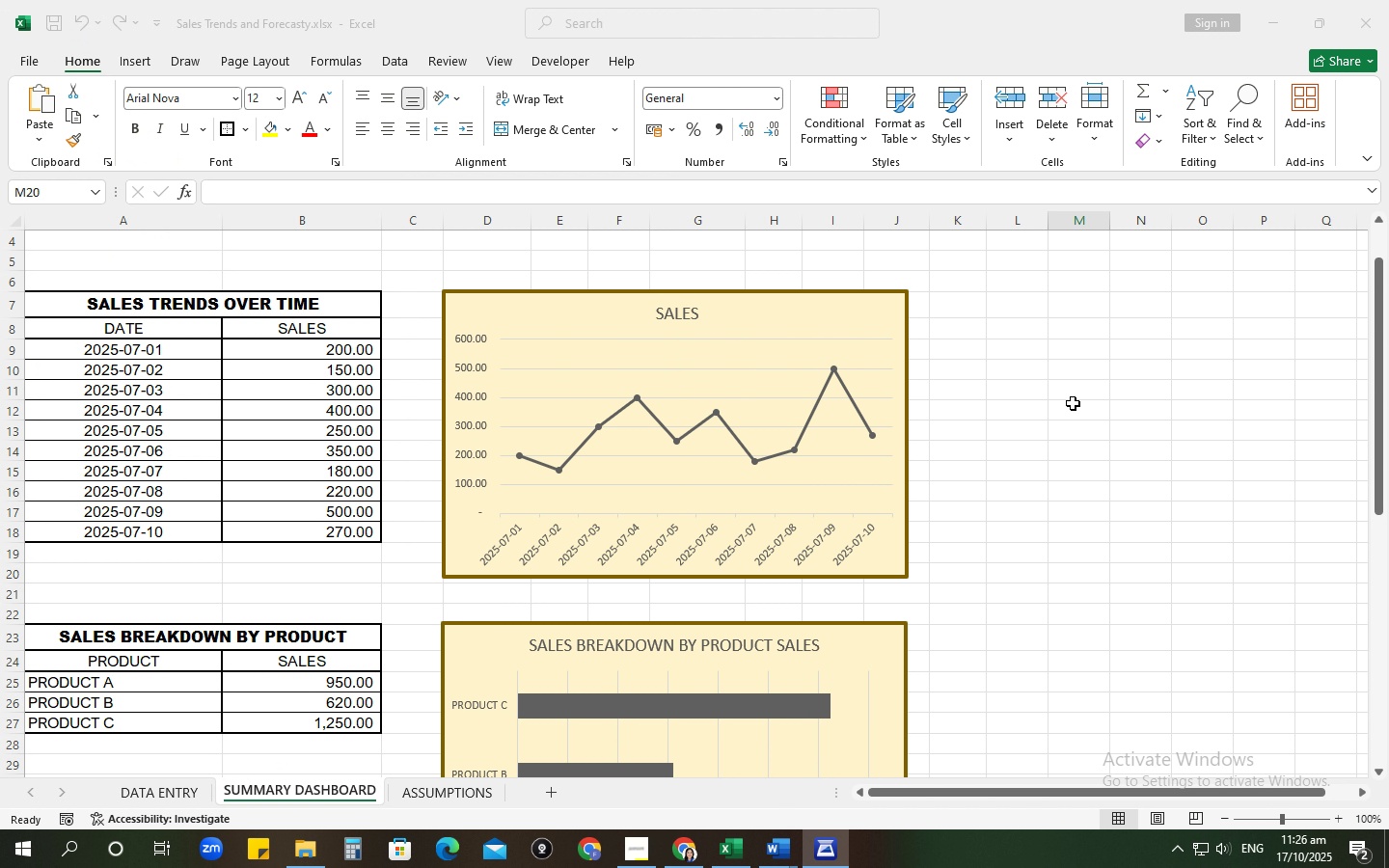 
left_click([1073, 403])
 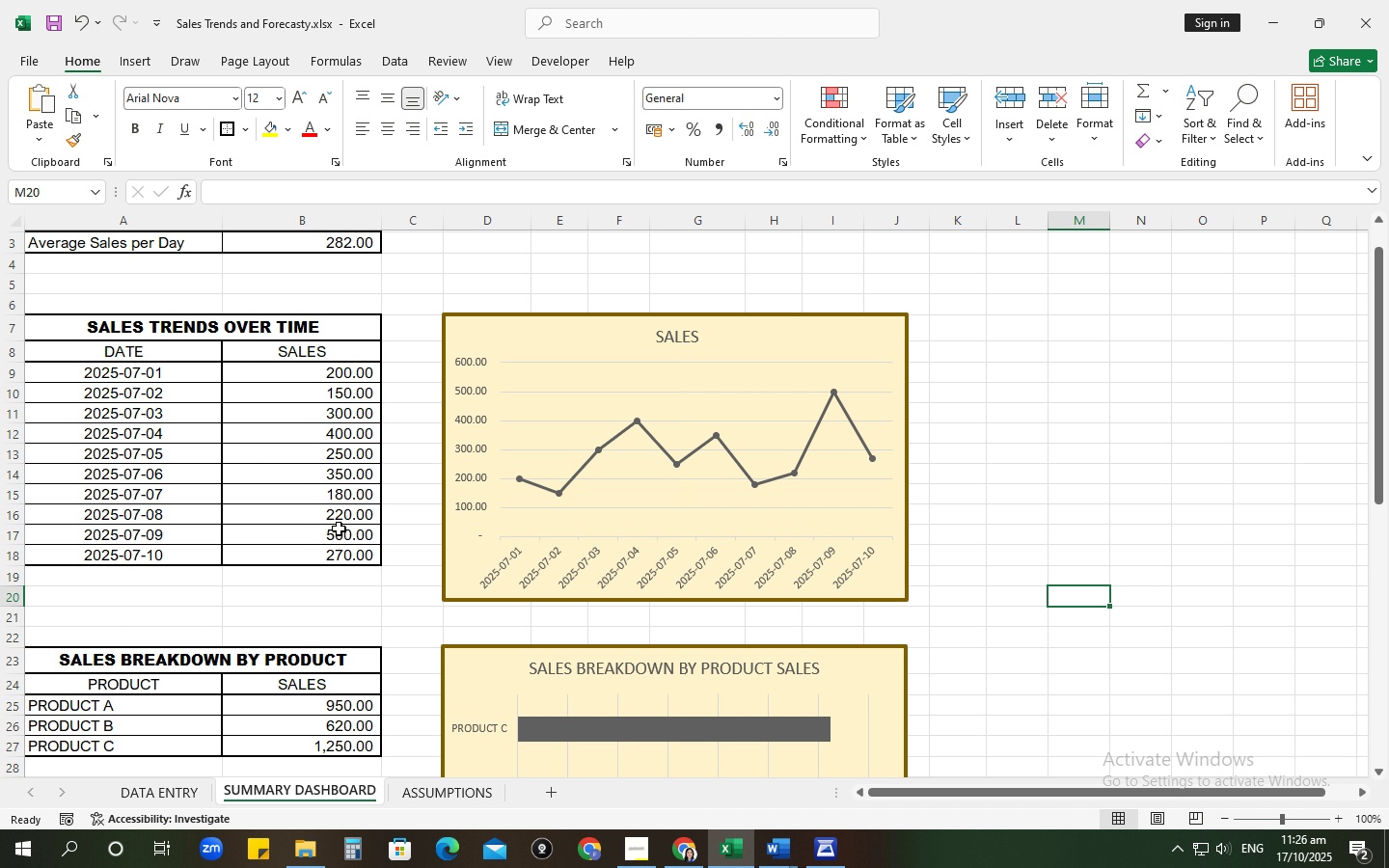 
scroll: coordinate [339, 529], scroll_direction: up, amount: 4.0
 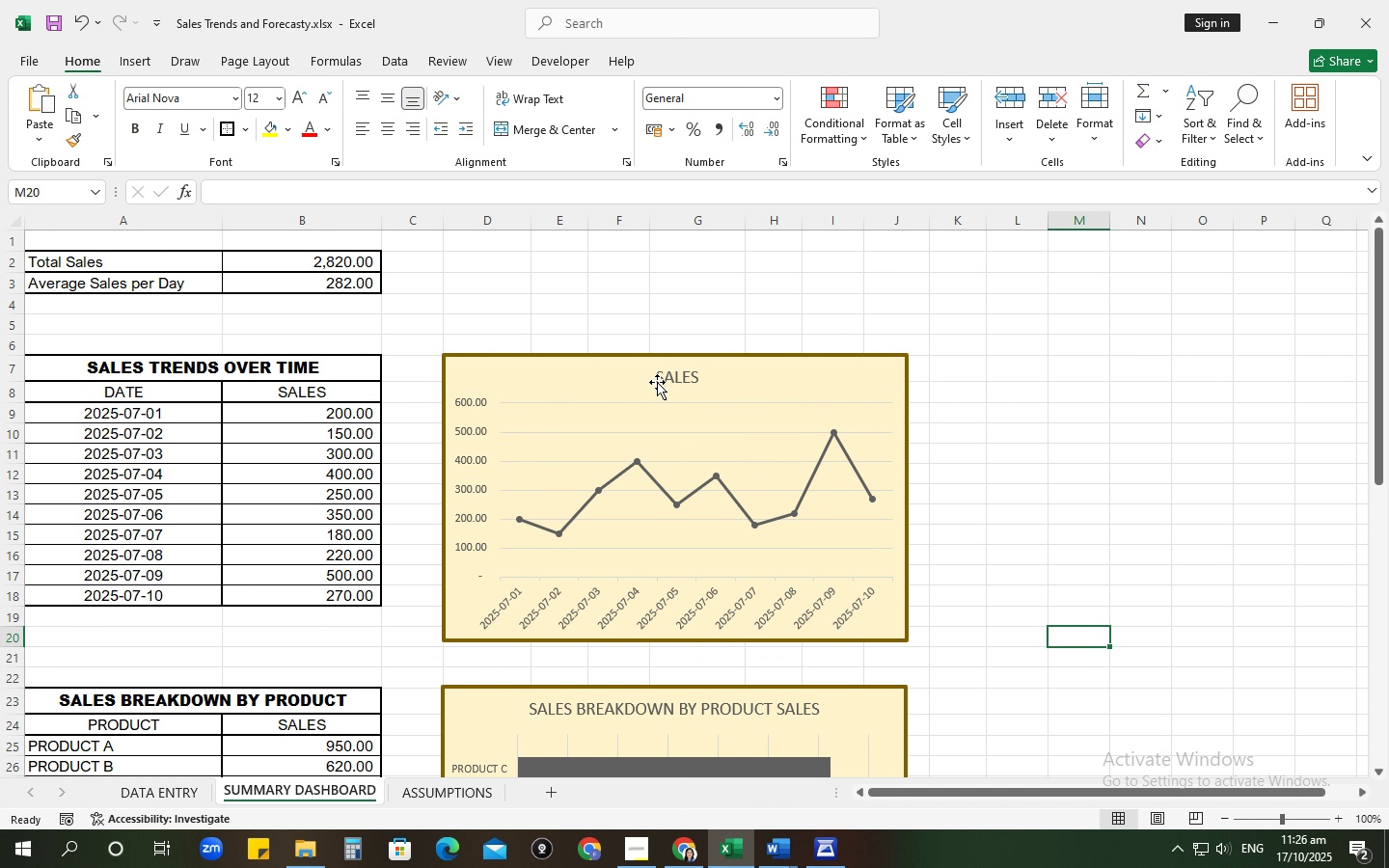 
left_click([678, 379])
 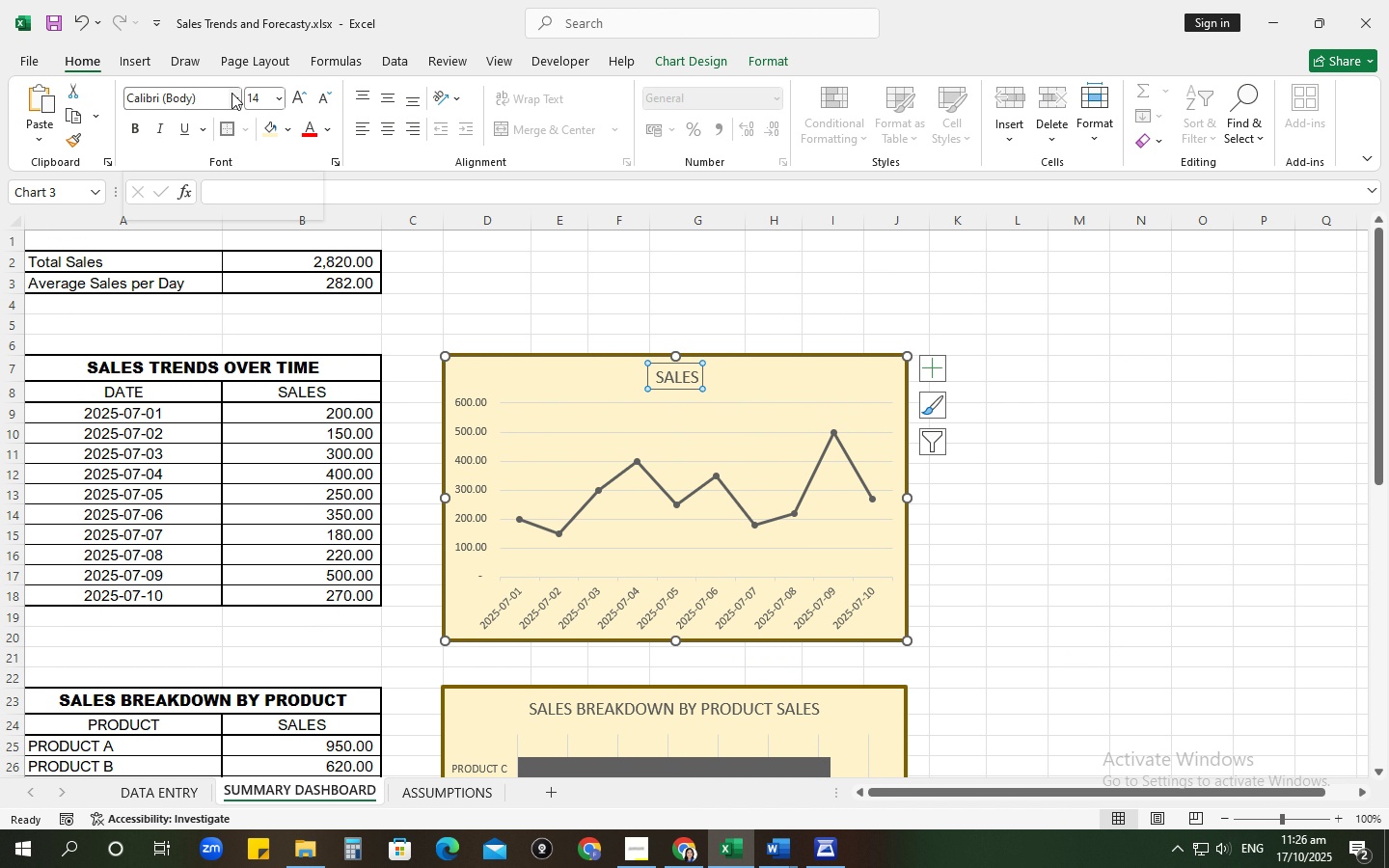 
left_click([233, 94])
 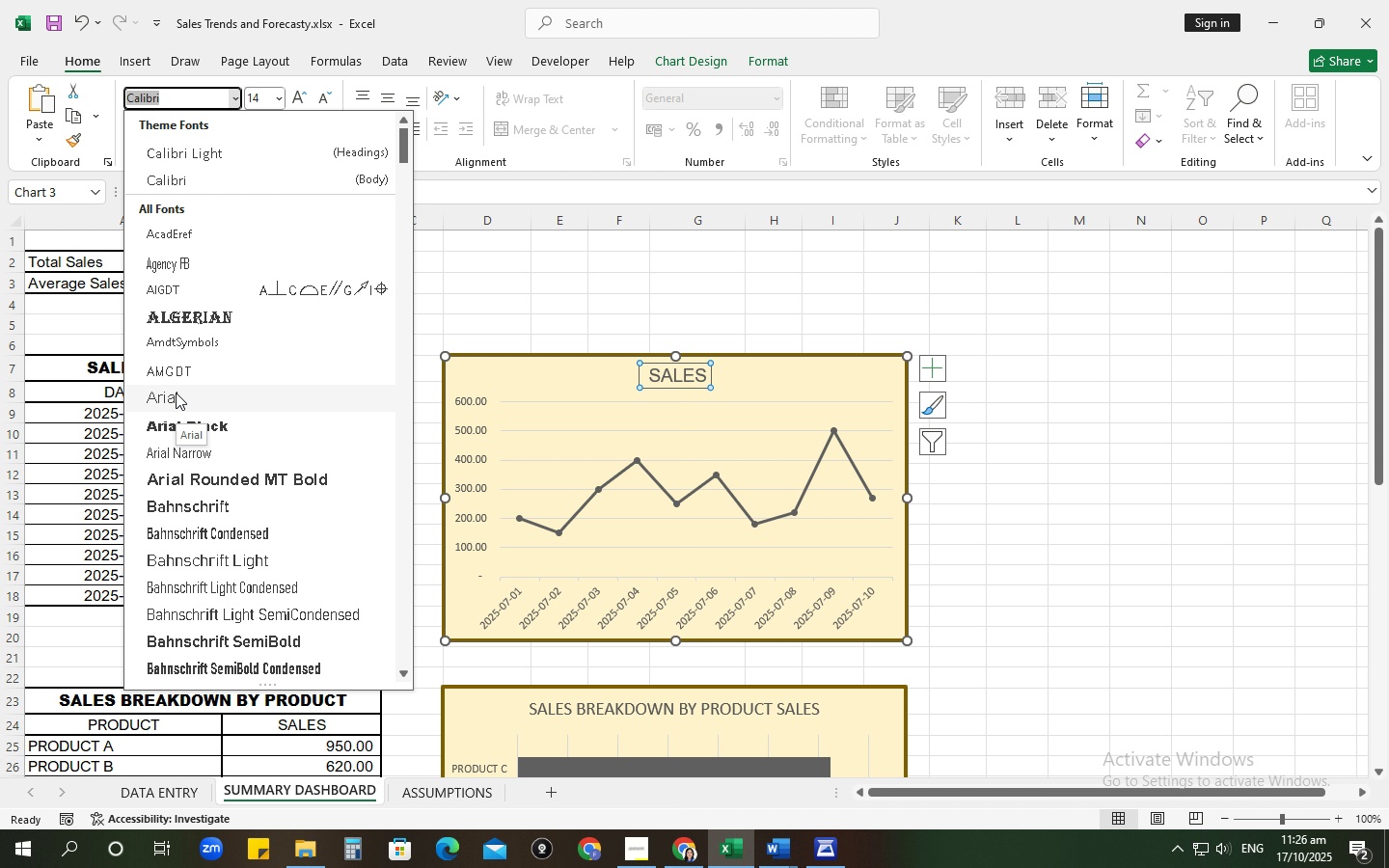 
wait(26.97)
 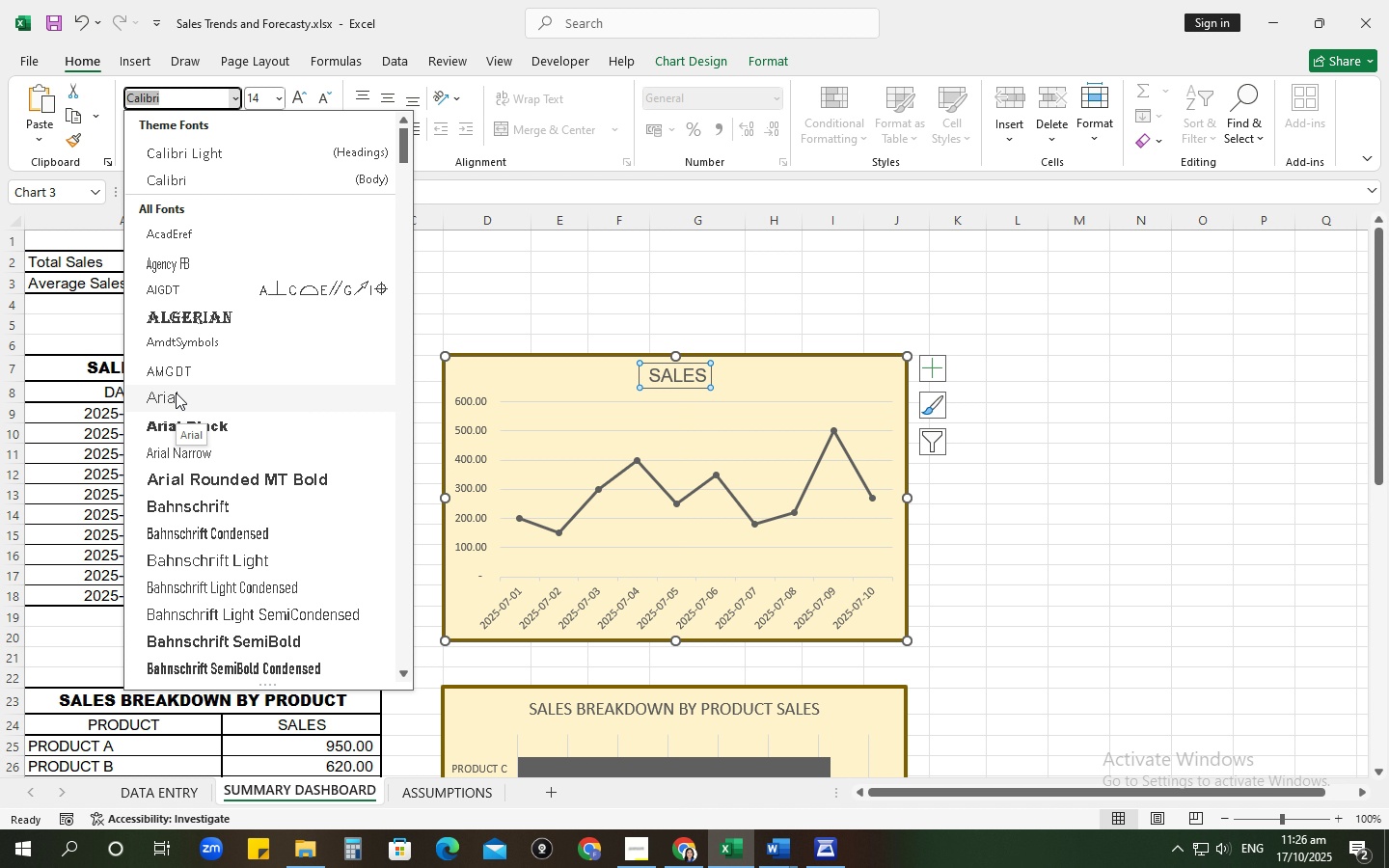 
scroll: coordinate [176, 392], scroll_direction: down, amount: 3.0
 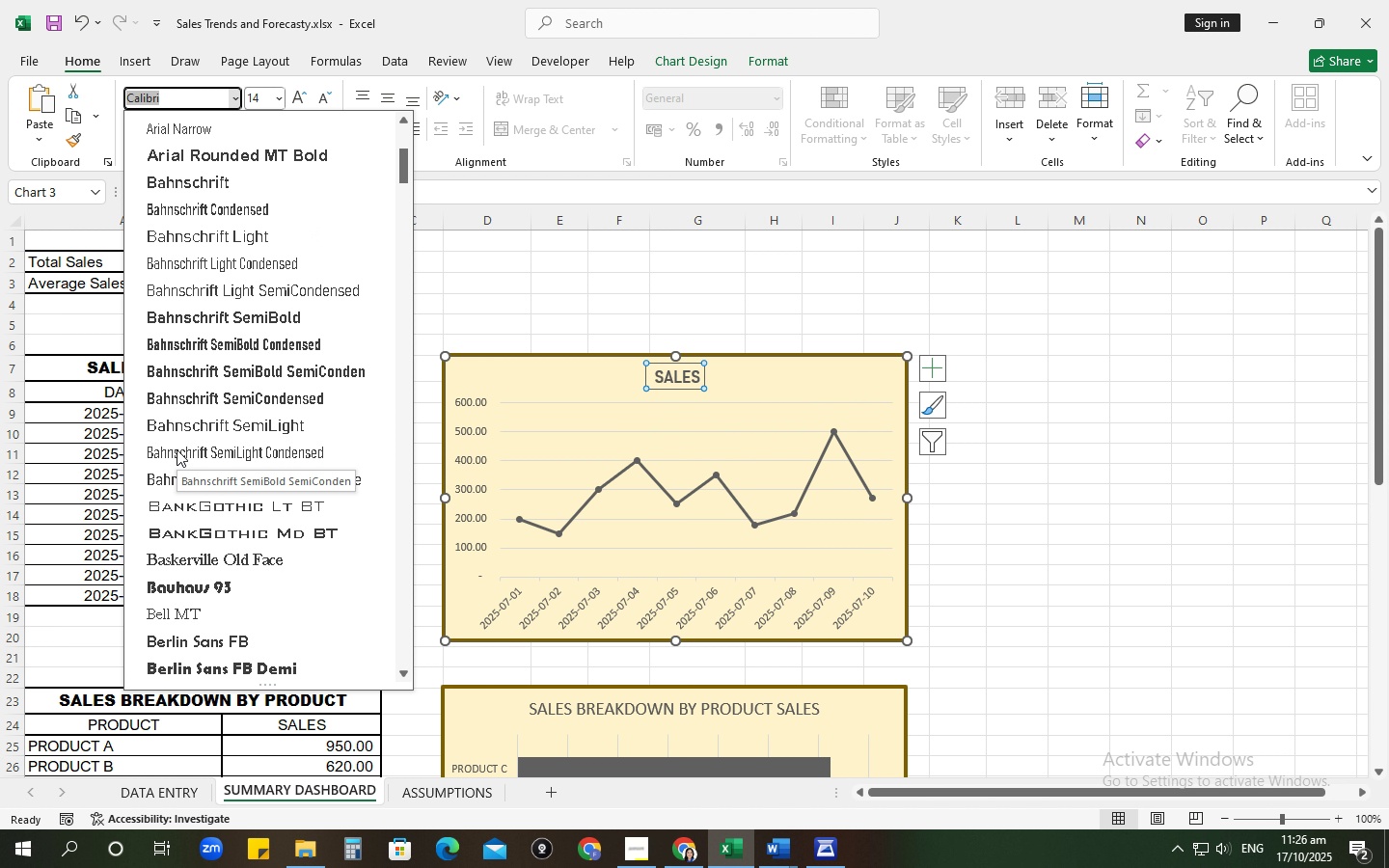 
wait(6.12)
 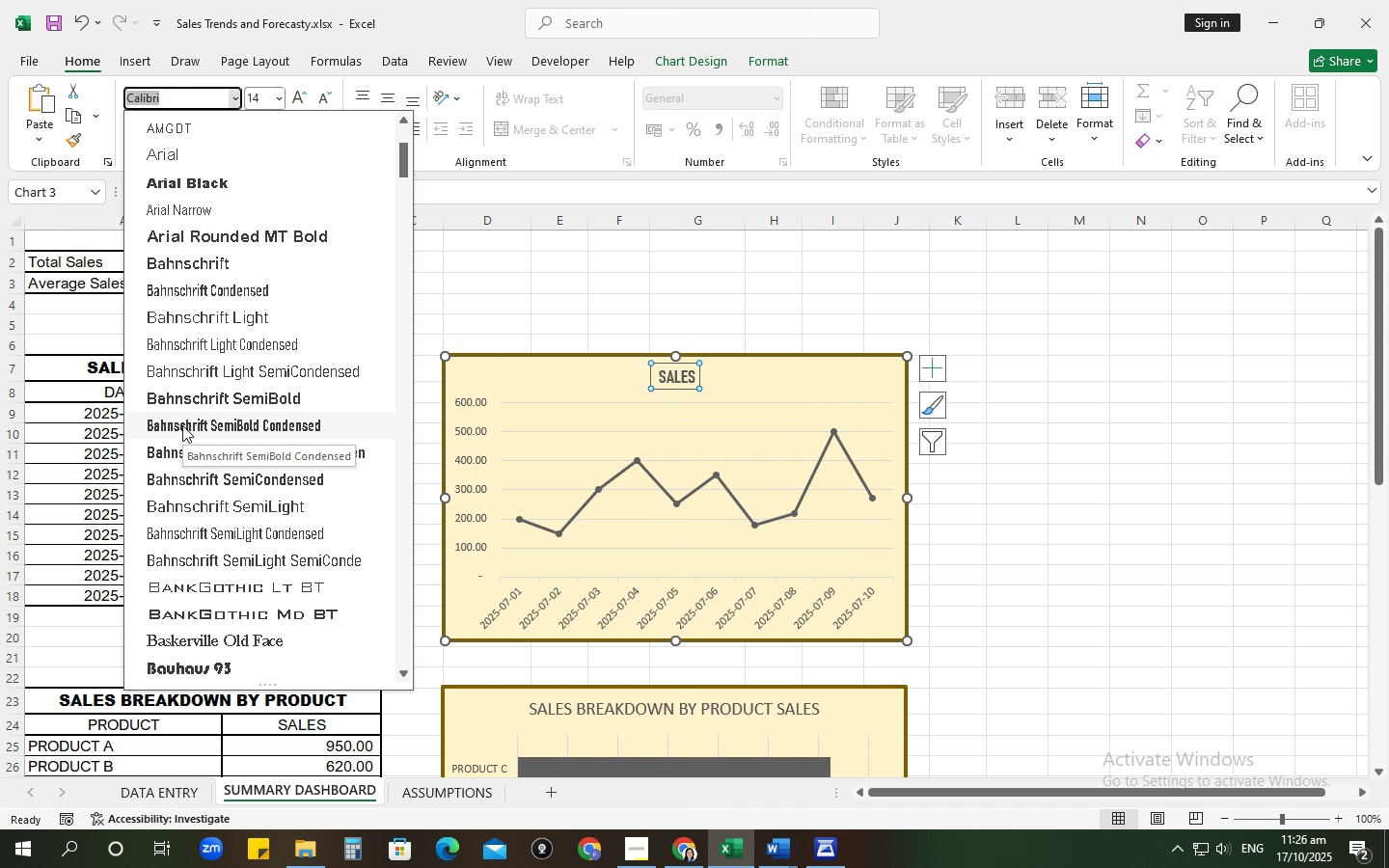 
scroll: coordinate [177, 449], scroll_direction: down, amount: 2.0
 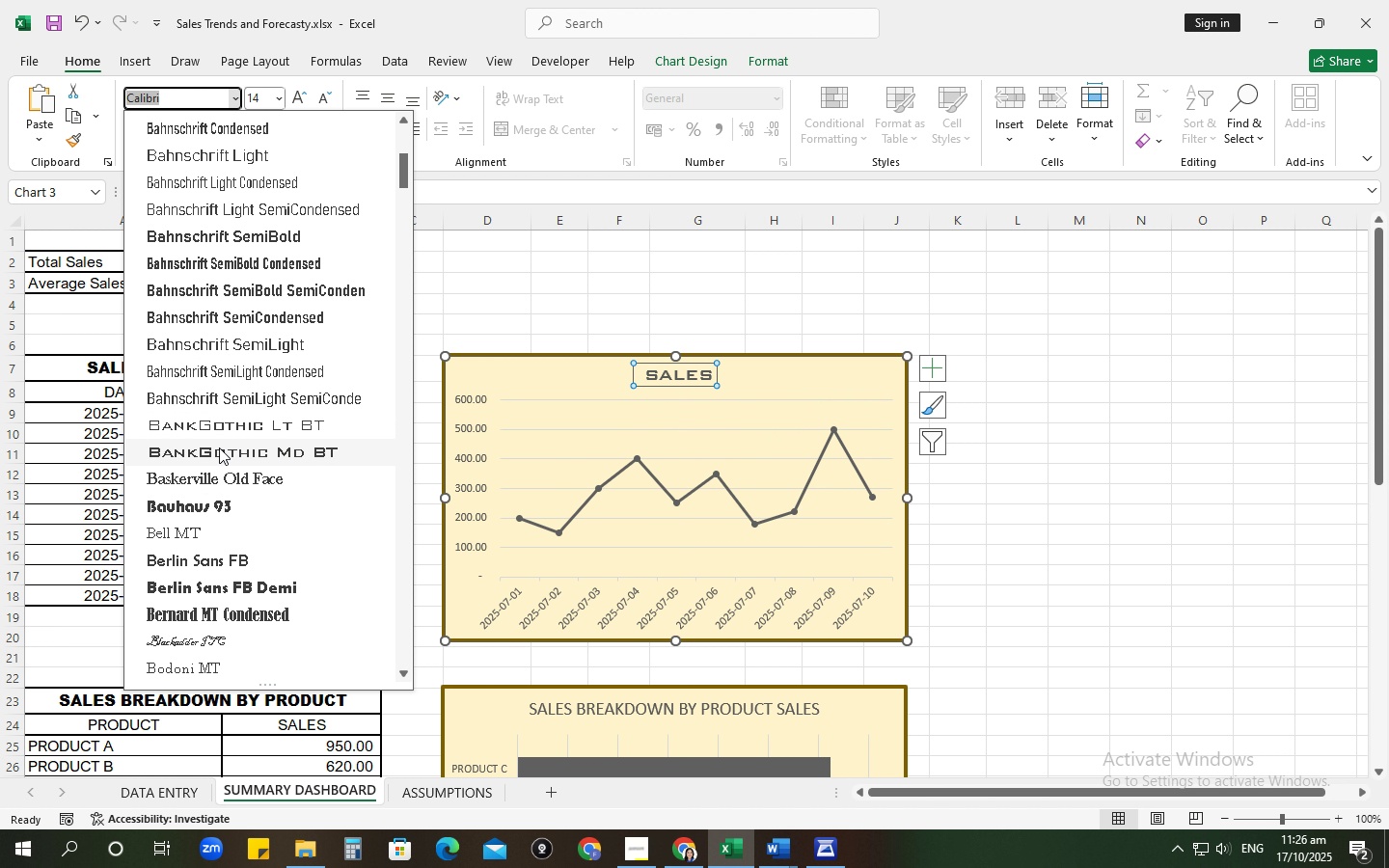 
left_click([218, 445])
 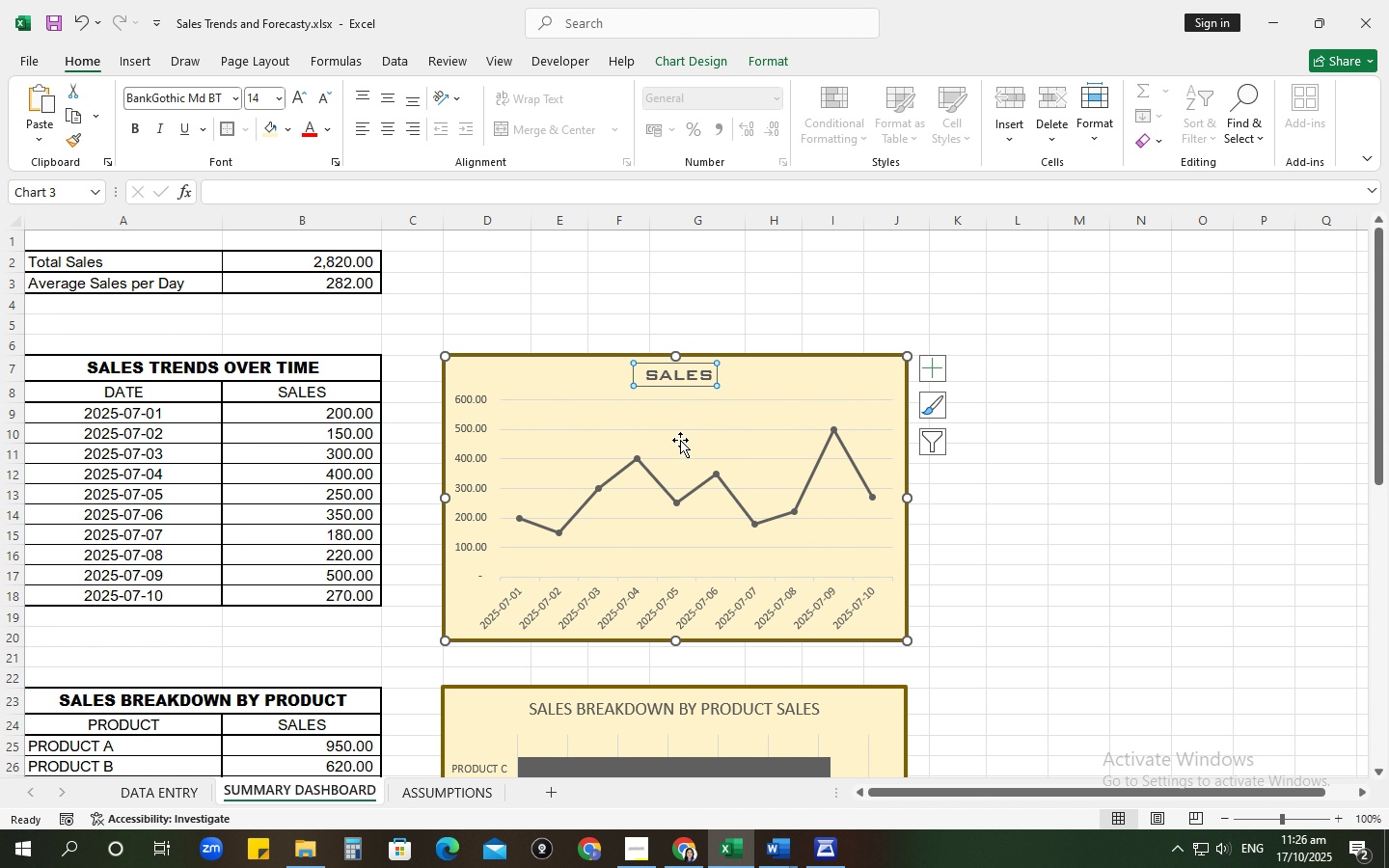 
left_click([646, 372])
 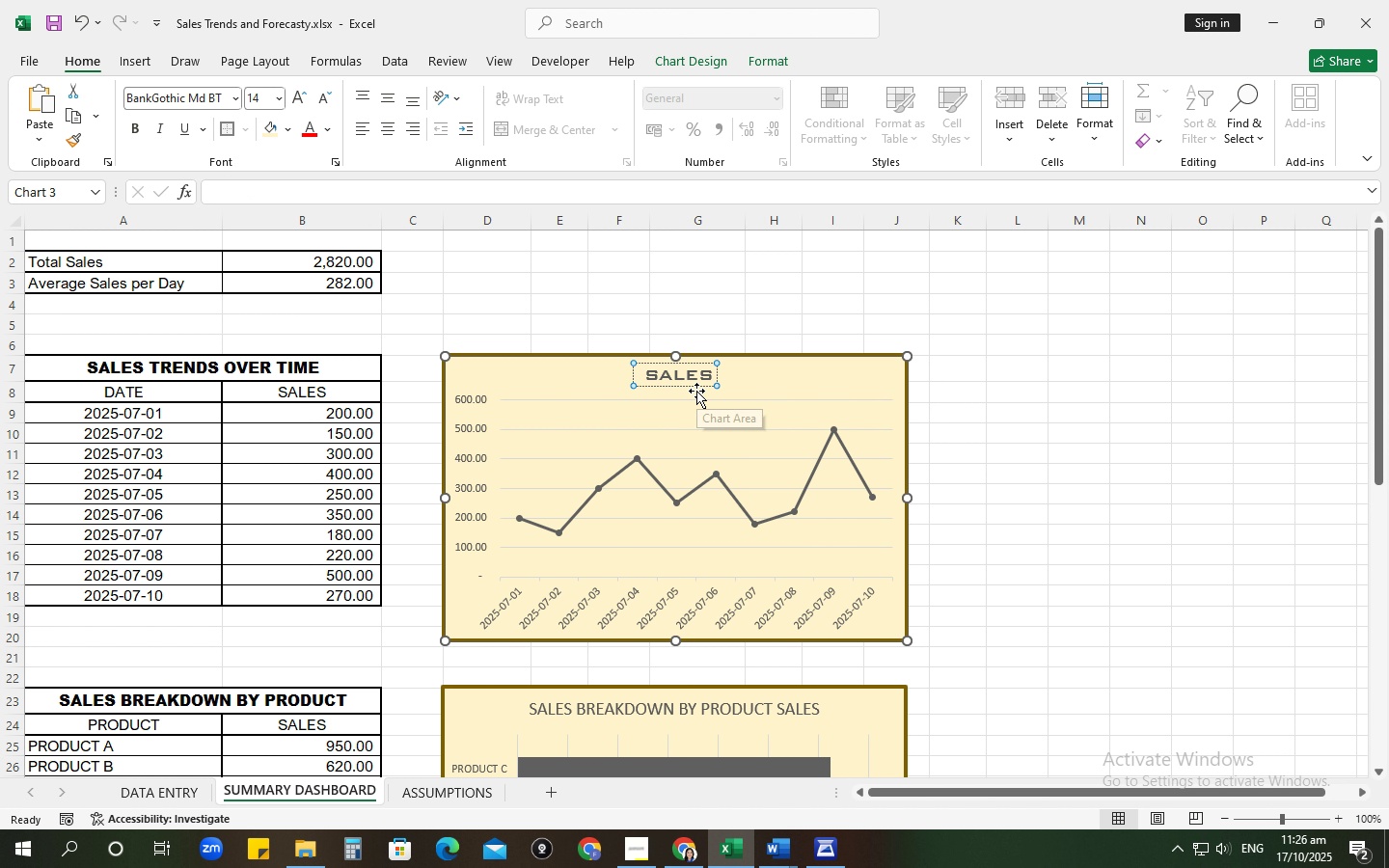 
key(Backspace)
 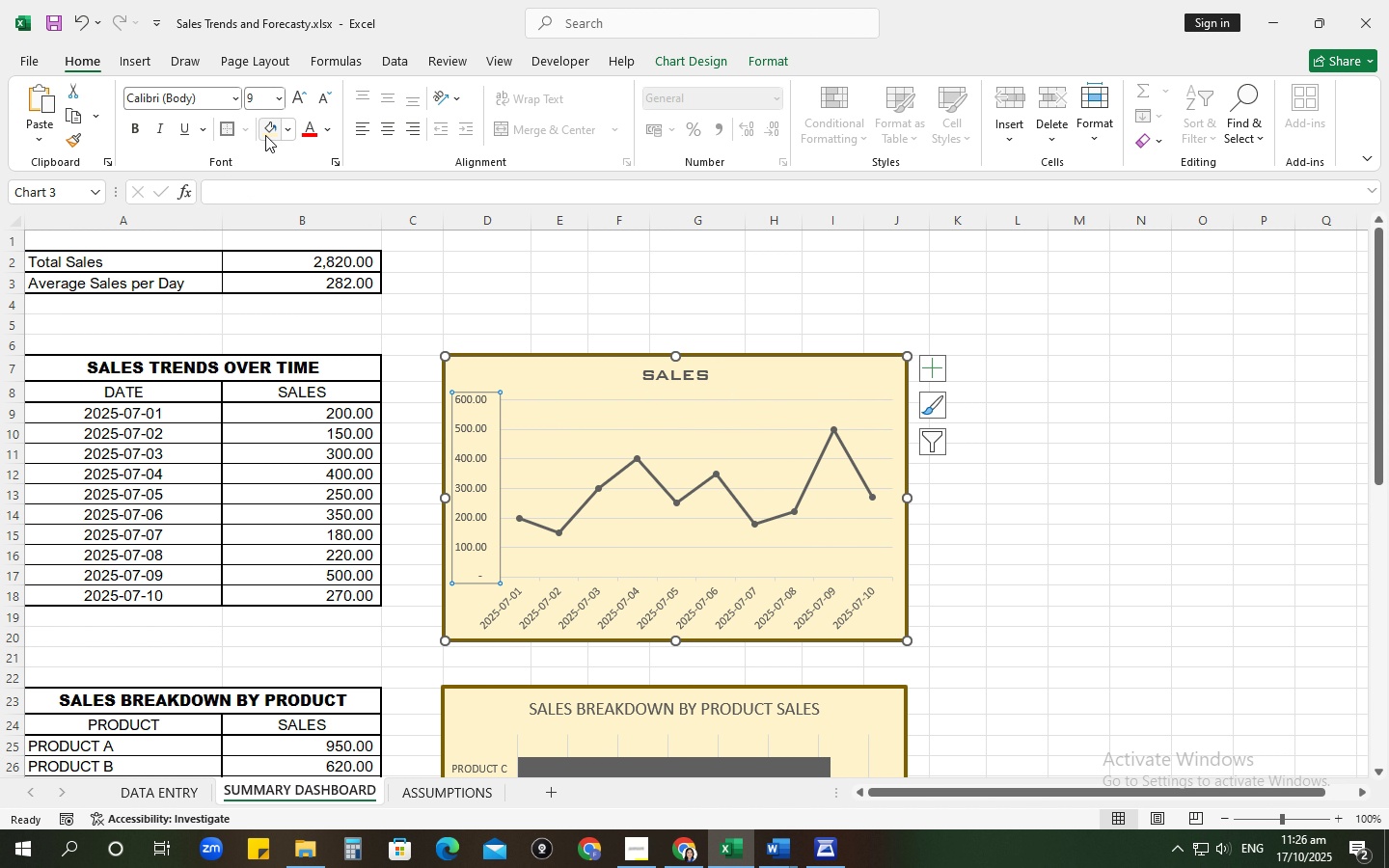 
wait(5.15)
 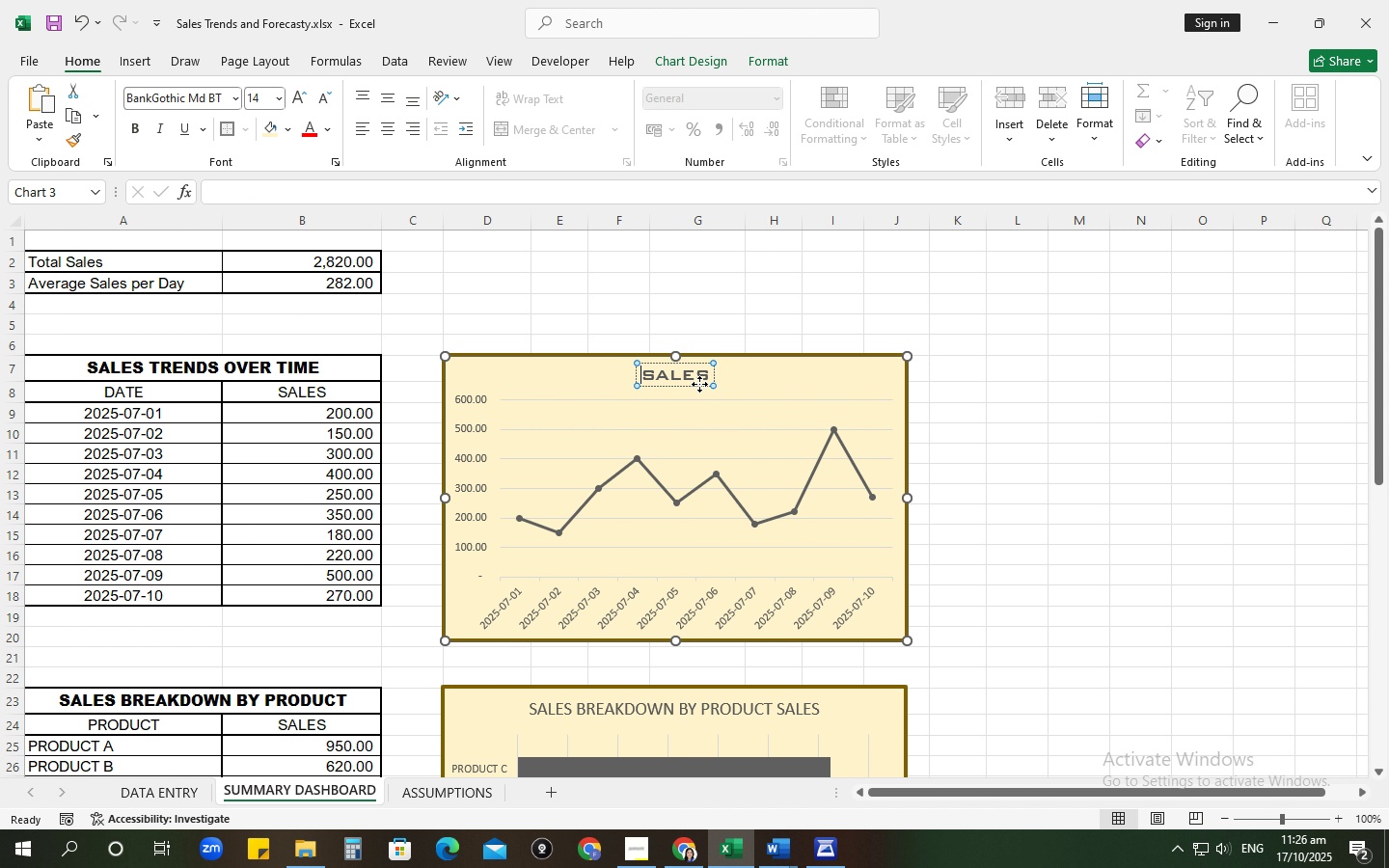 
left_click([232, 92])
 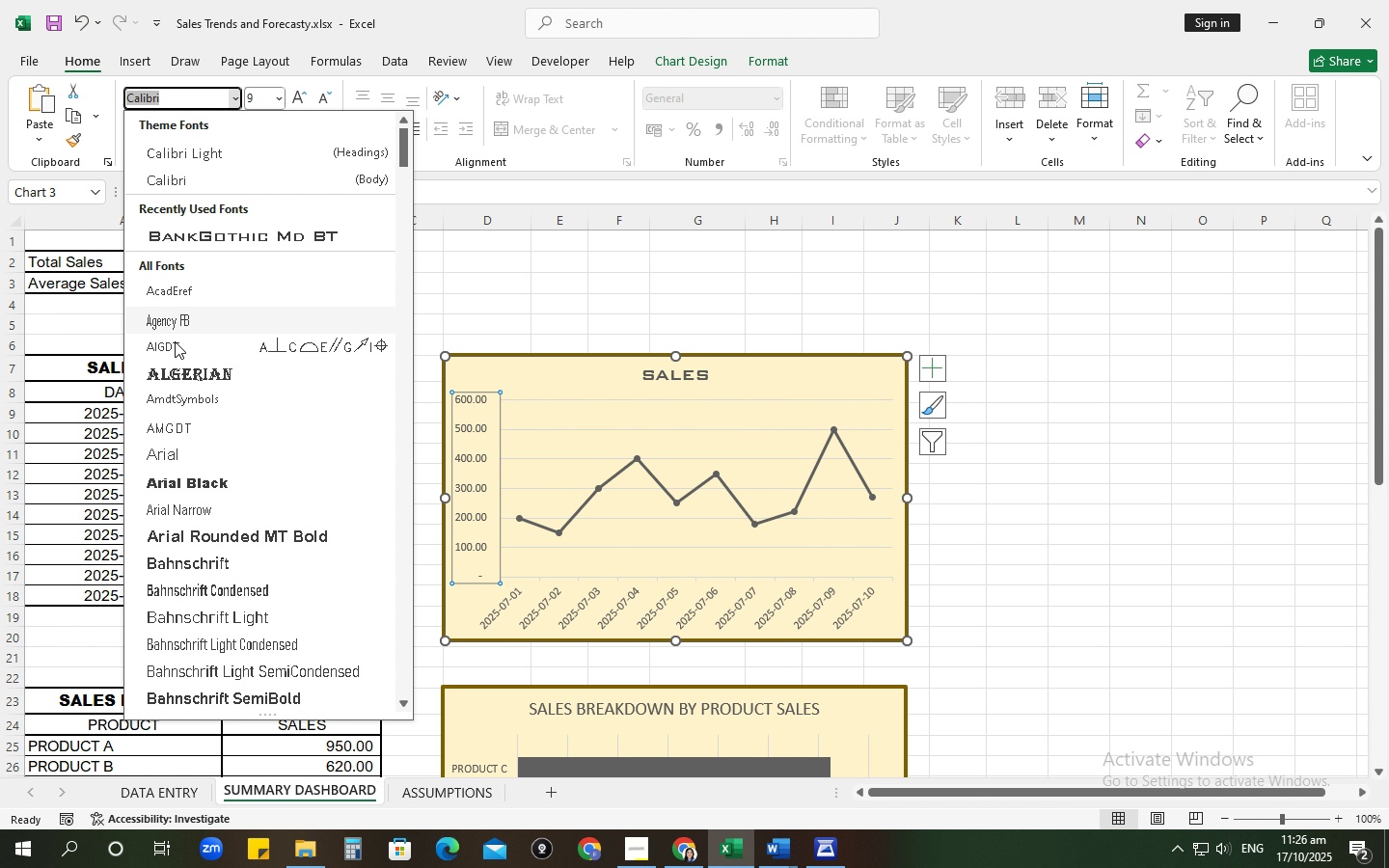 
scroll: coordinate [196, 414], scroll_direction: down, amount: 13.0
 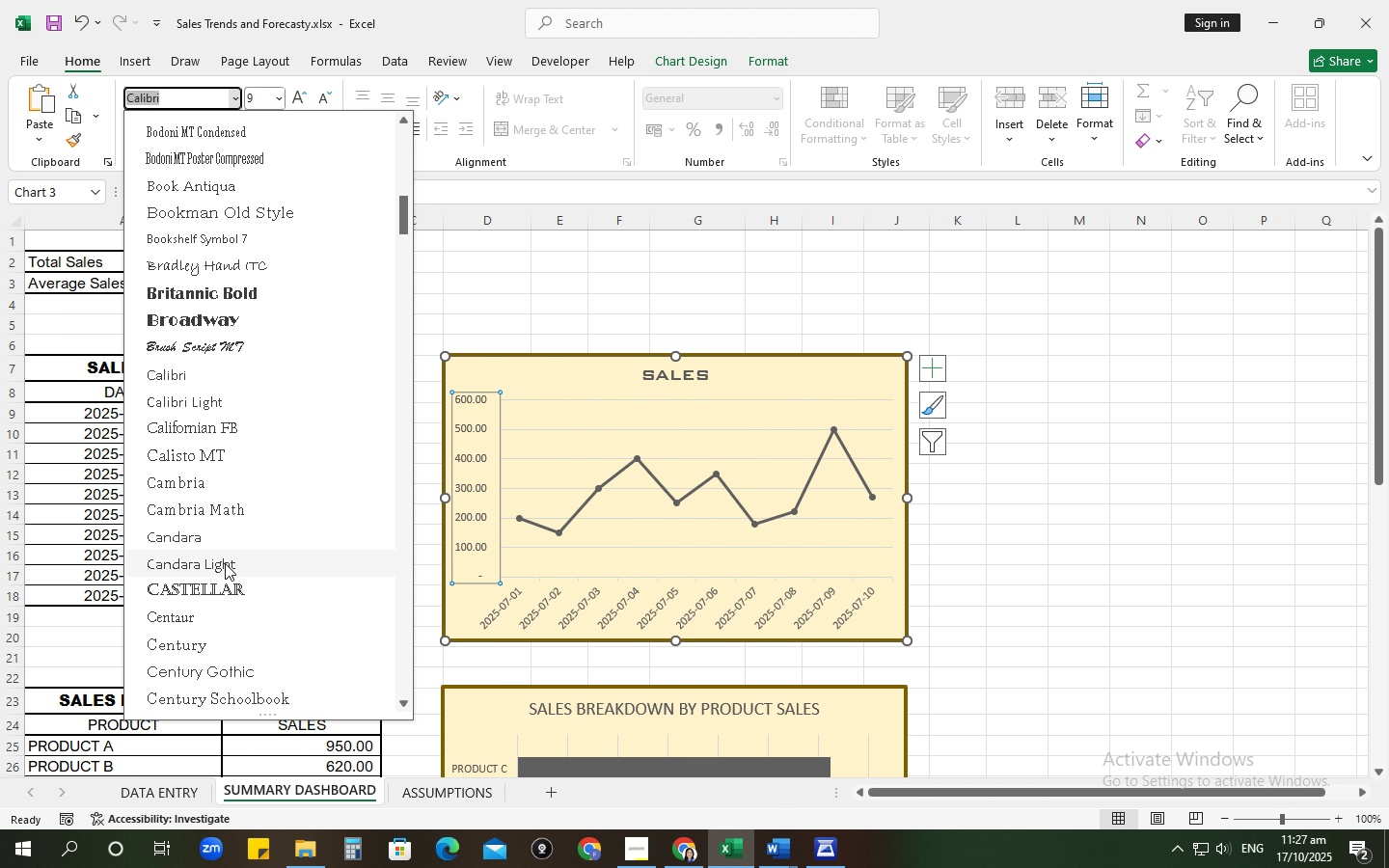 
scroll: coordinate [230, 525], scroll_direction: down, amount: 6.0
 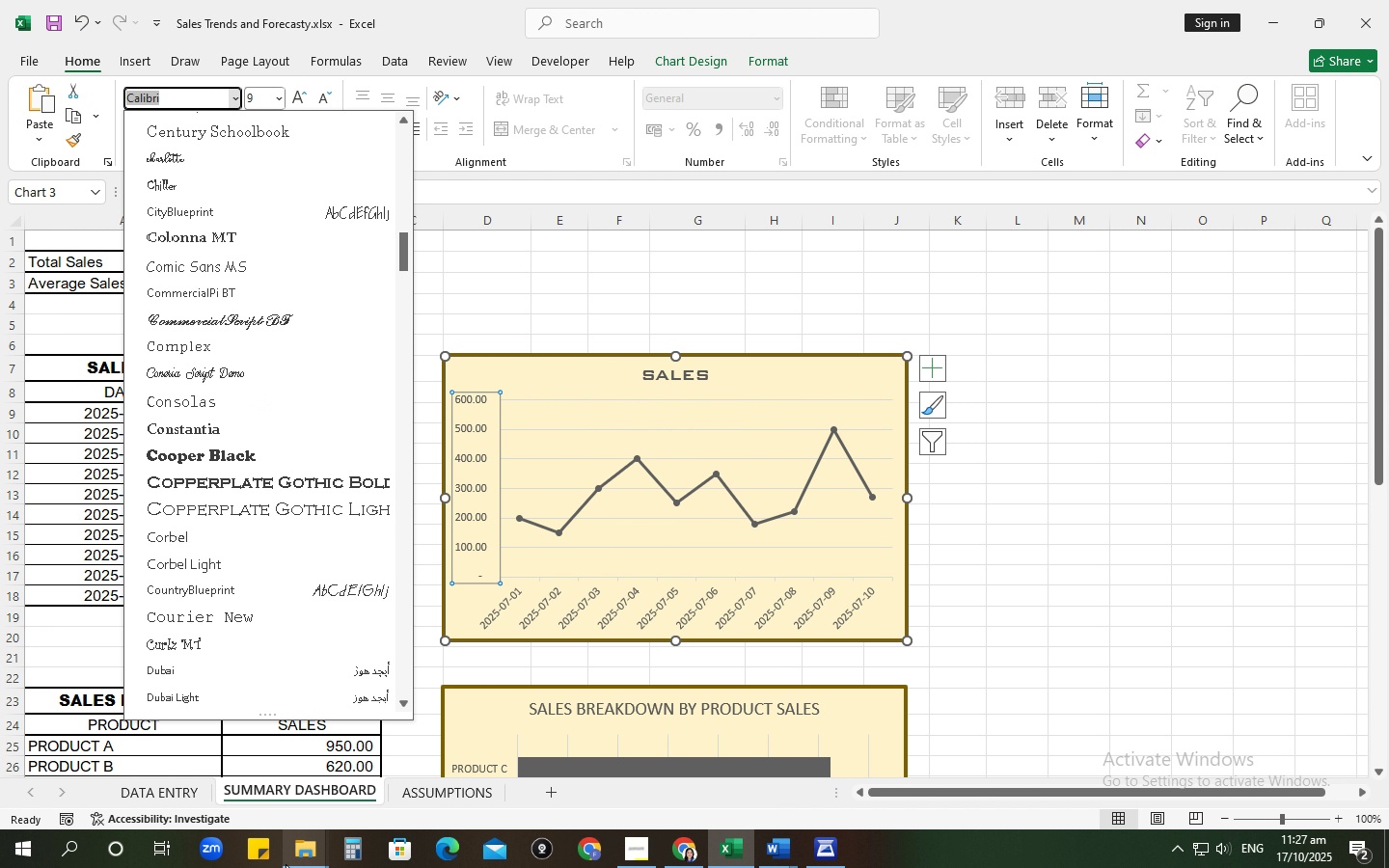 
left_click([305, 854])
 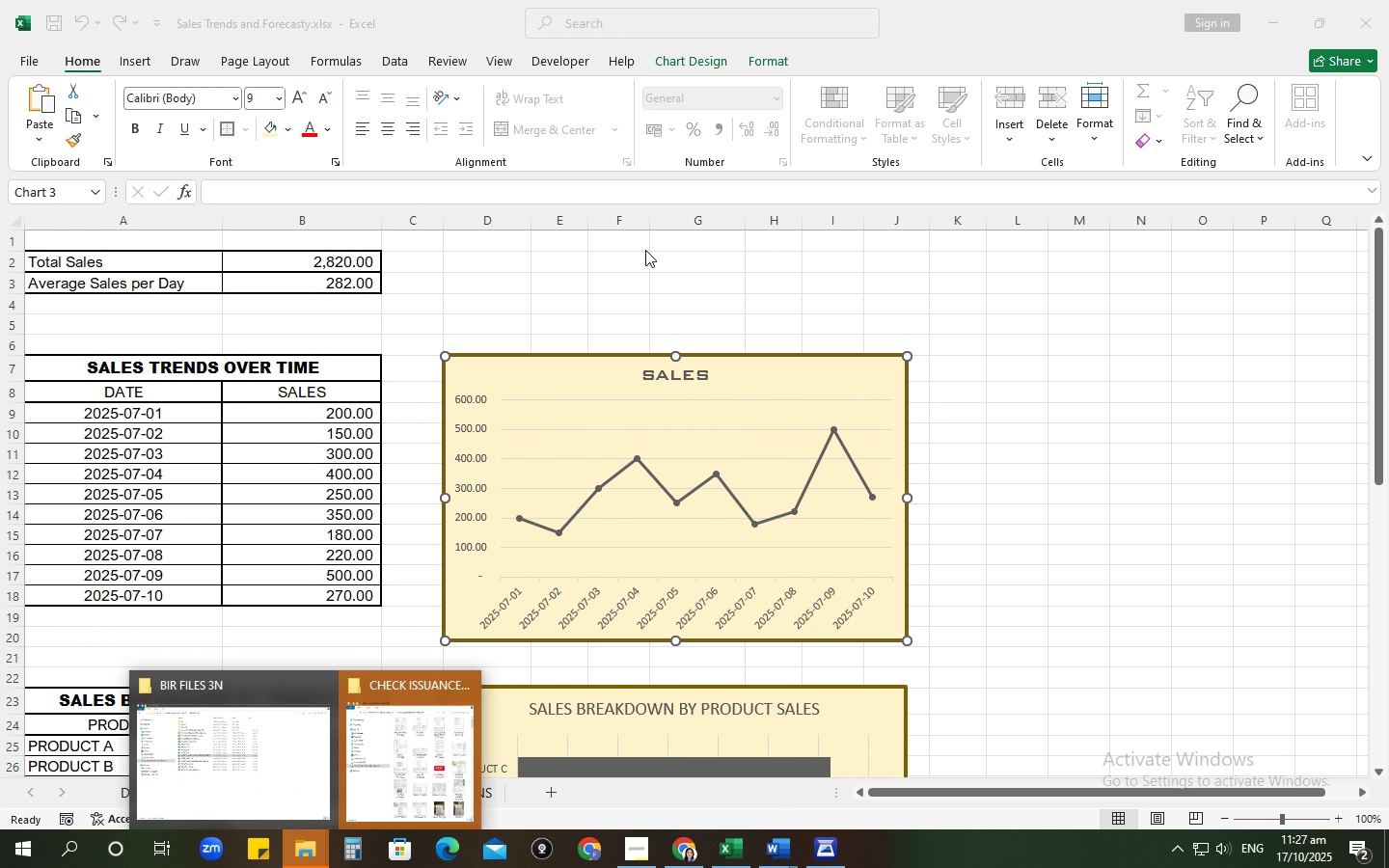 
left_click([644, 249])
 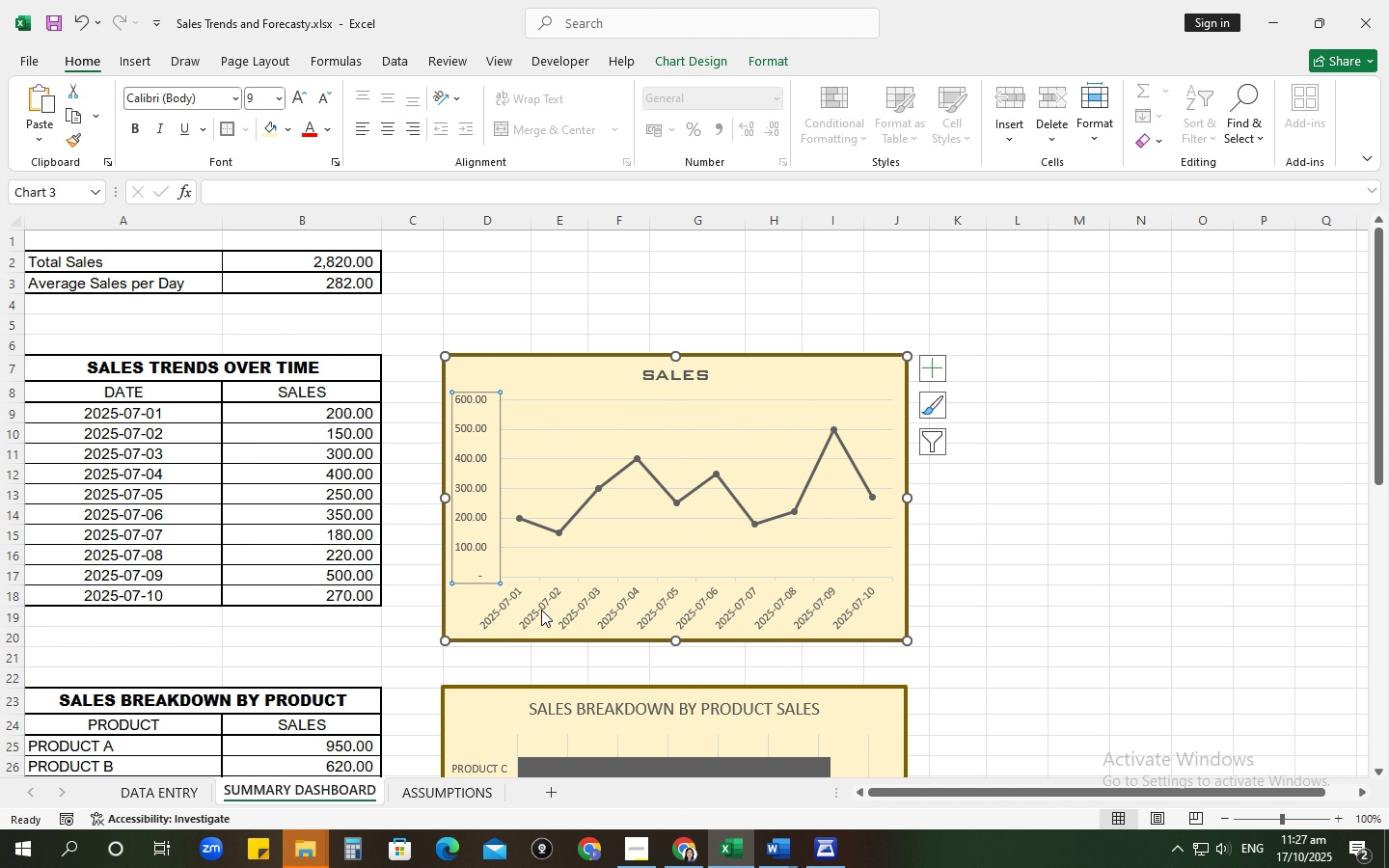 
left_click([541, 610])
 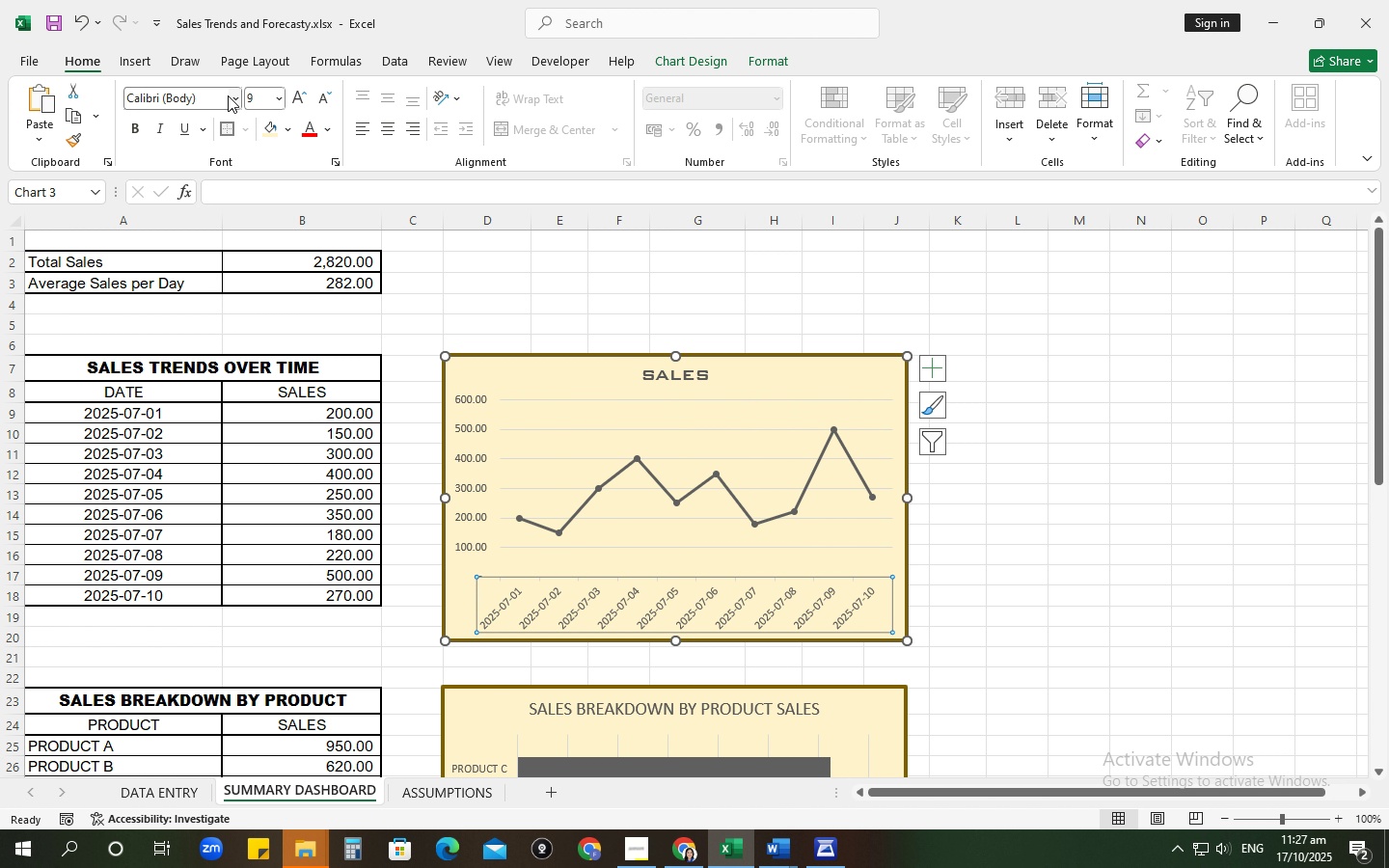 
left_click([230, 96])
 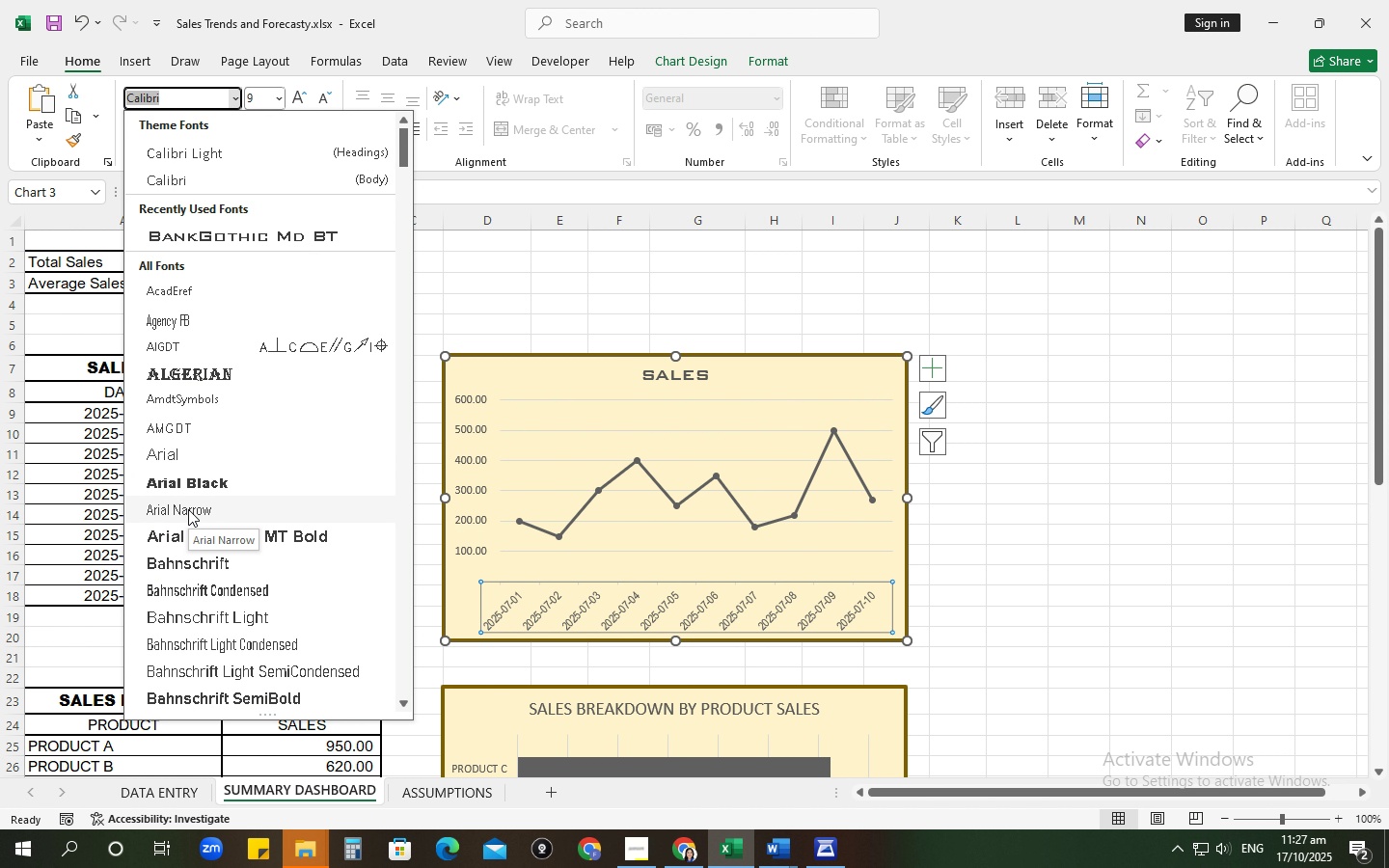 
left_click([188, 509])
 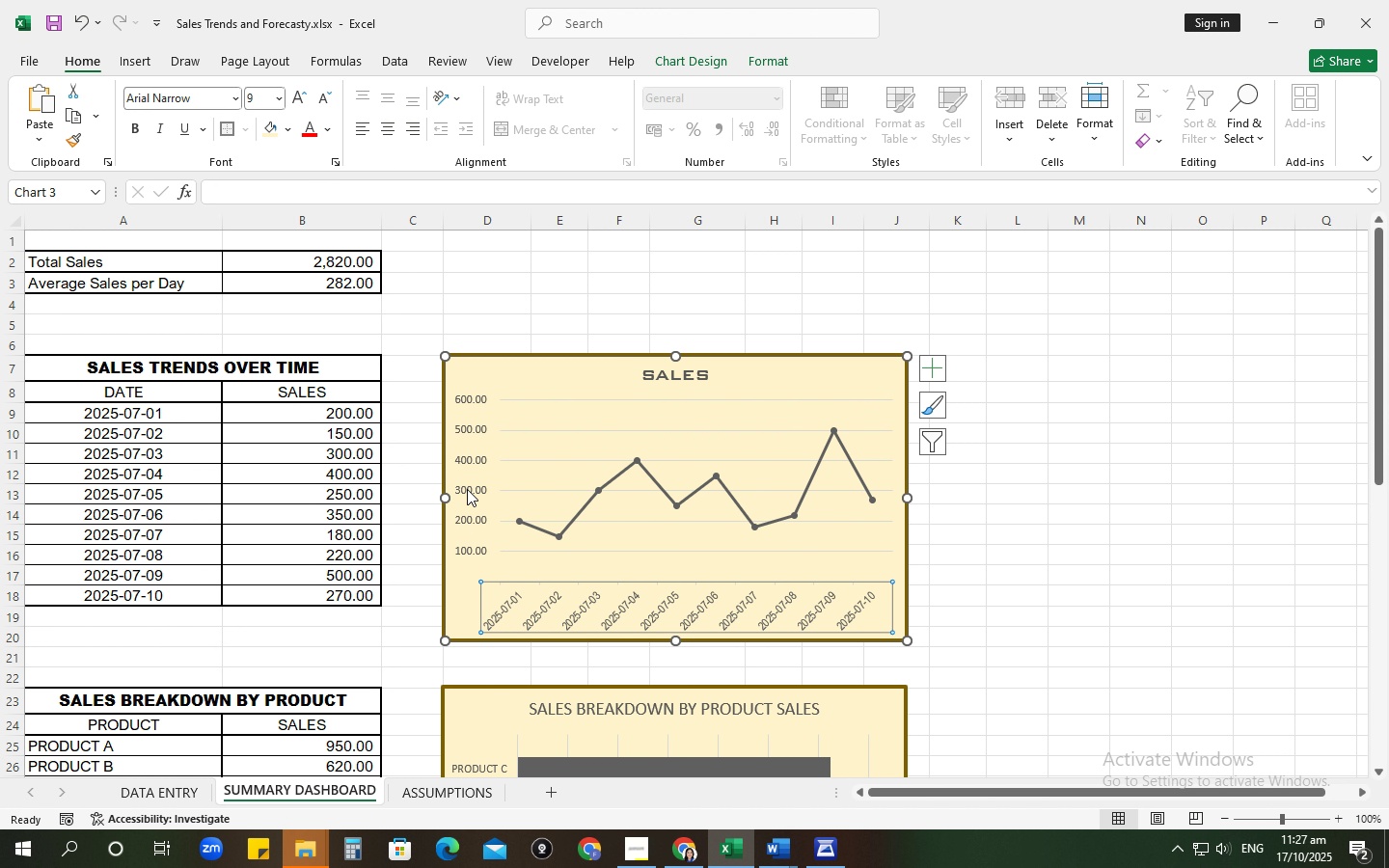 
left_click([467, 489])
 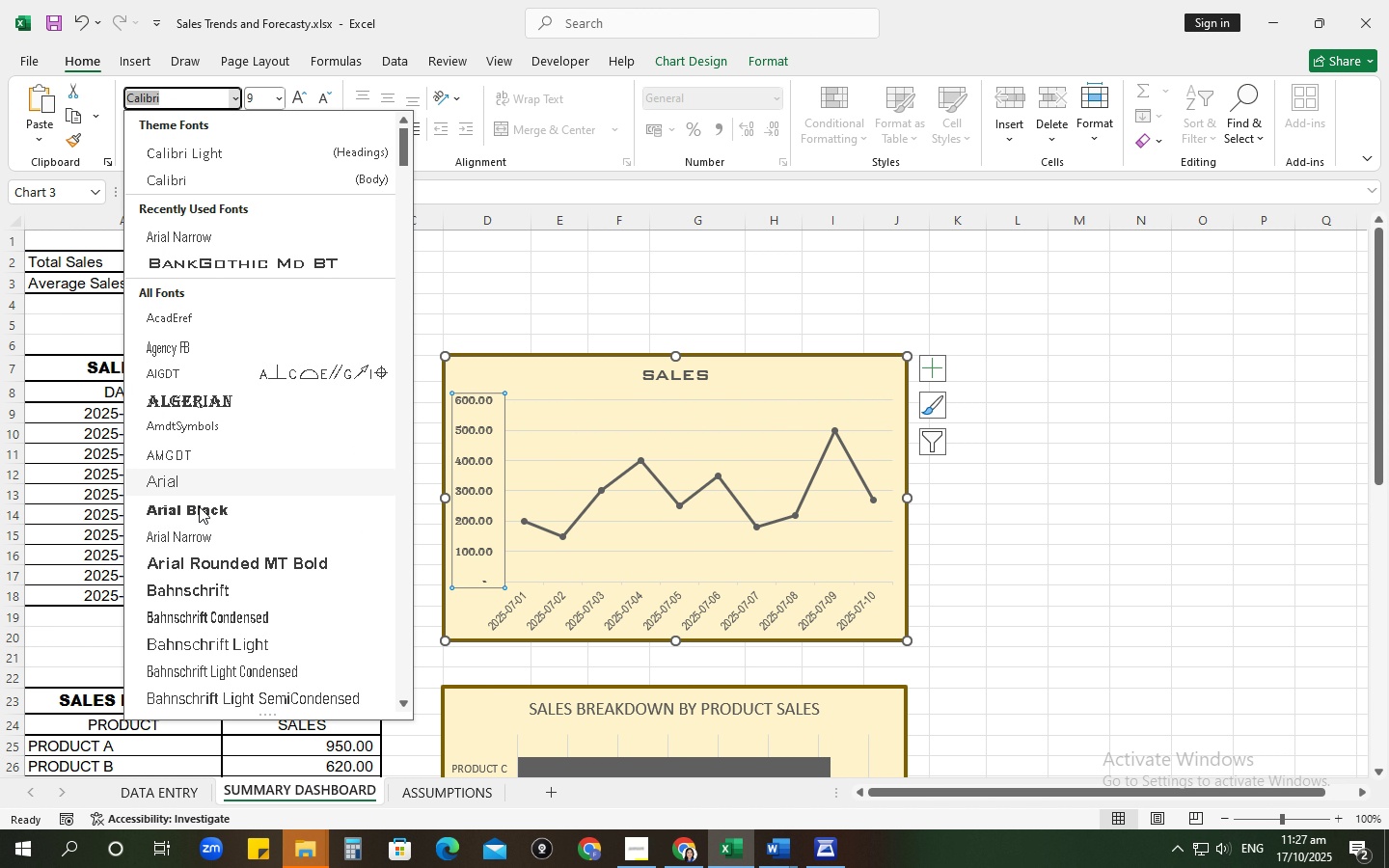 
left_click([205, 534])
 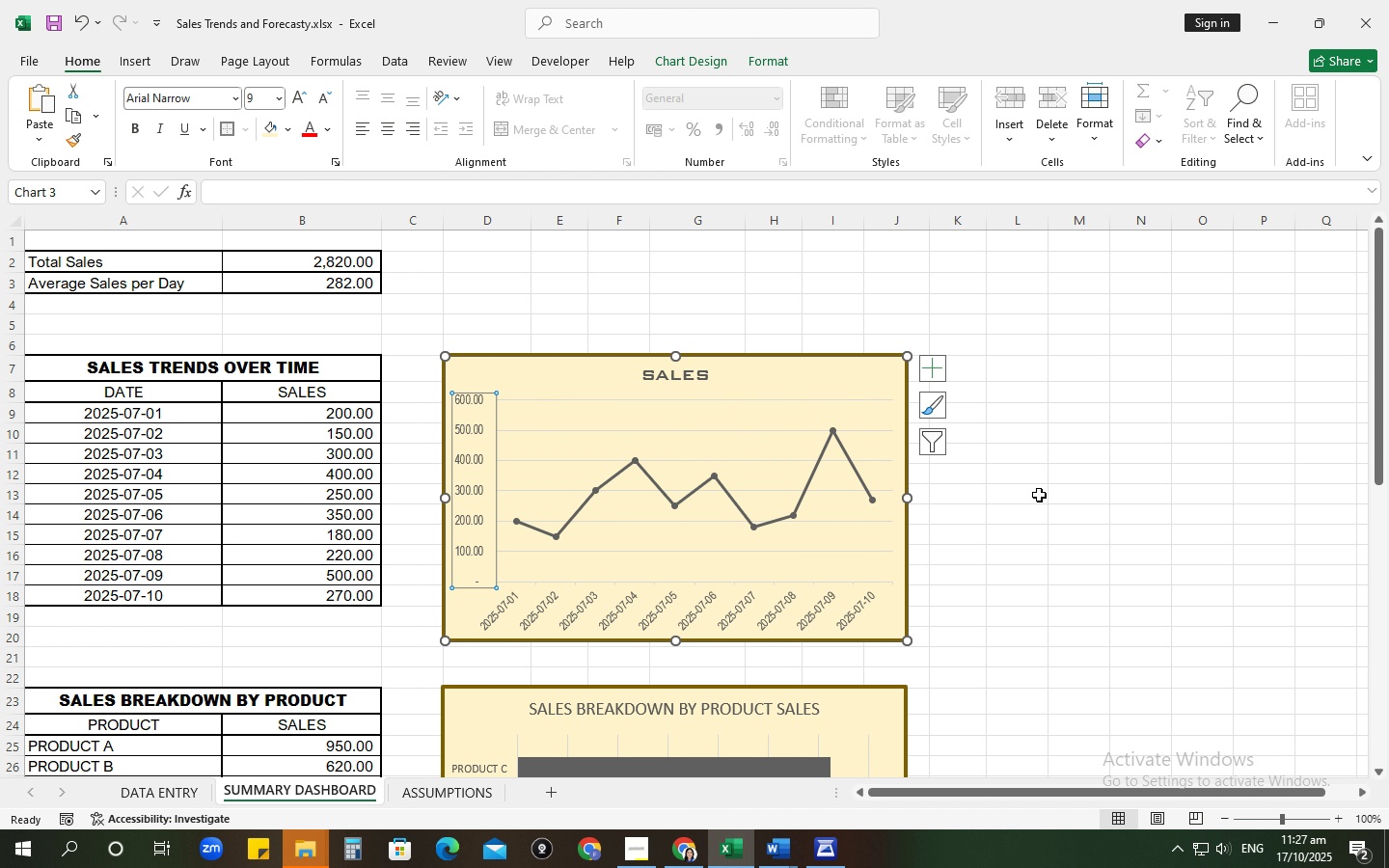 
scroll: coordinate [1039, 495], scroll_direction: down, amount: 4.0
 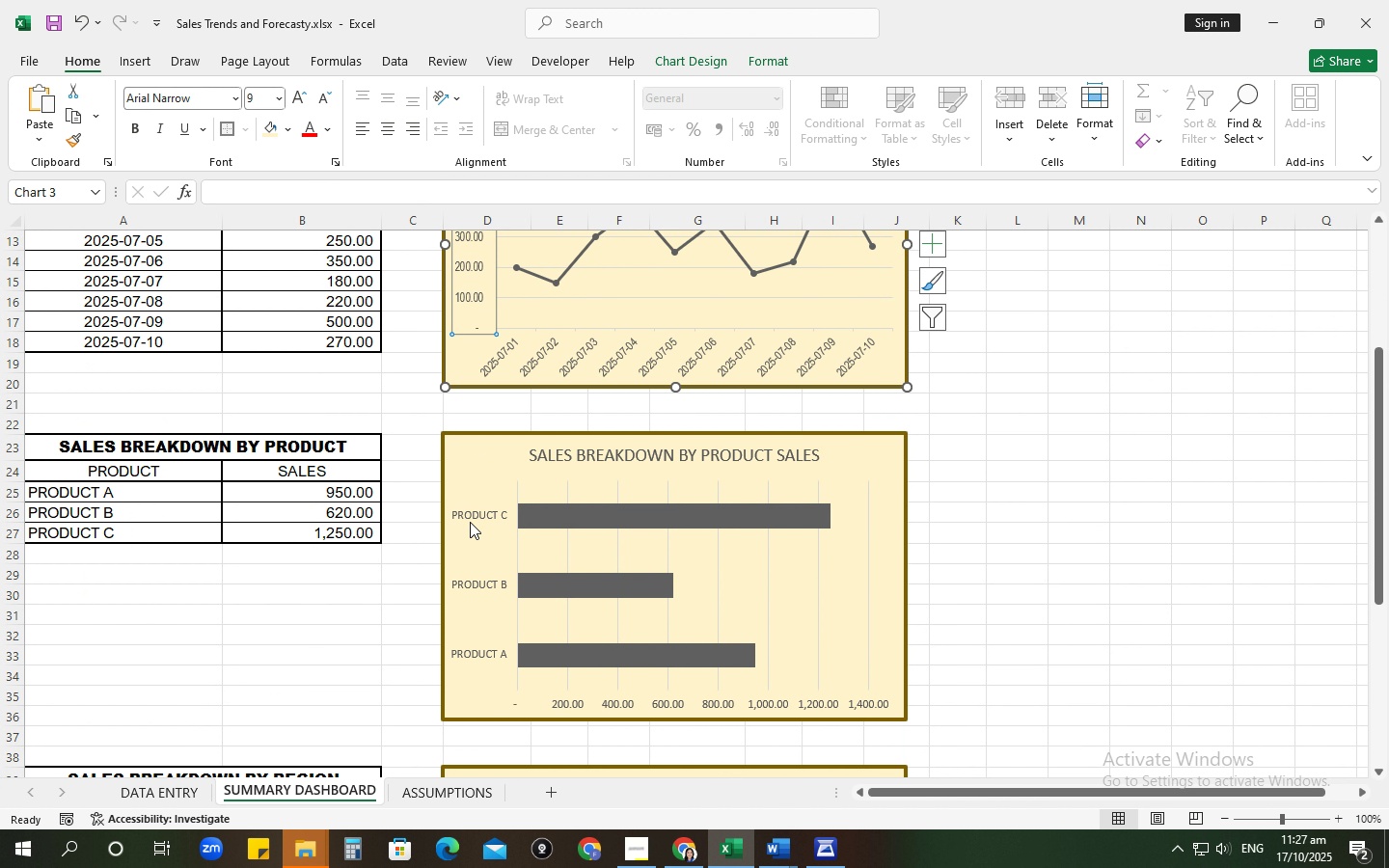 
left_click([470, 522])
 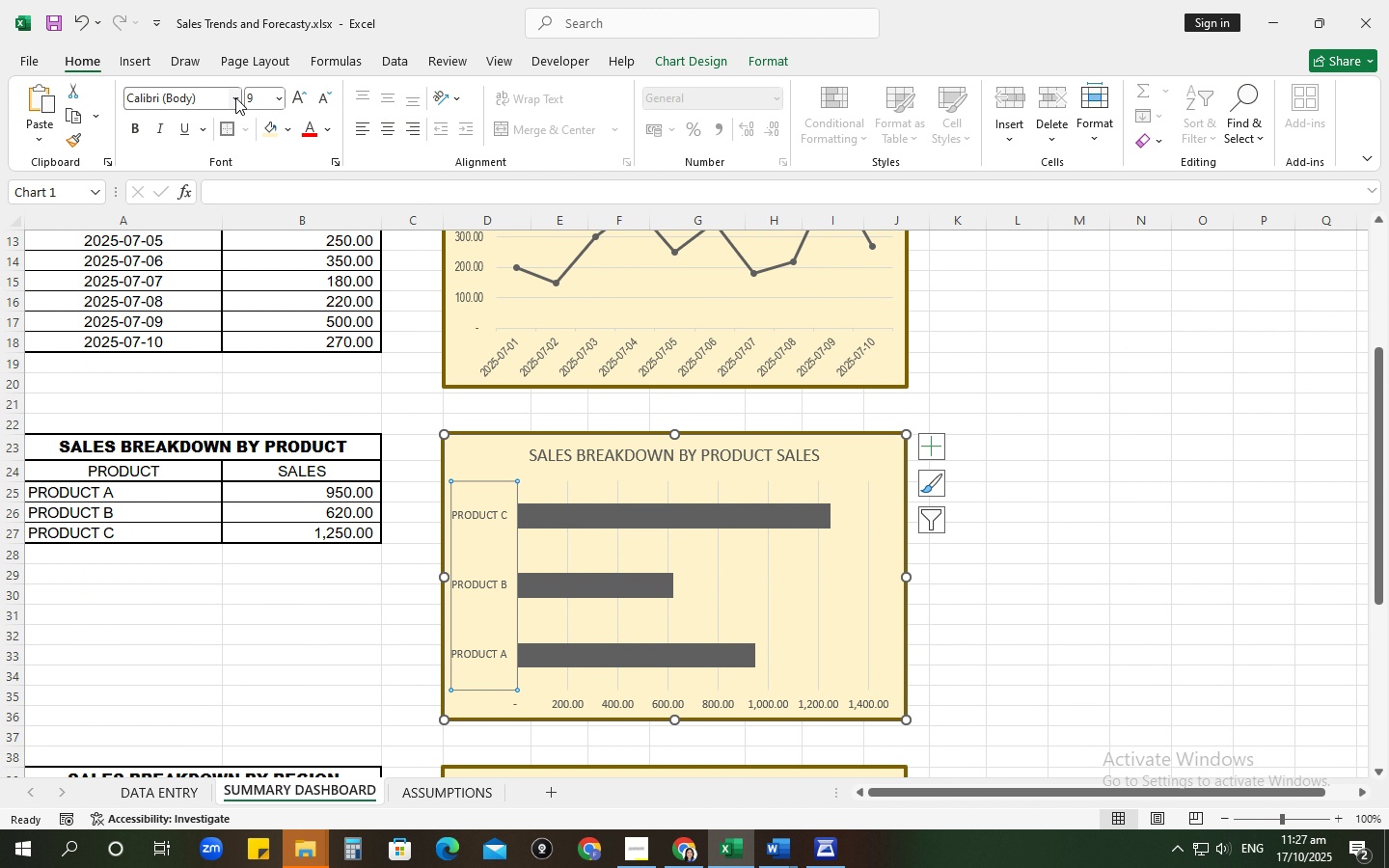 
left_click([240, 95])
 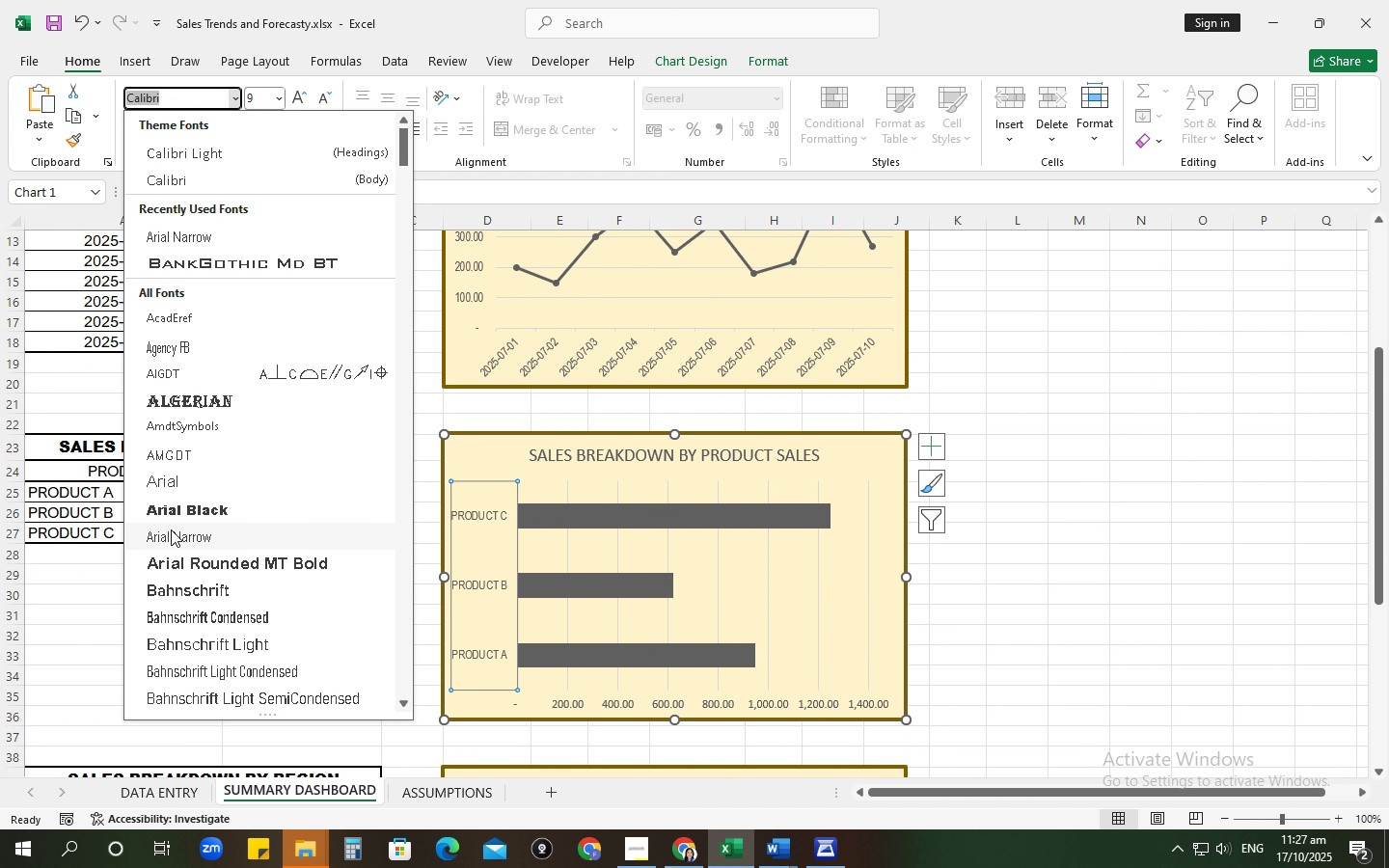 
left_click([171, 529])
 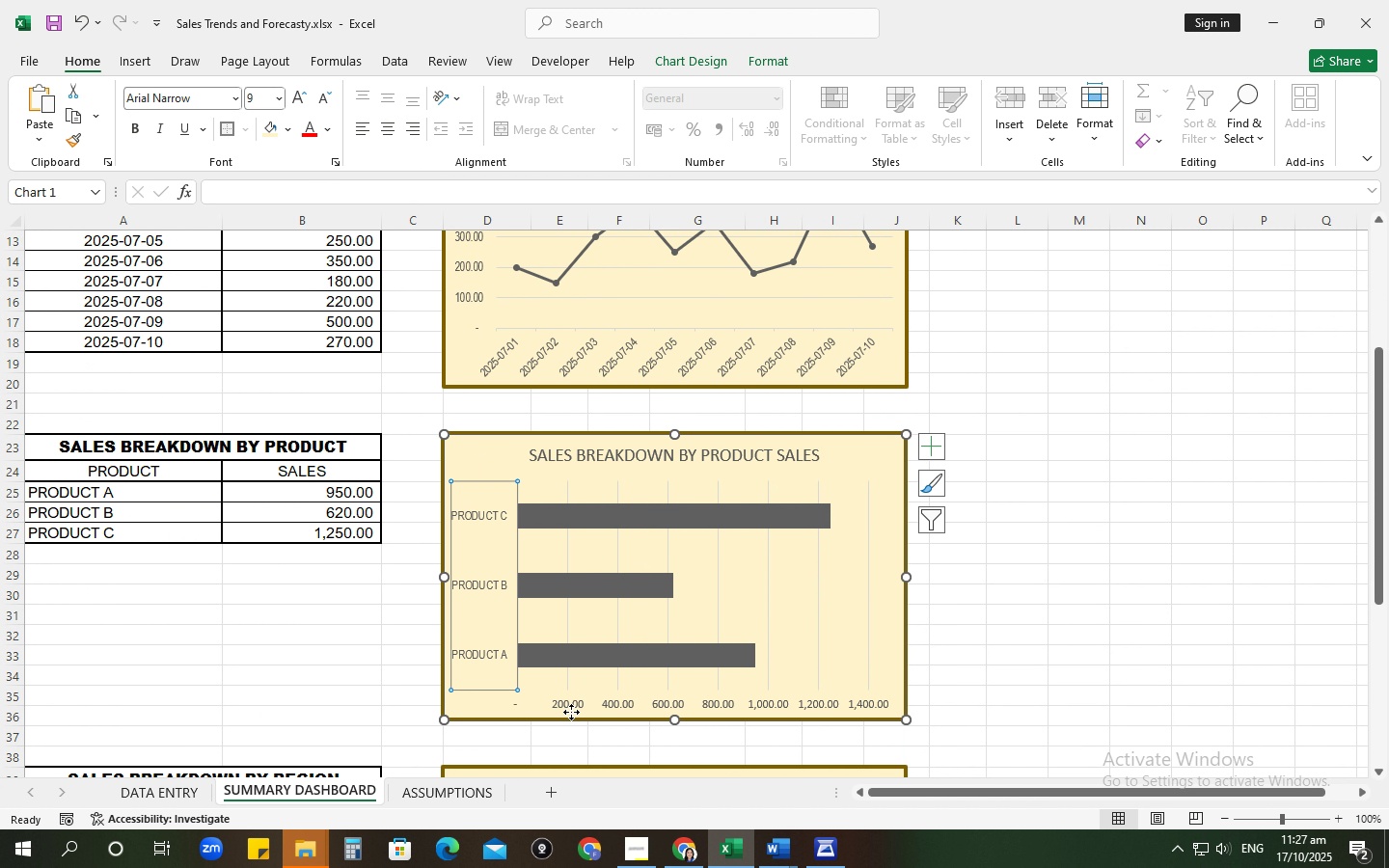 
left_click([571, 712])
 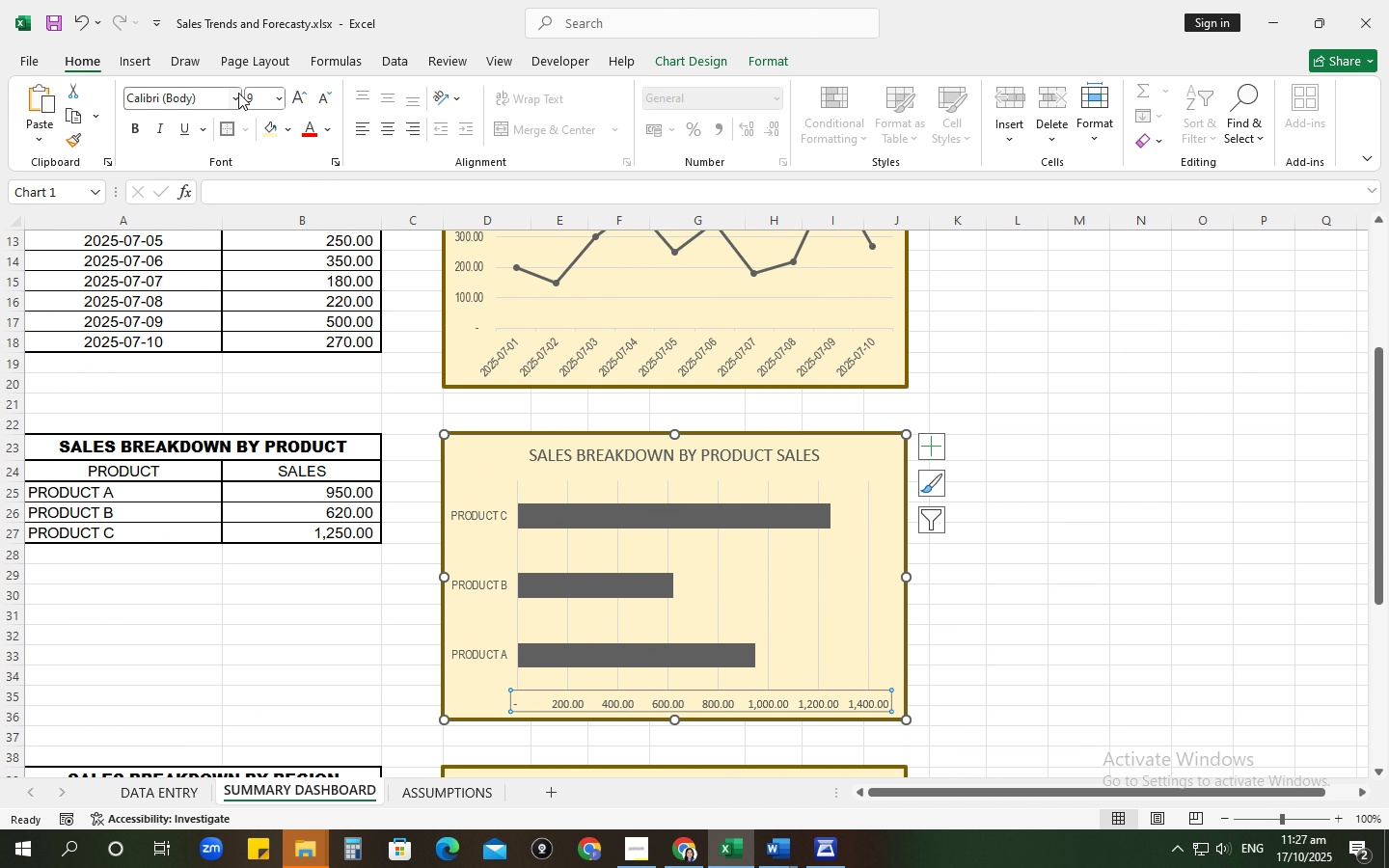 
left_click([239, 93])
 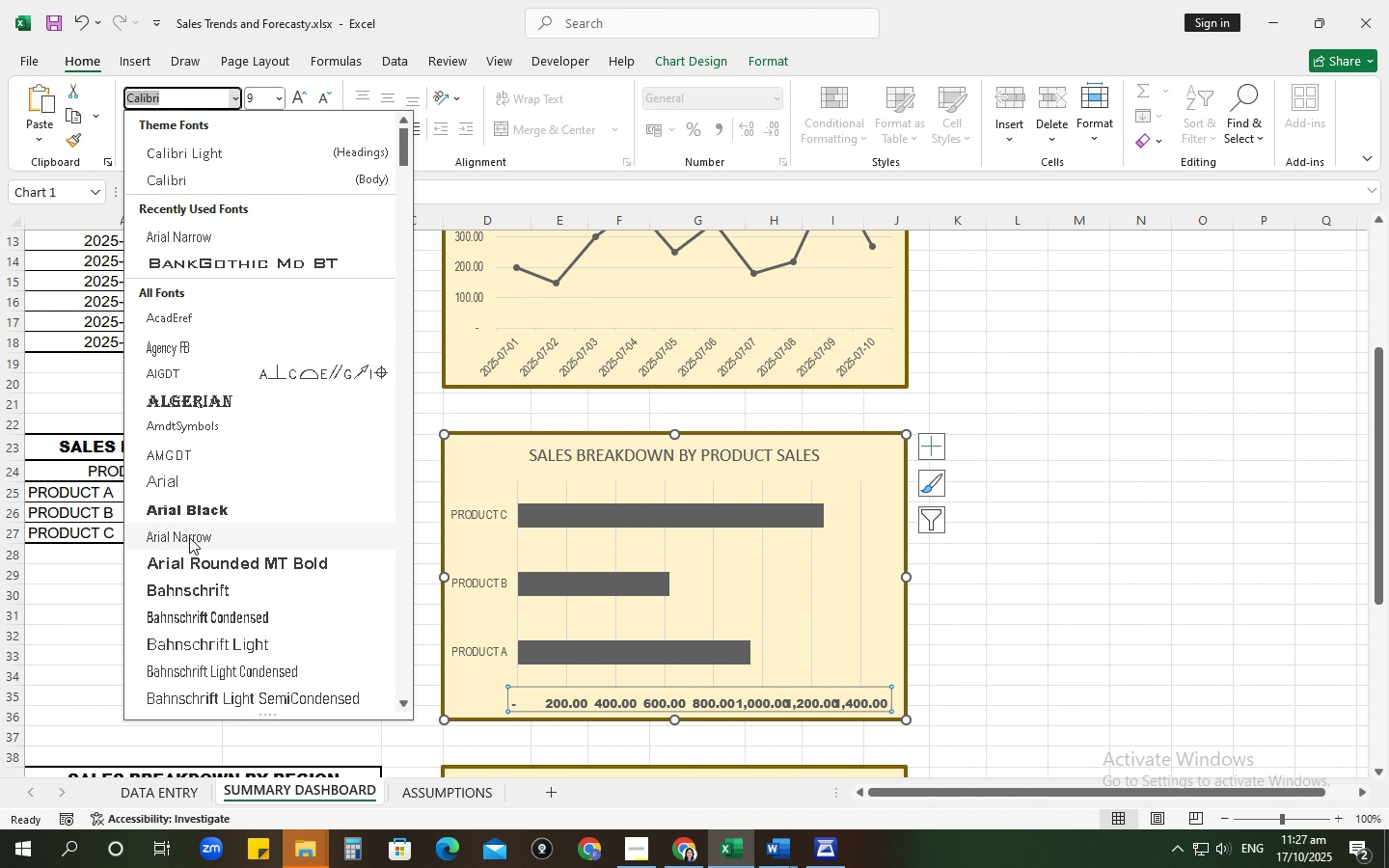 
scroll: coordinate [487, 521], scroll_direction: down, amount: 6.0
 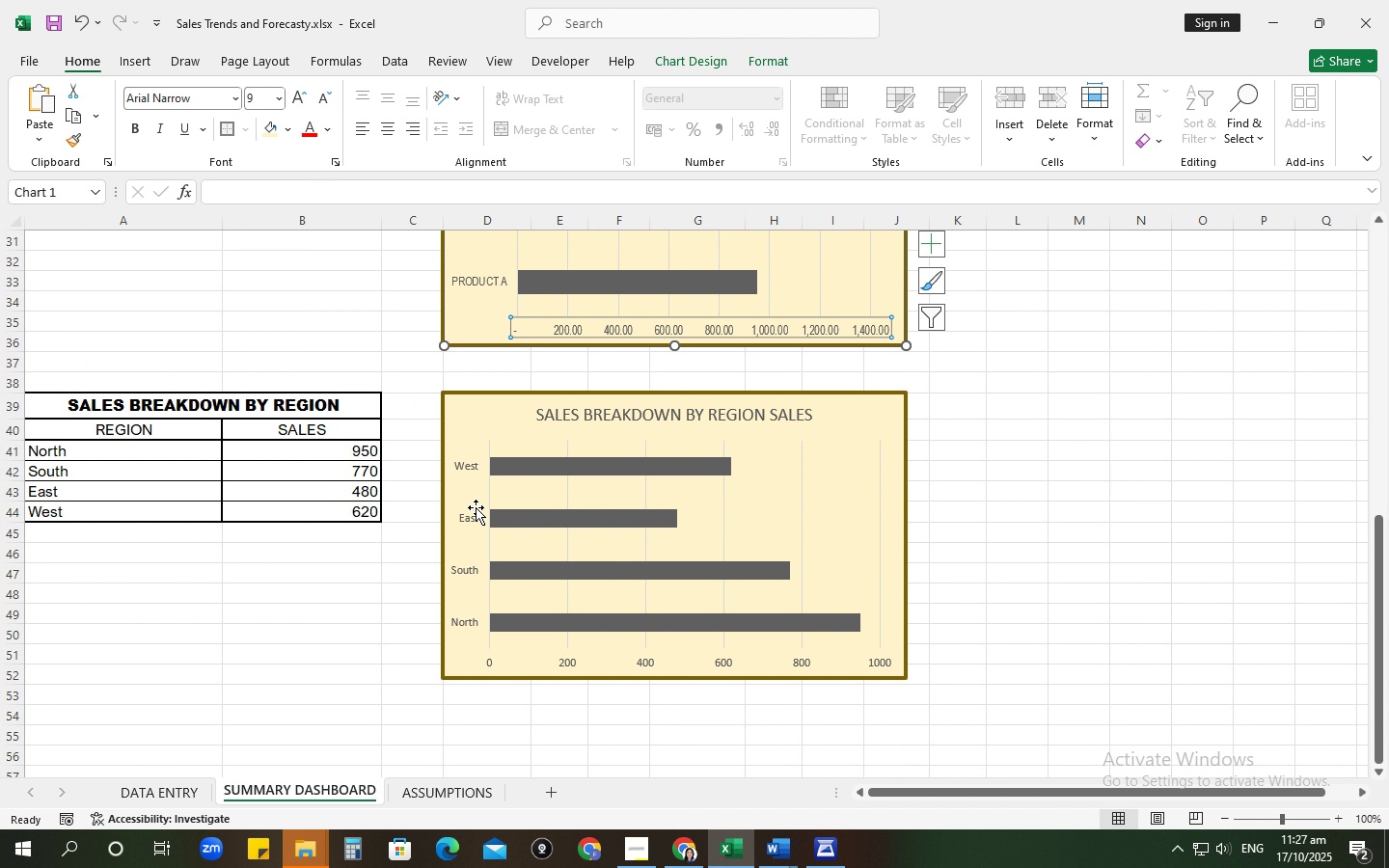 
left_click([473, 510])
 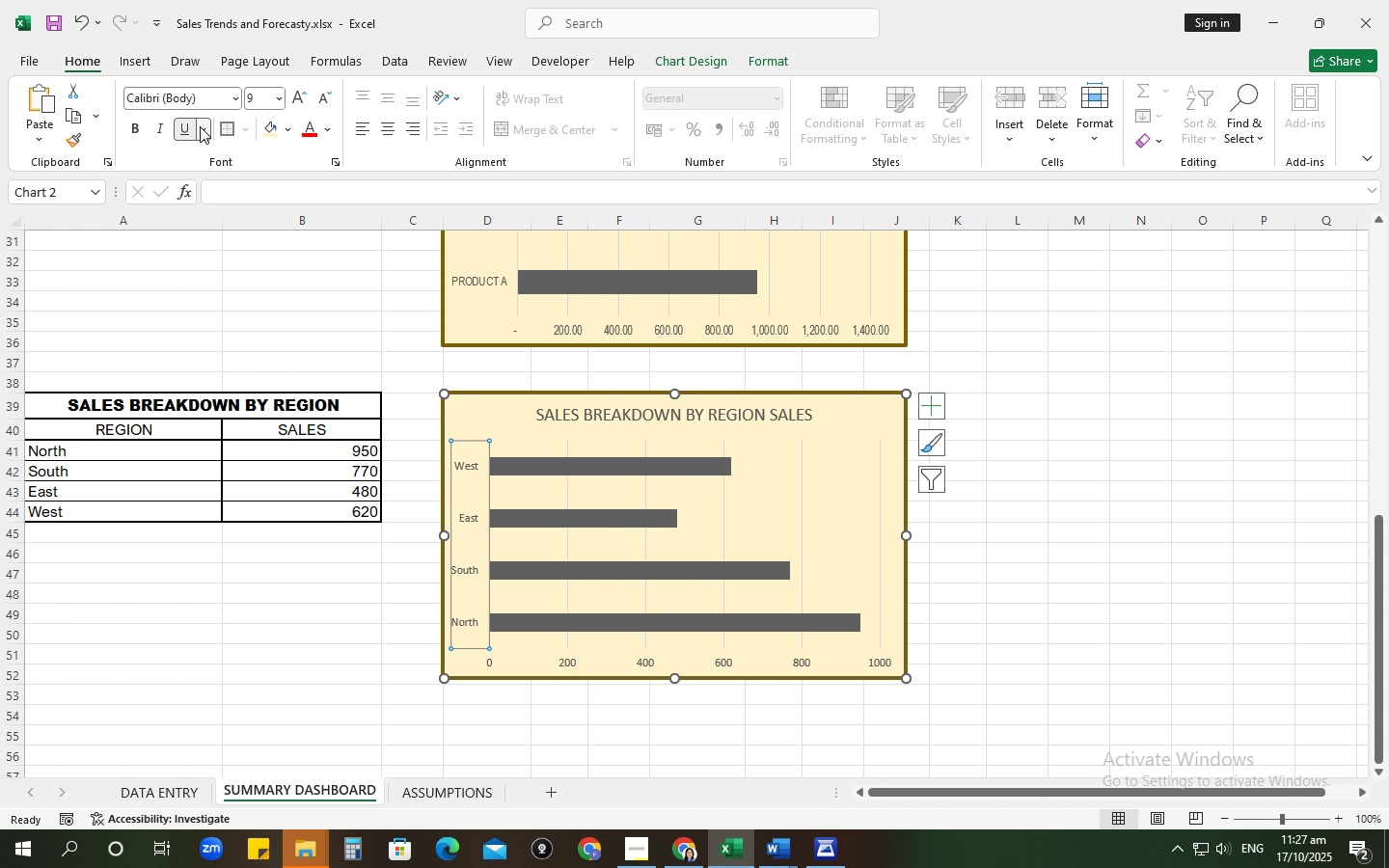 
left_click([200, 126])
 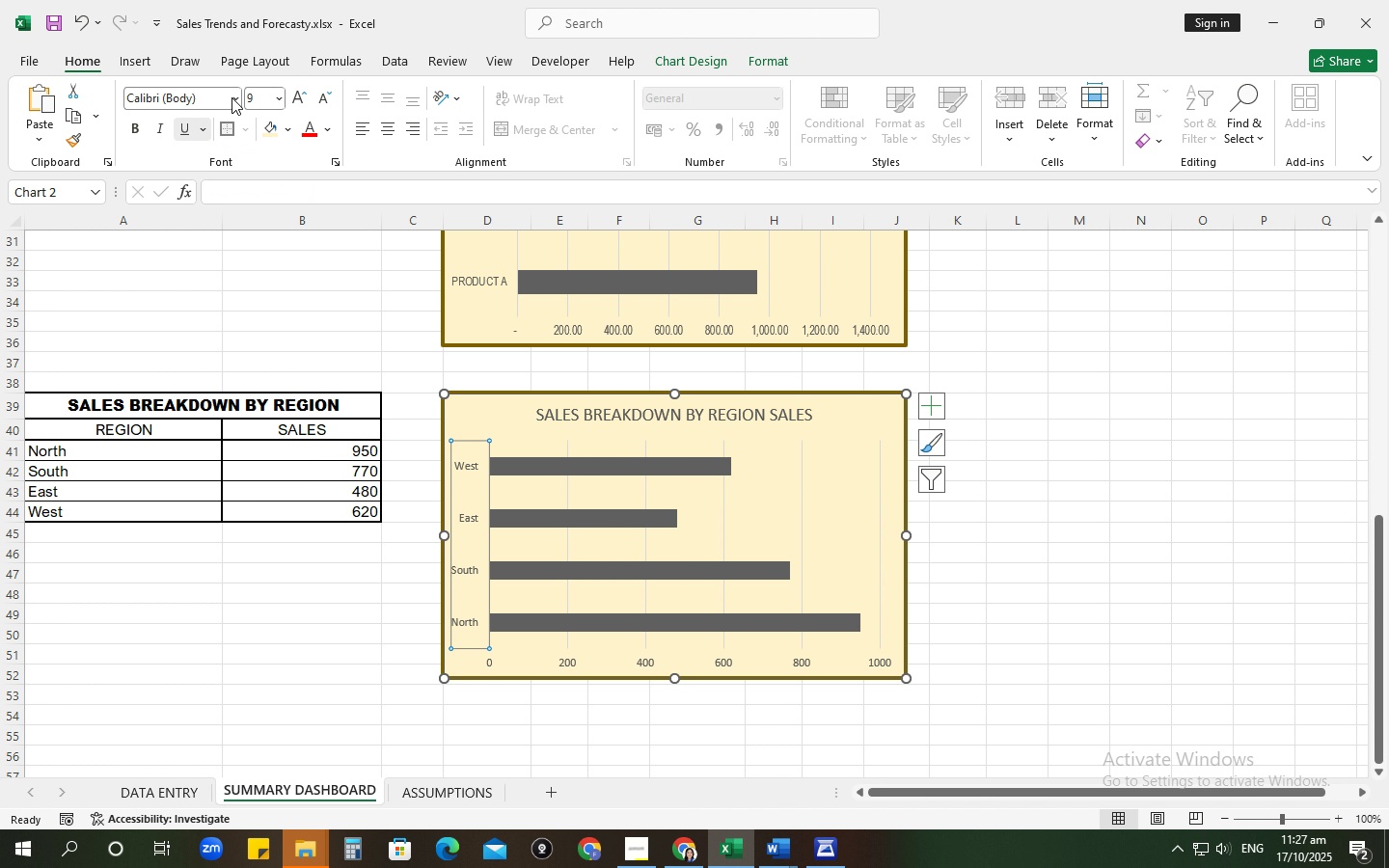 
left_click([232, 97])
 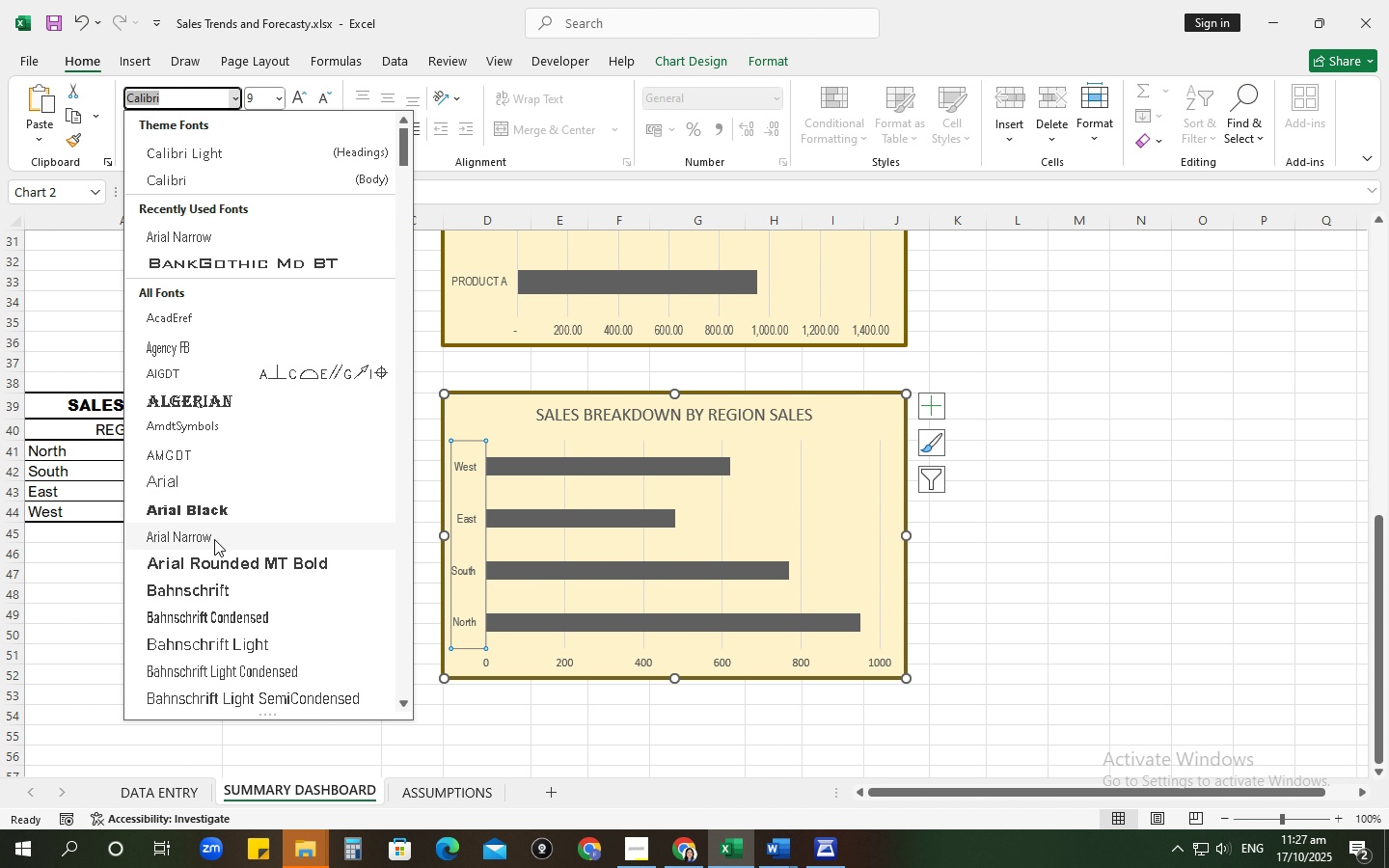 
left_click([222, 543])
 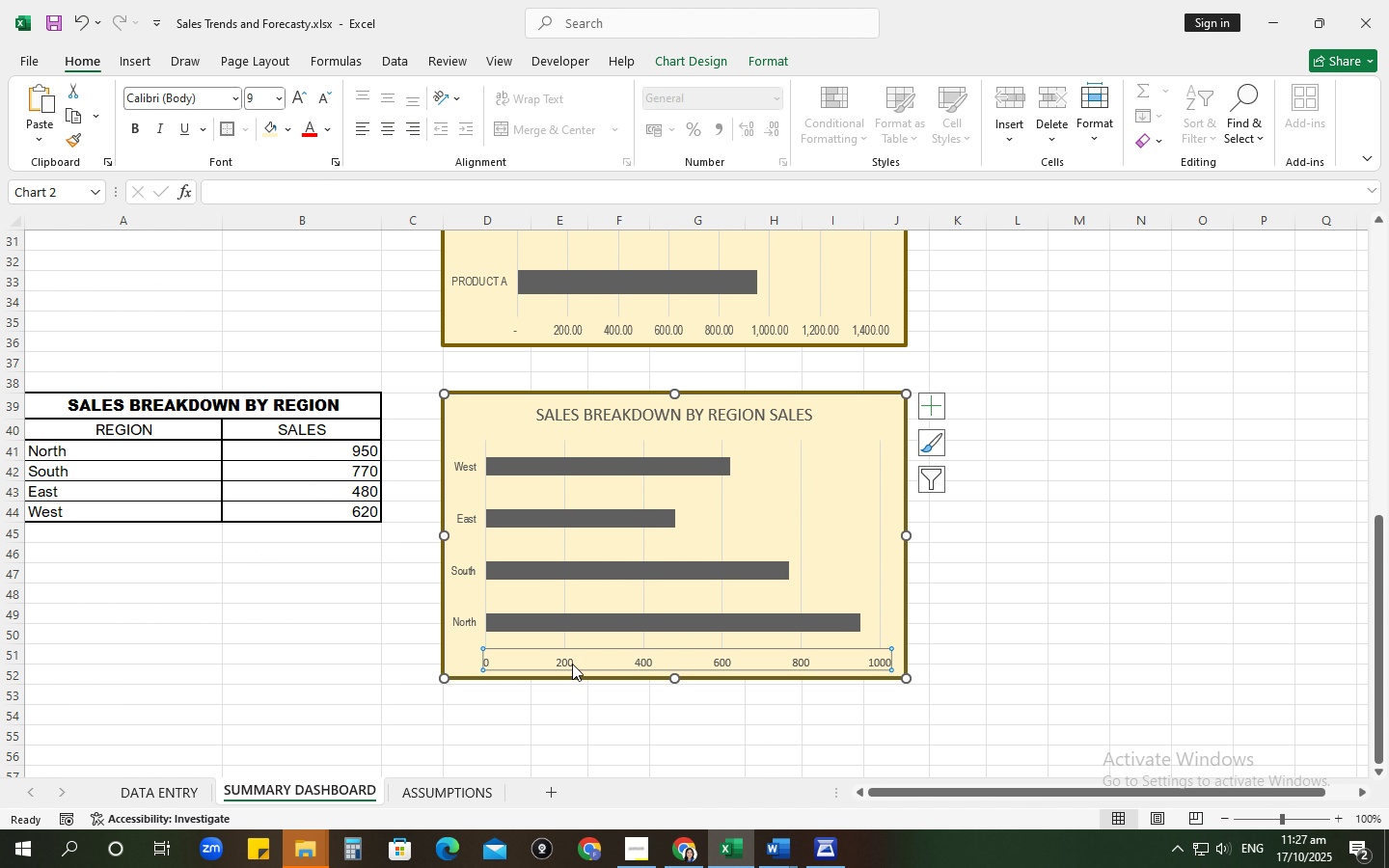 
left_click([572, 664])
 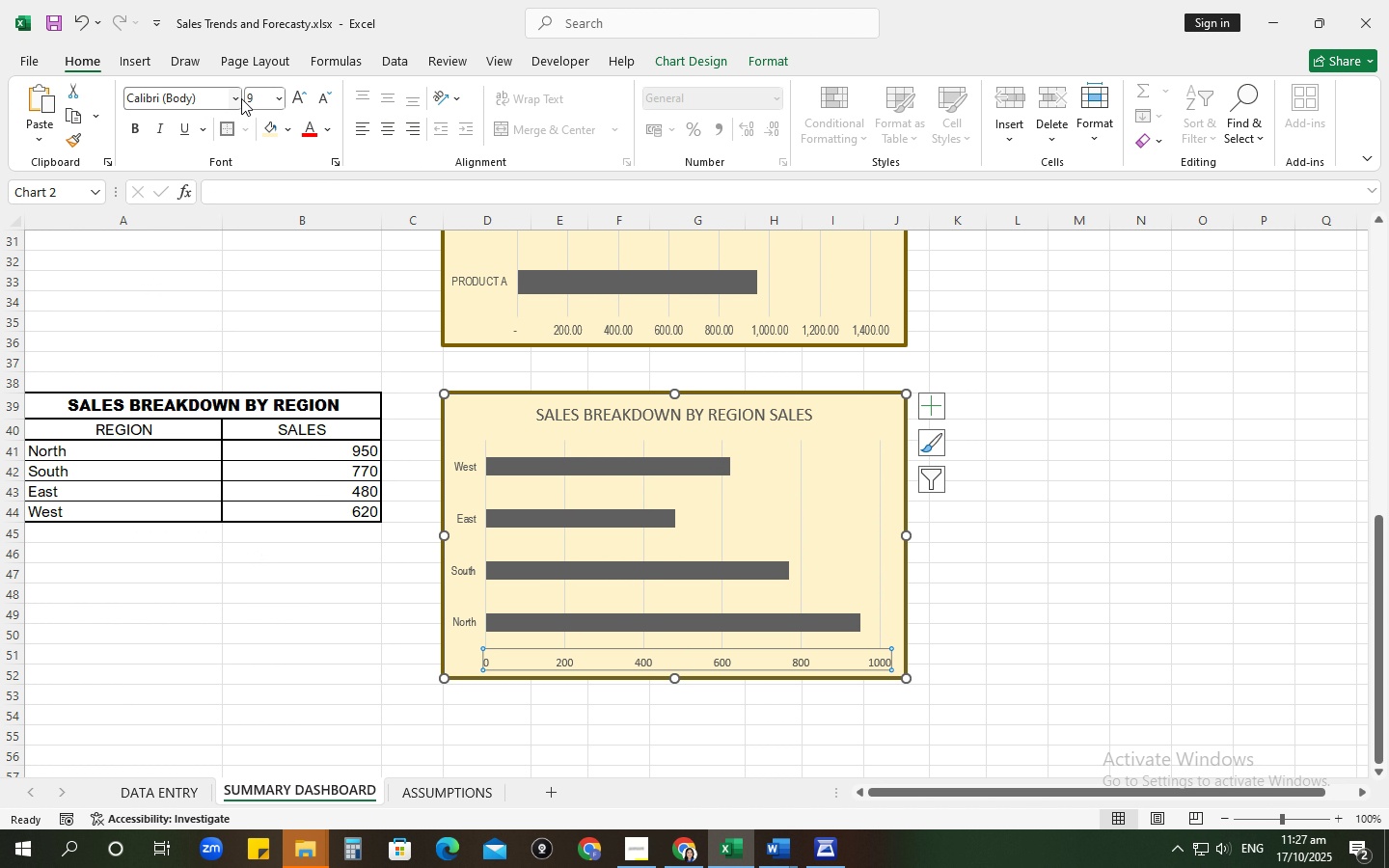 
left_click([241, 98])
 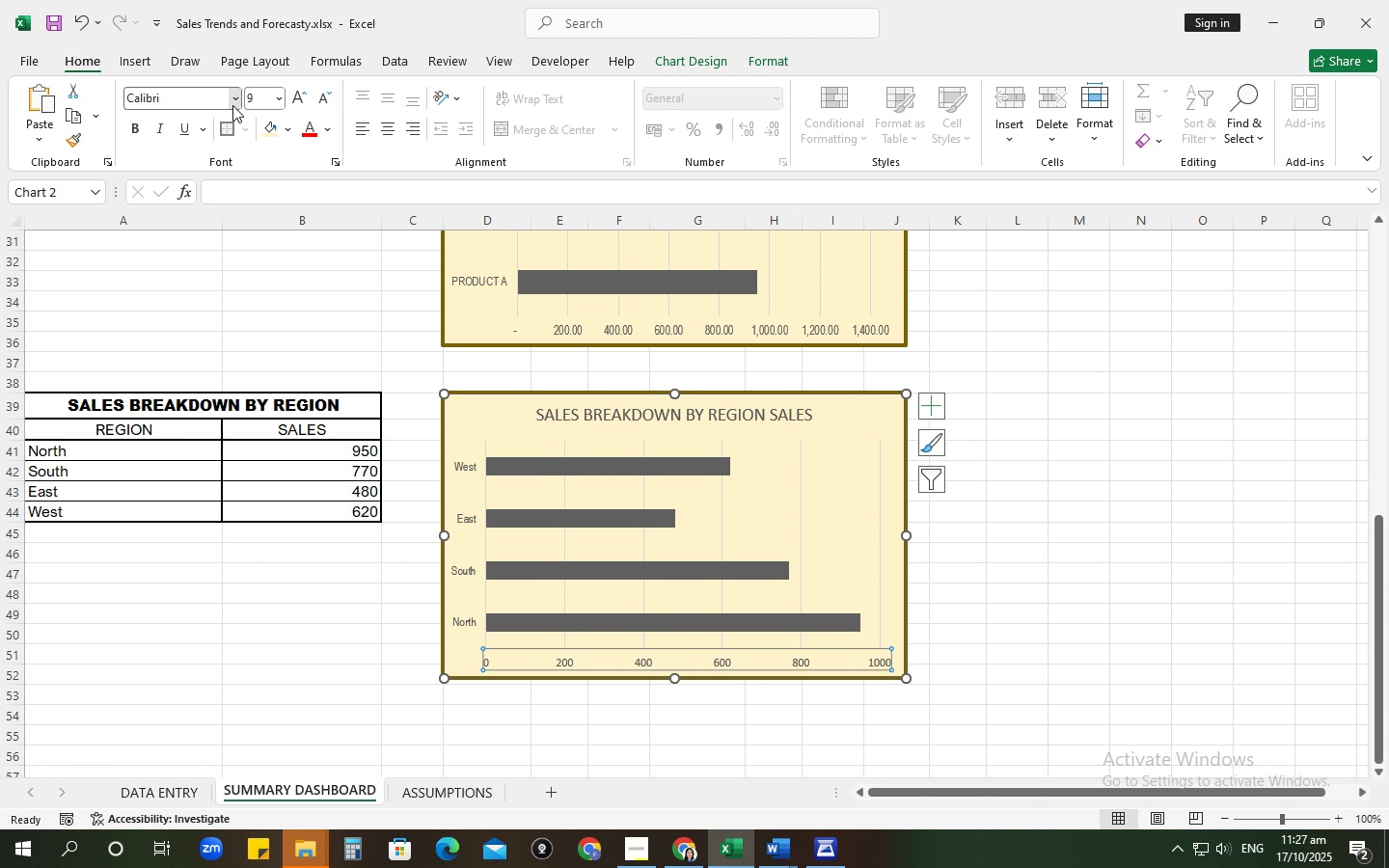 
left_click([232, 105])
 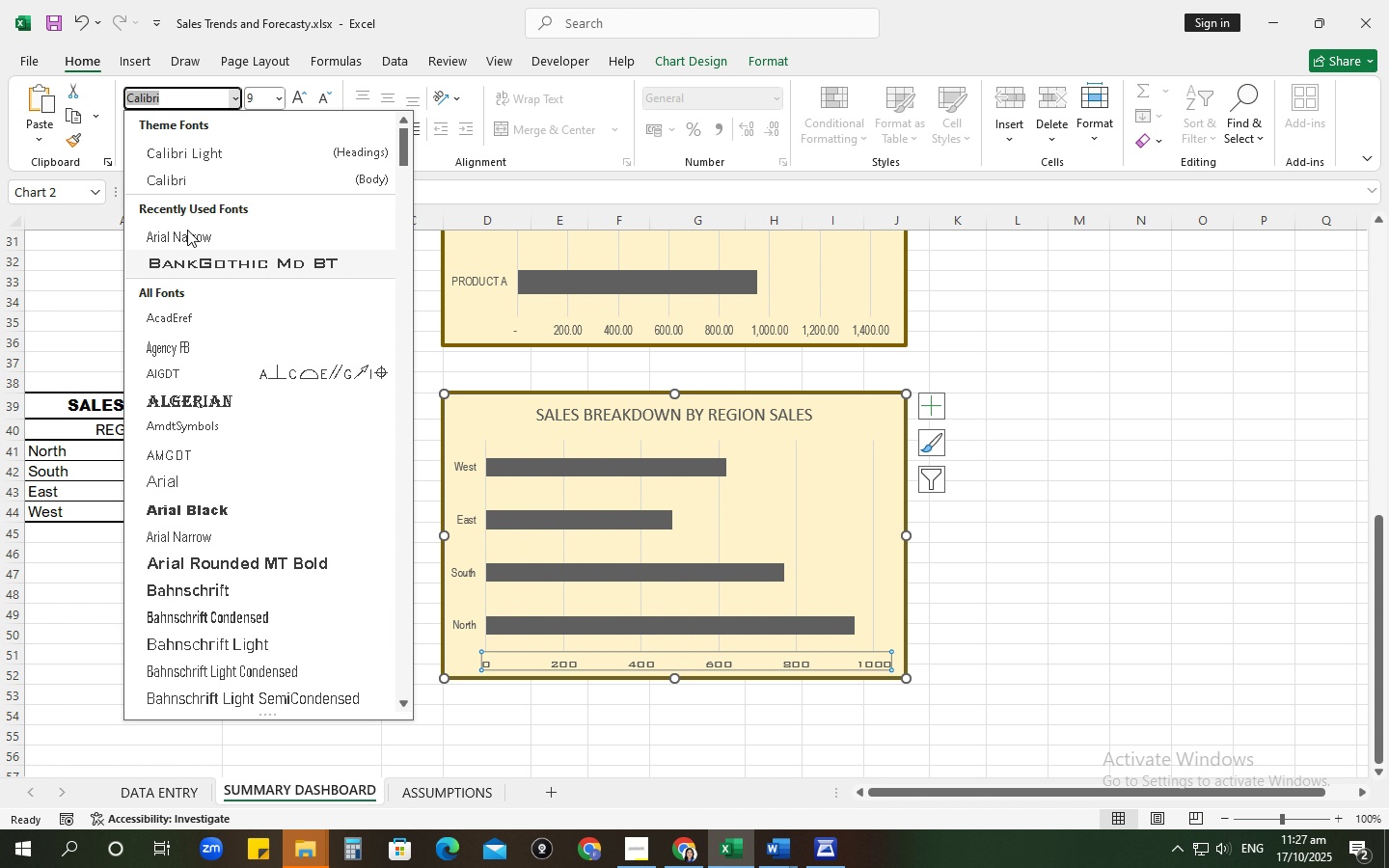 
left_click([187, 229])
 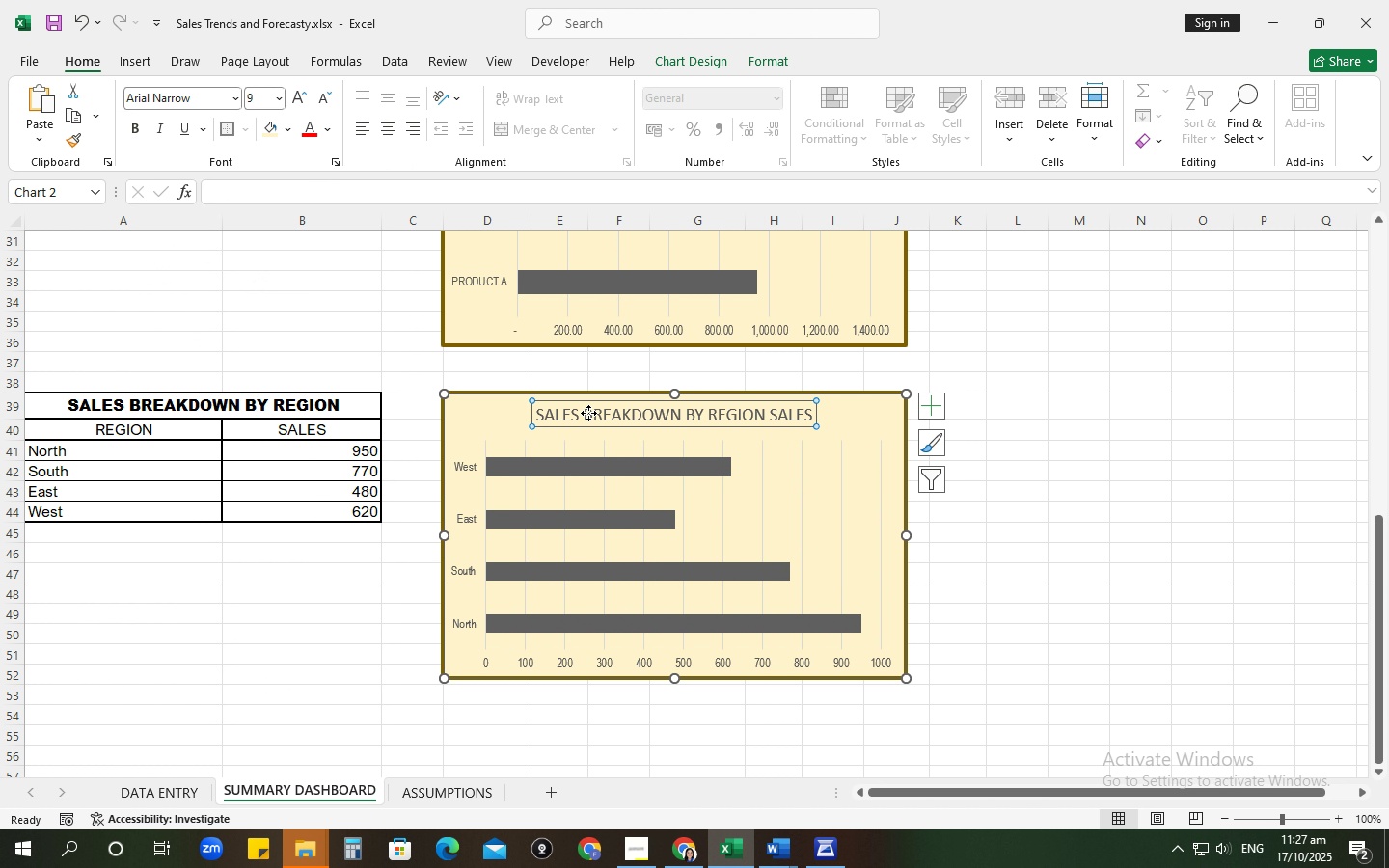 
left_click([588, 413])
 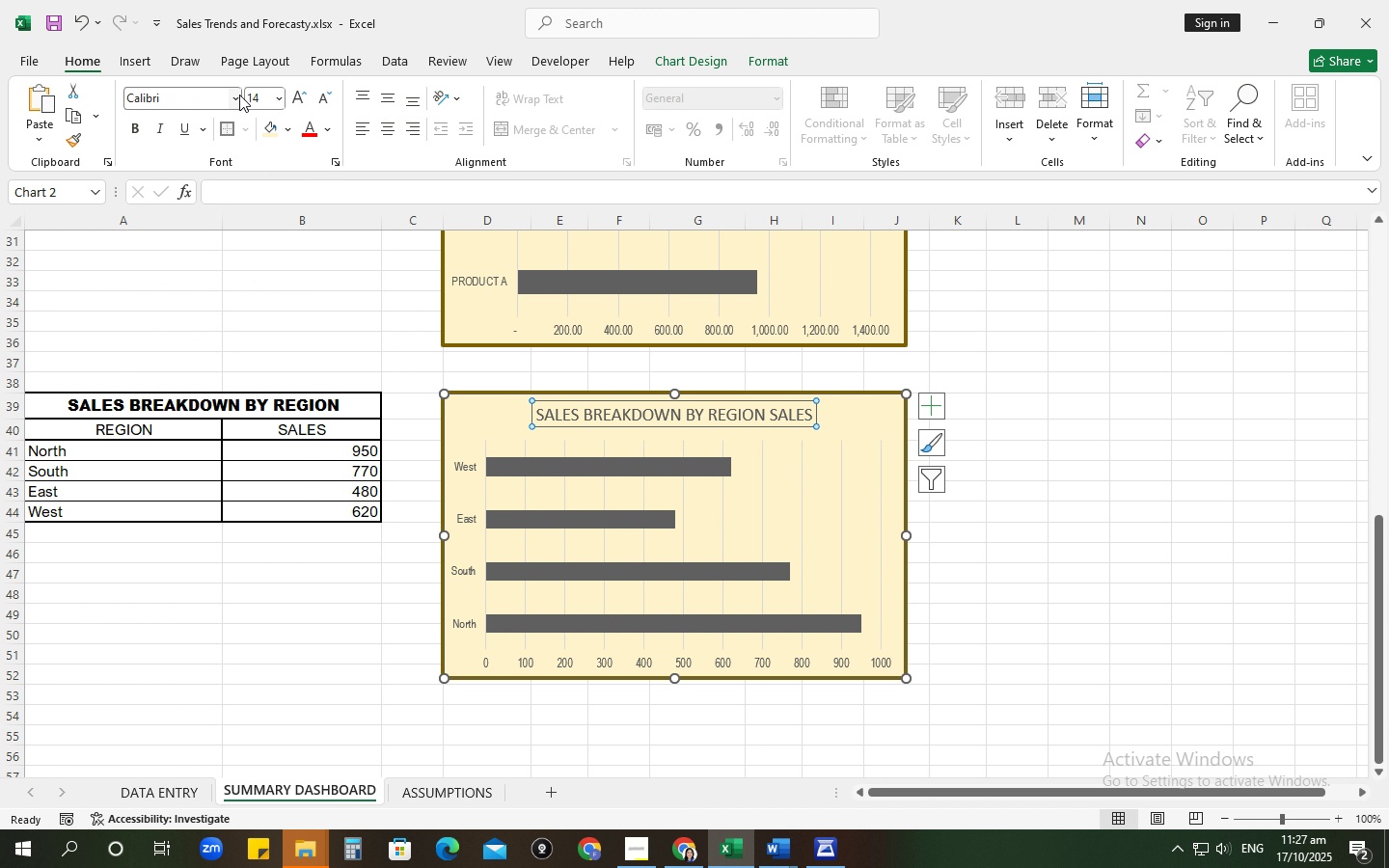 
left_click([239, 95])
 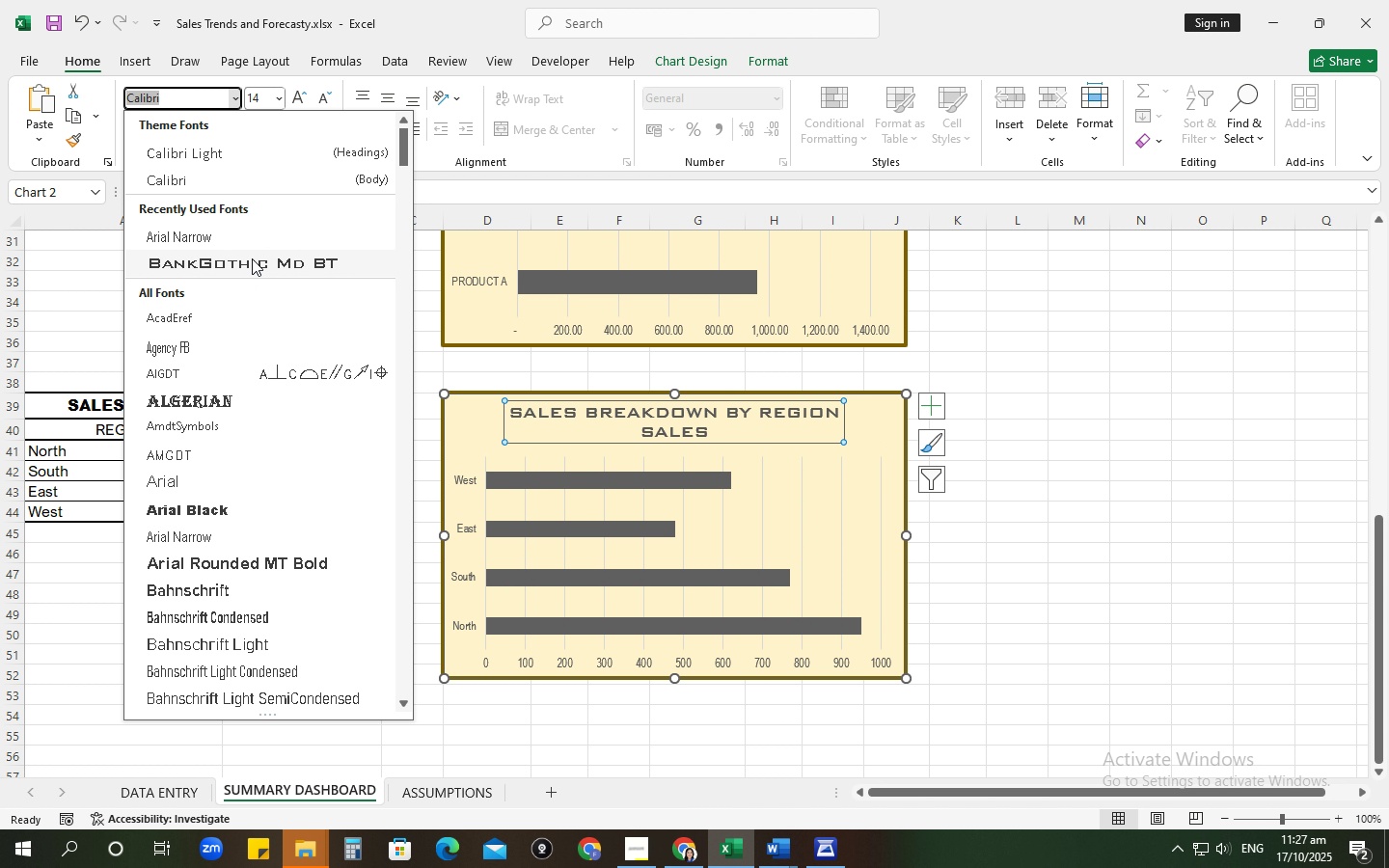 
scroll: coordinate [252, 309], scroll_direction: down, amount: 9.0
 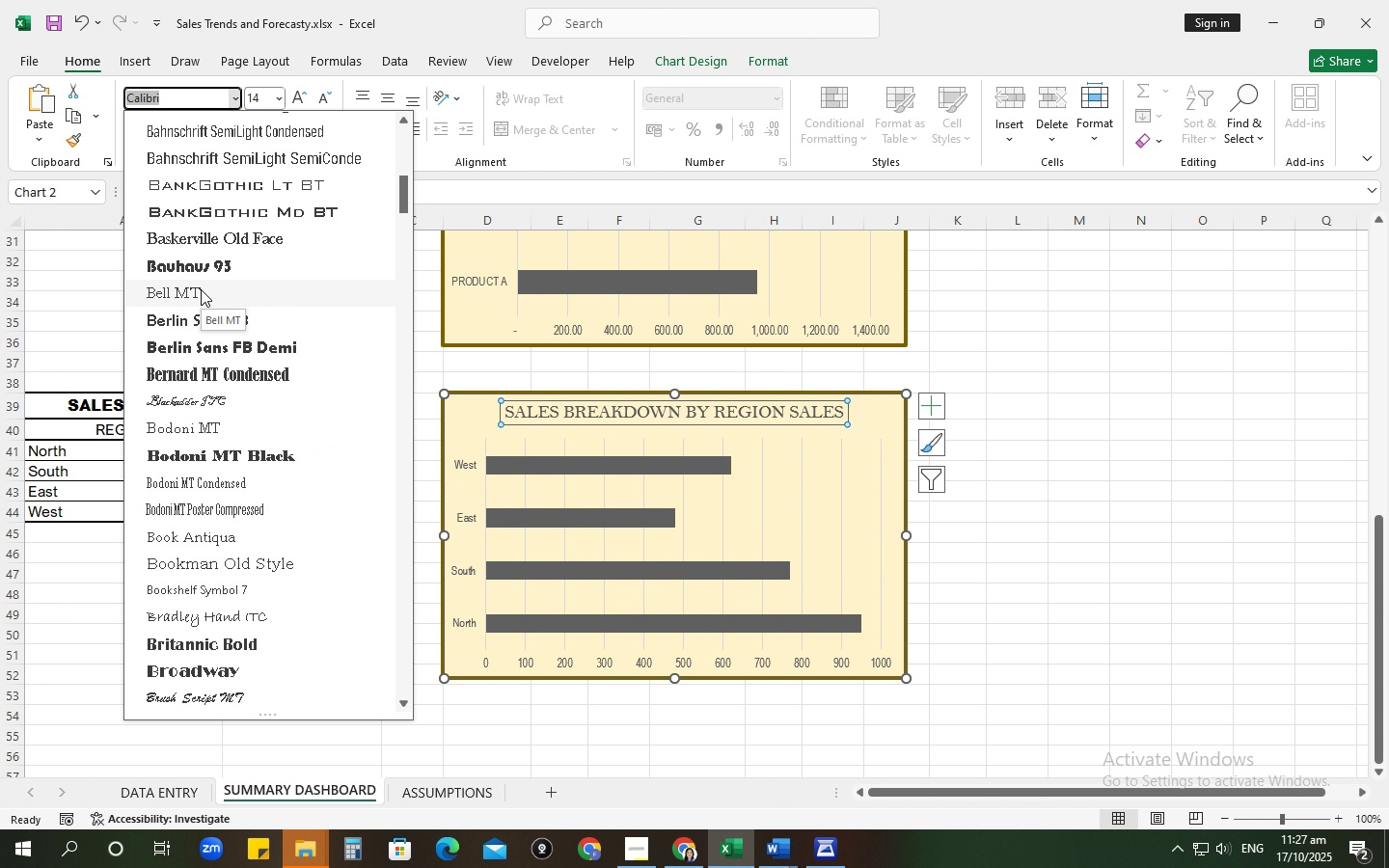 
left_click([201, 289])
 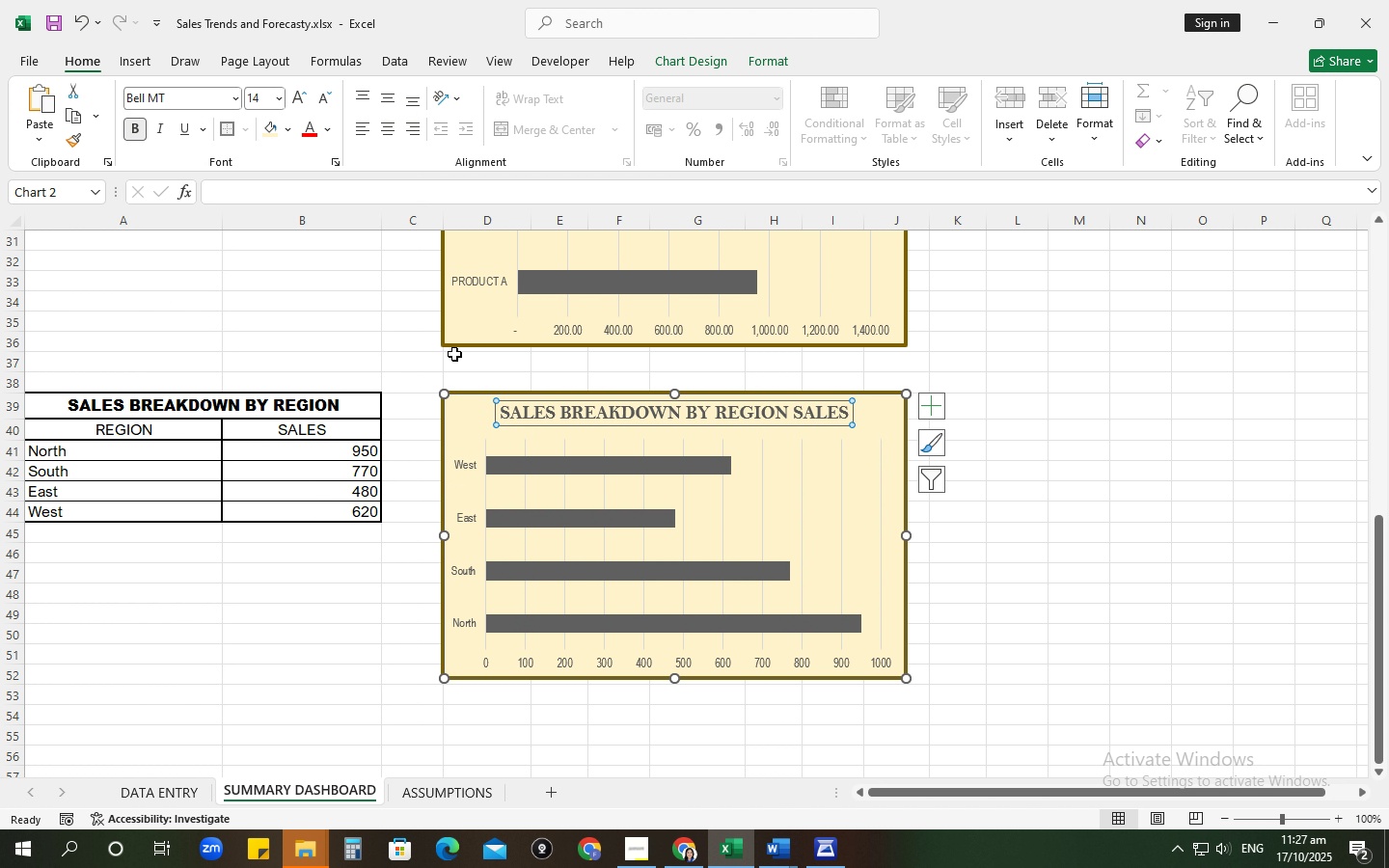 
scroll: coordinate [478, 357], scroll_direction: up, amount: 5.0
 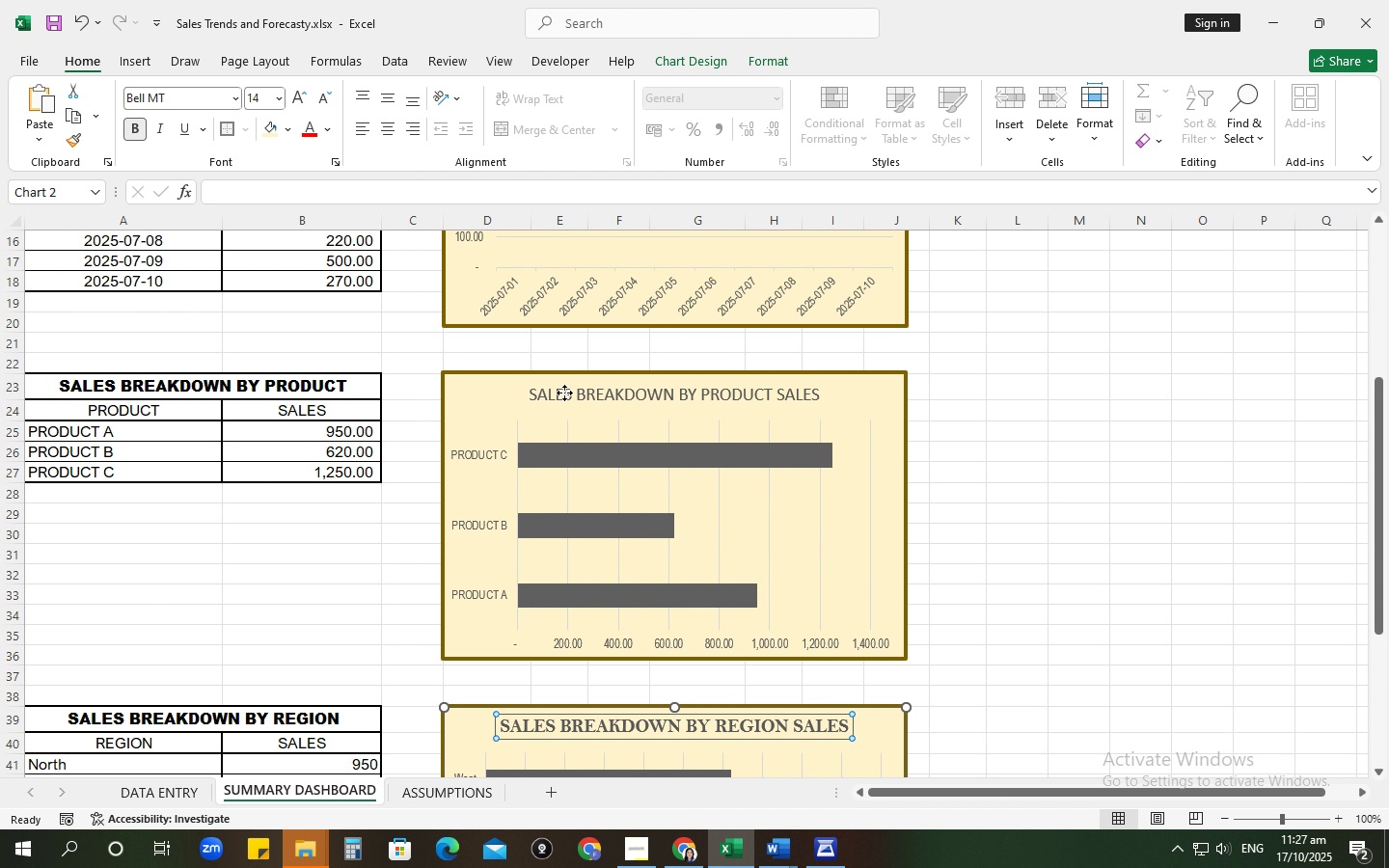 
left_click([564, 393])
 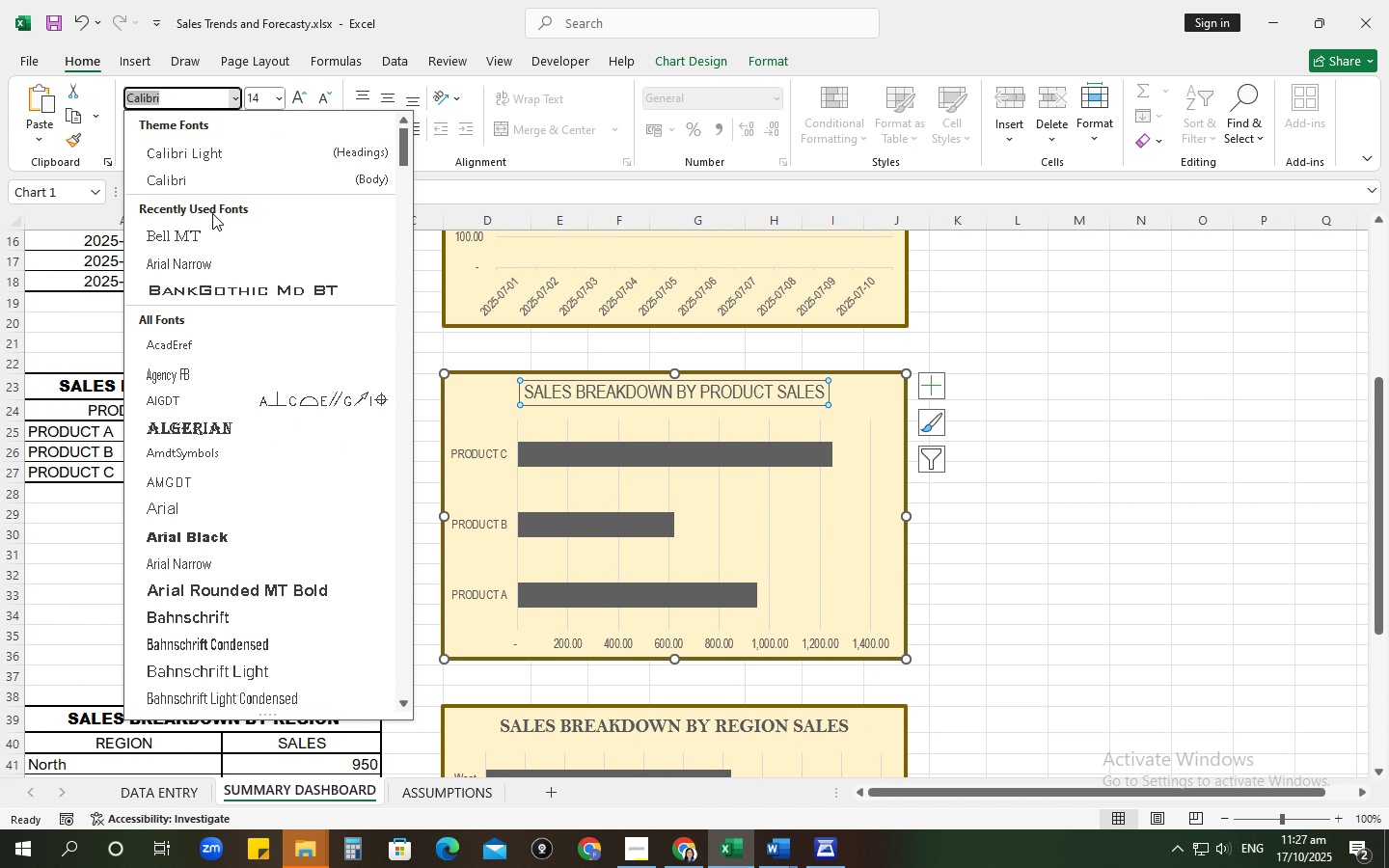 
left_click([214, 234])
 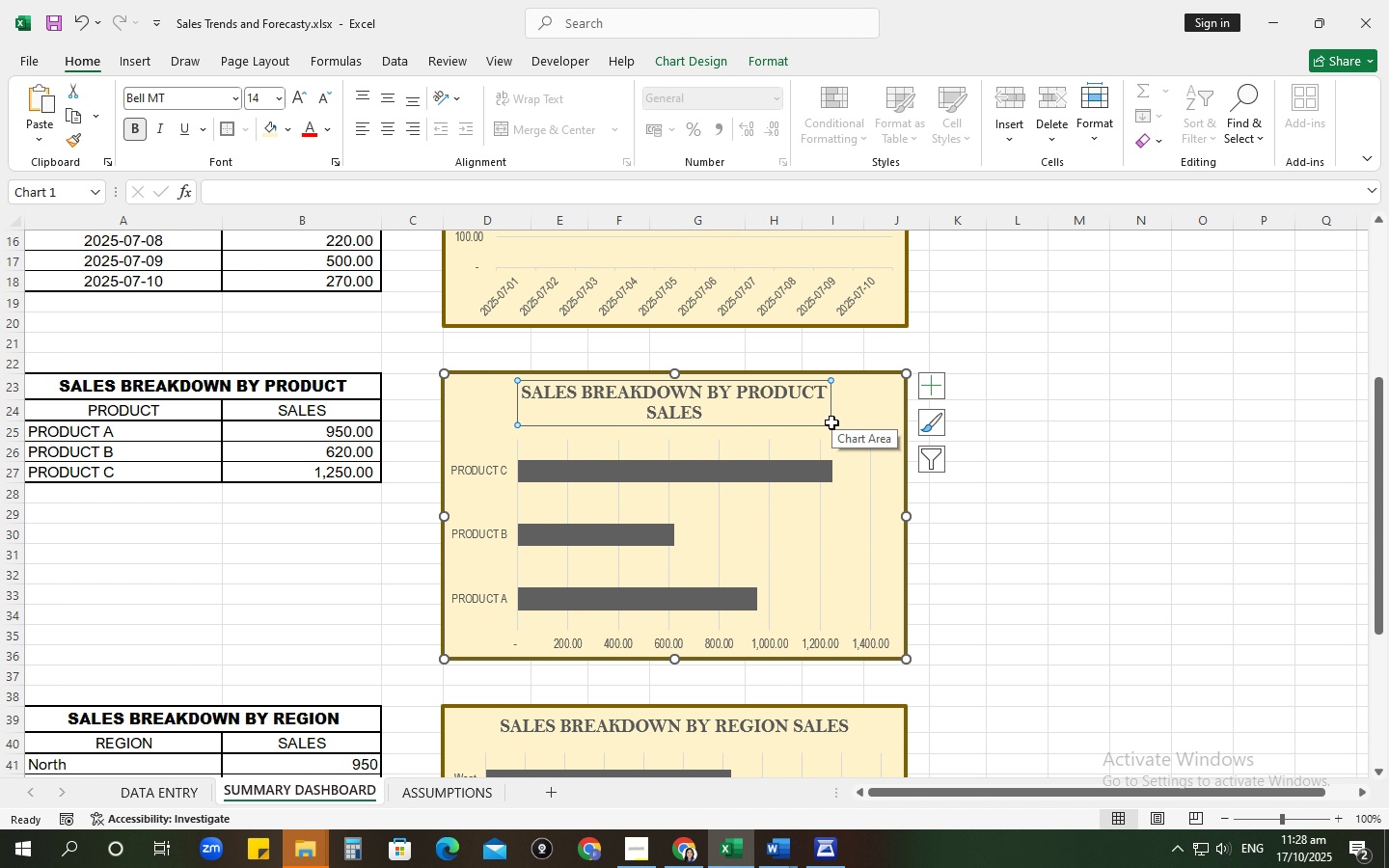 
left_click([1151, 383])
 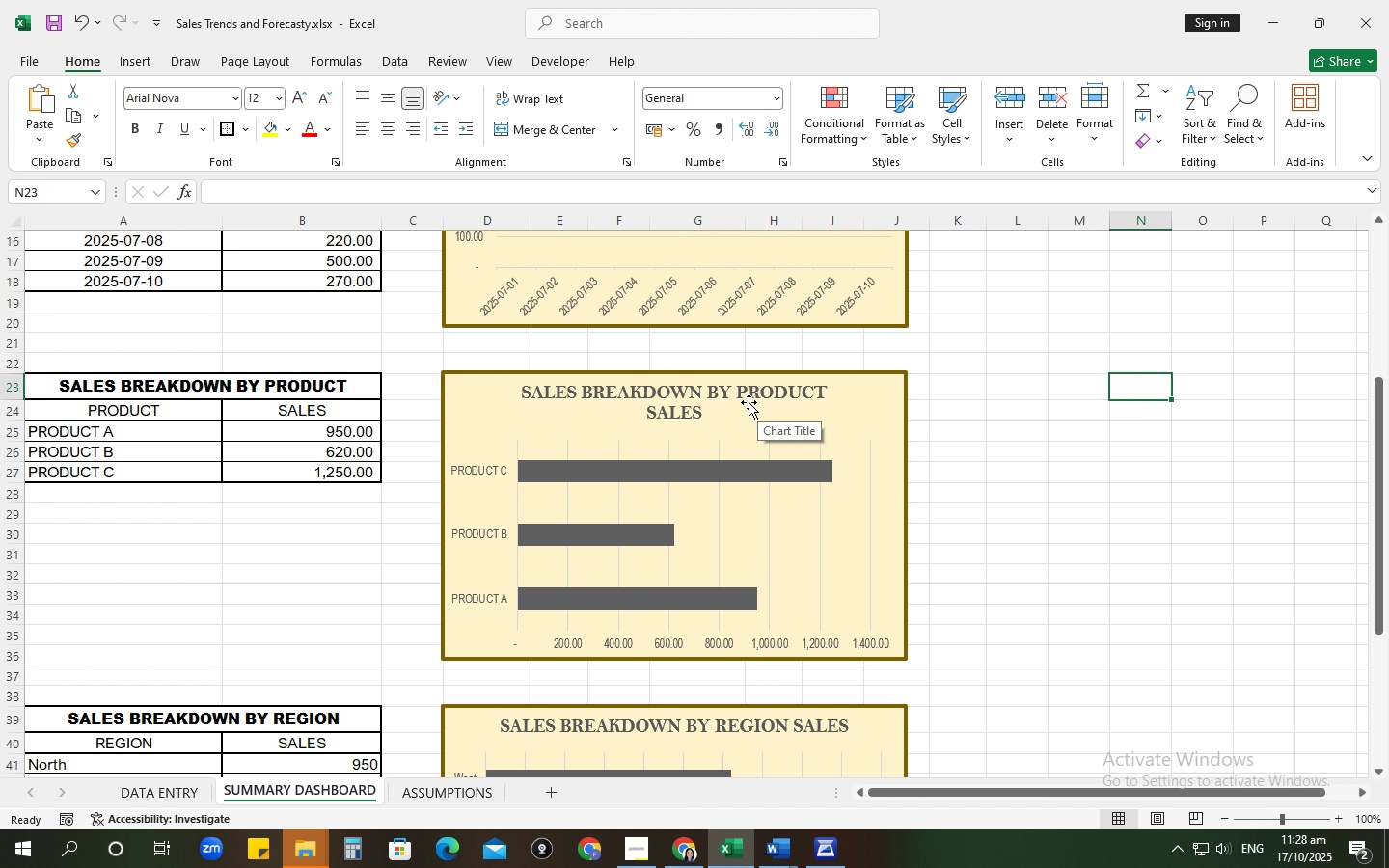 
left_click([749, 396])
 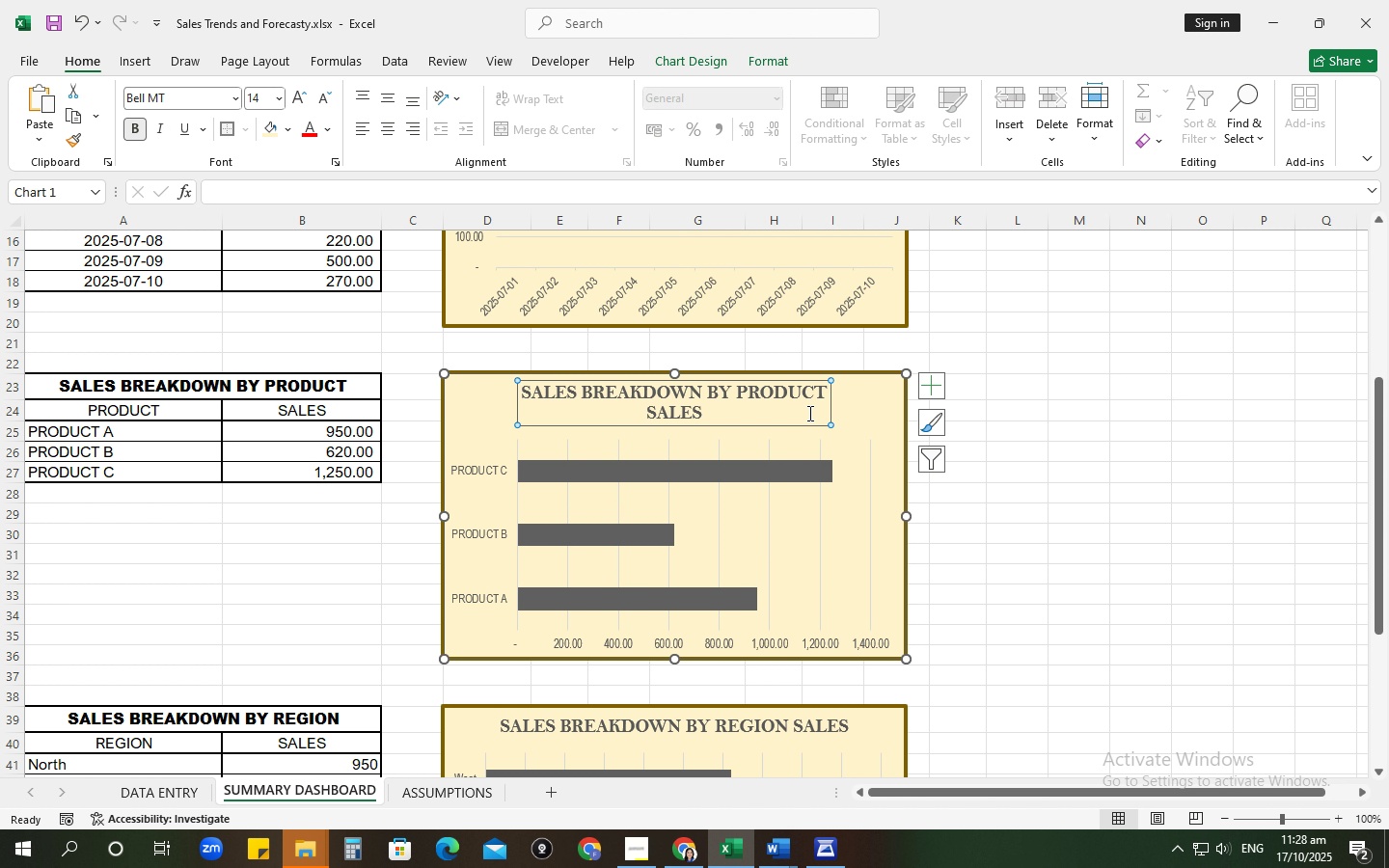 
mouse_move([831, 409])
 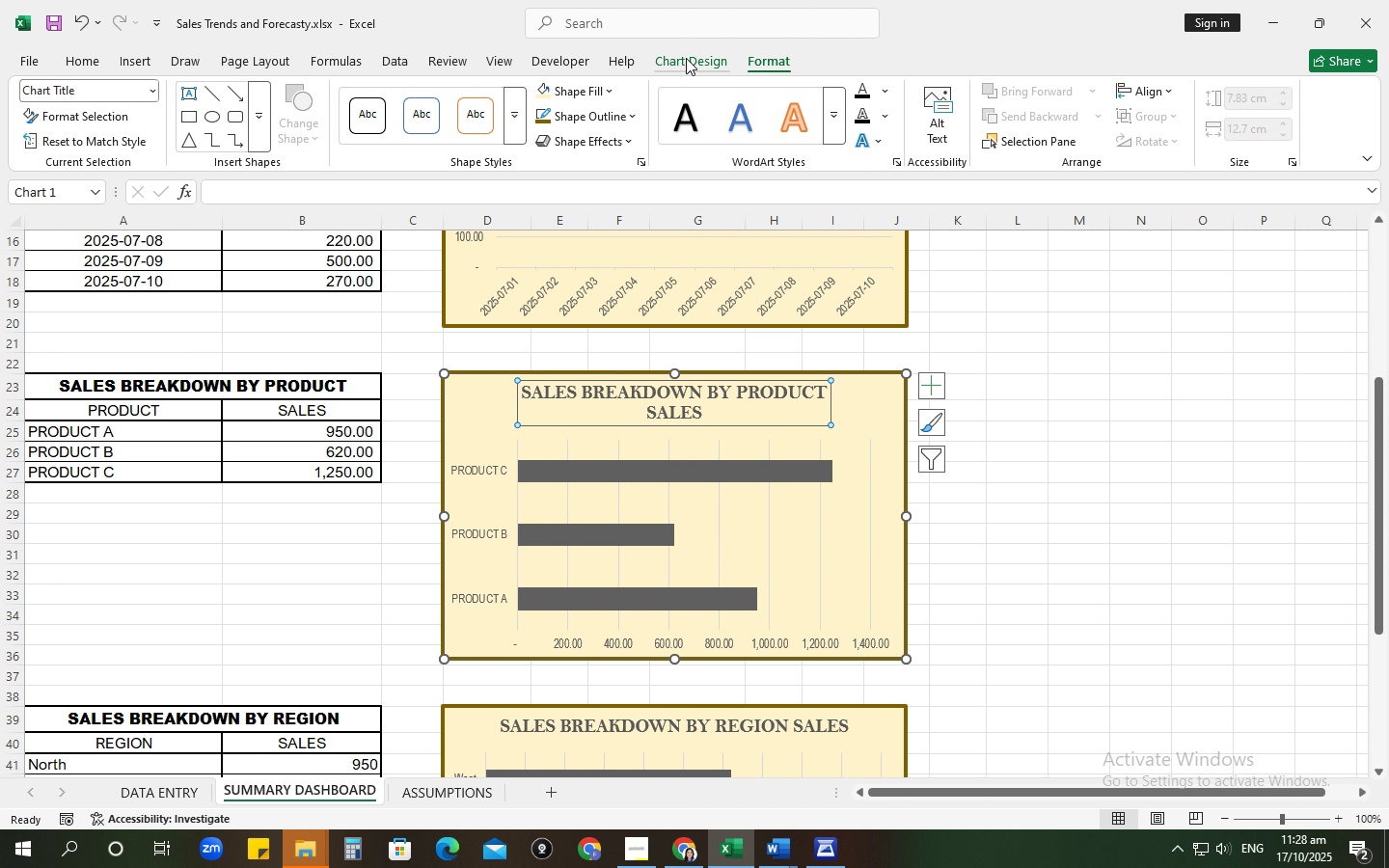 
left_click([686, 58])
 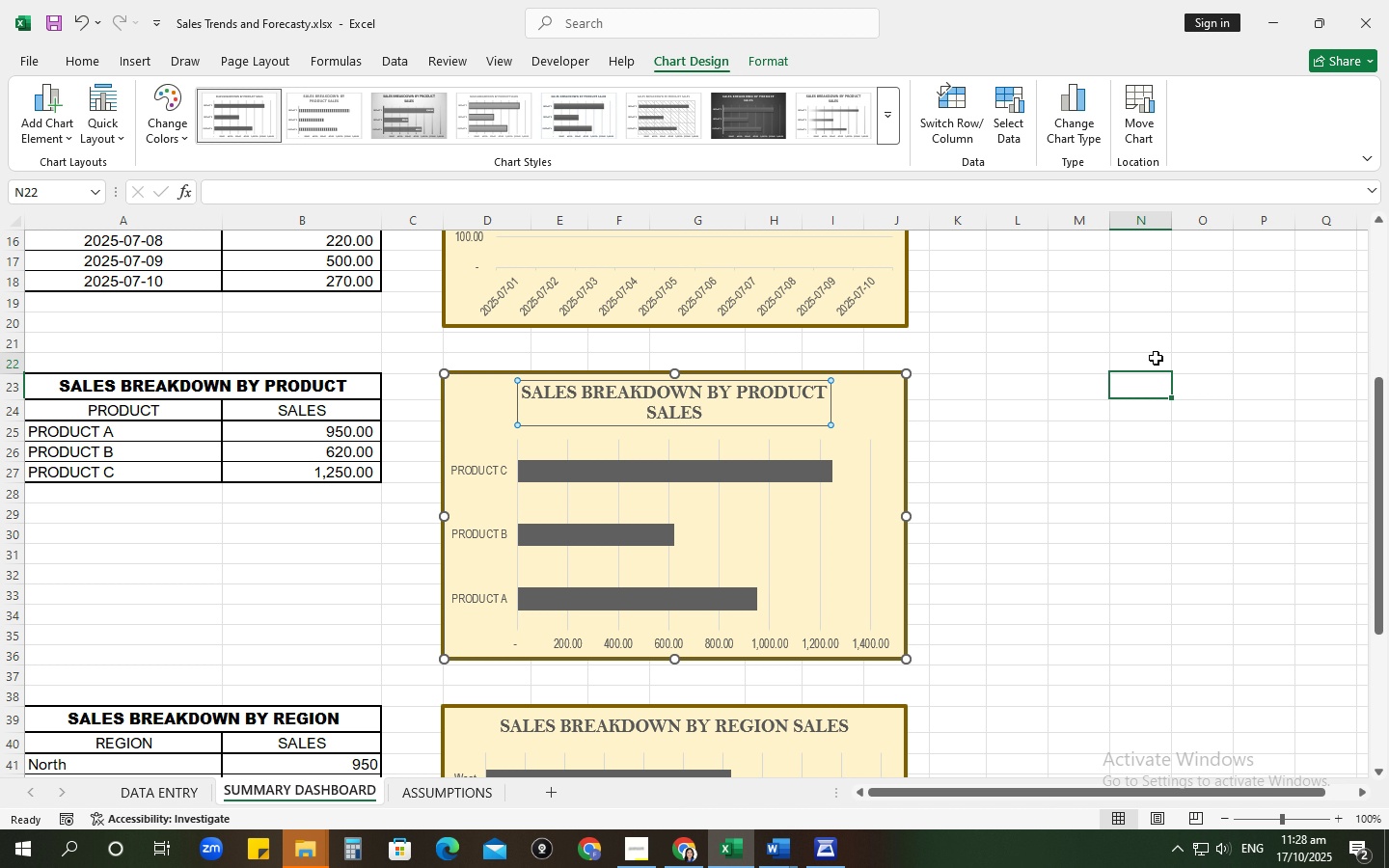 
left_click([1156, 358])
 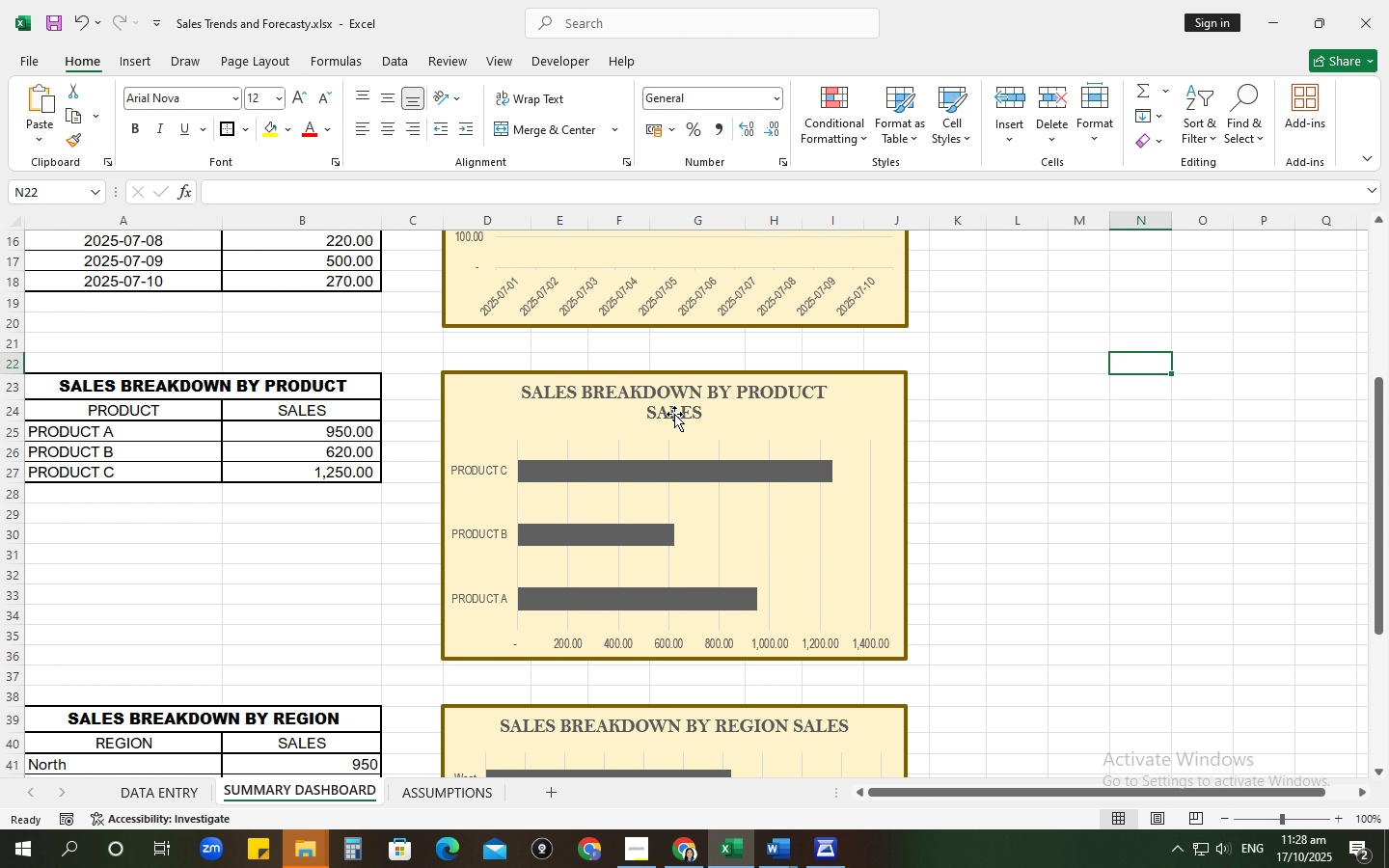 
scroll: coordinate [674, 415], scroll_direction: up, amount: 5.0
 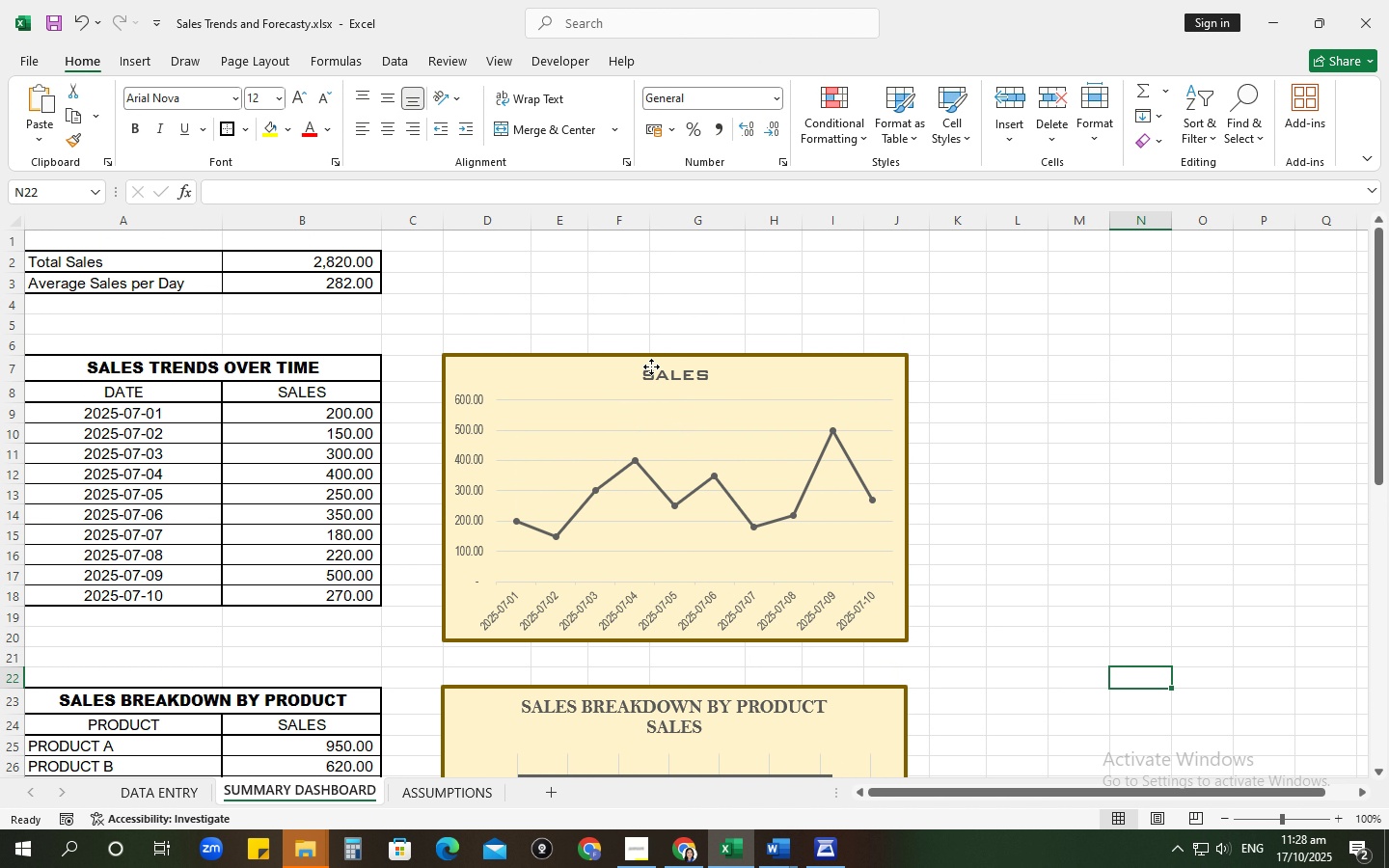 
left_click([651, 366])
 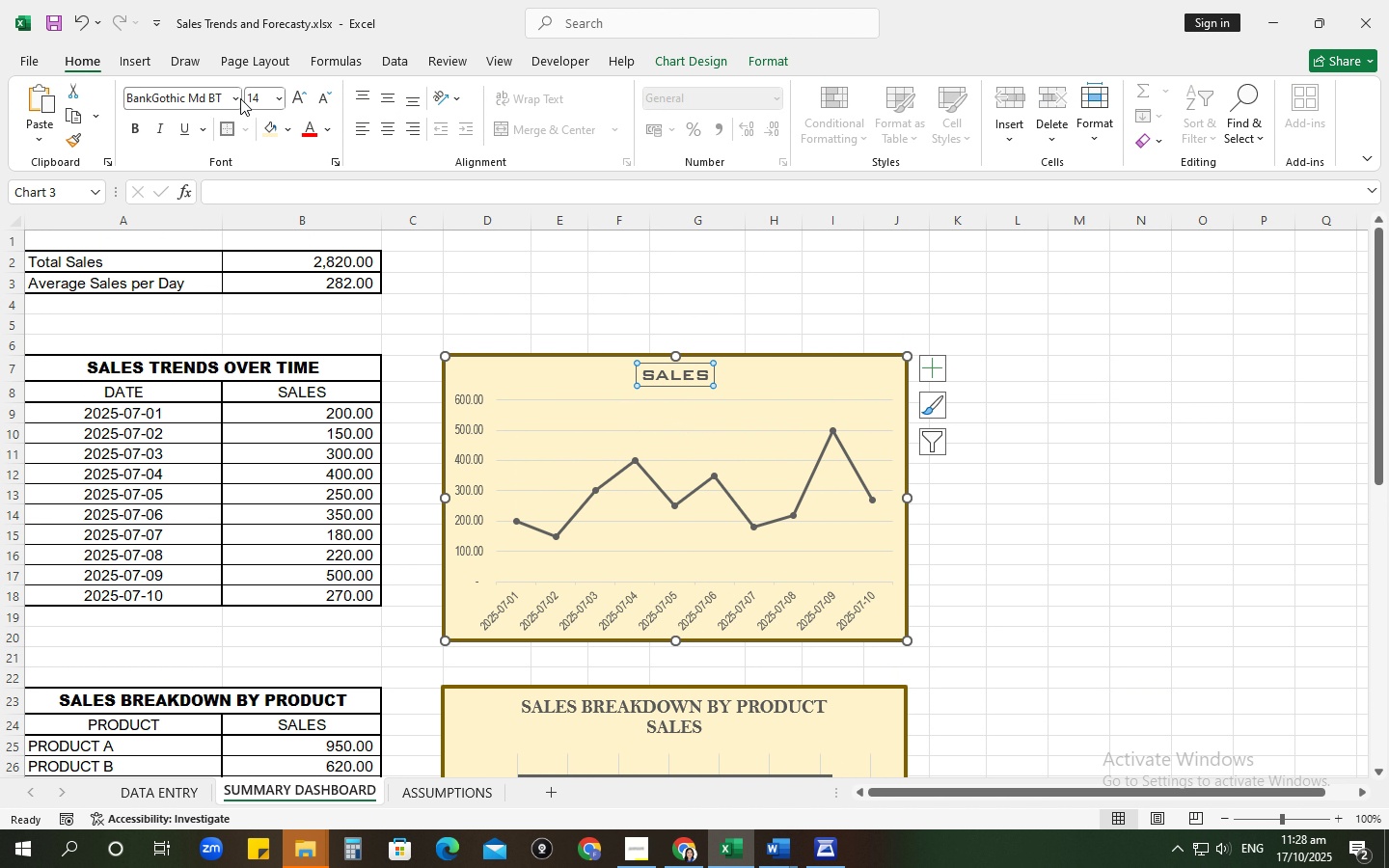 
left_click([236, 99])
 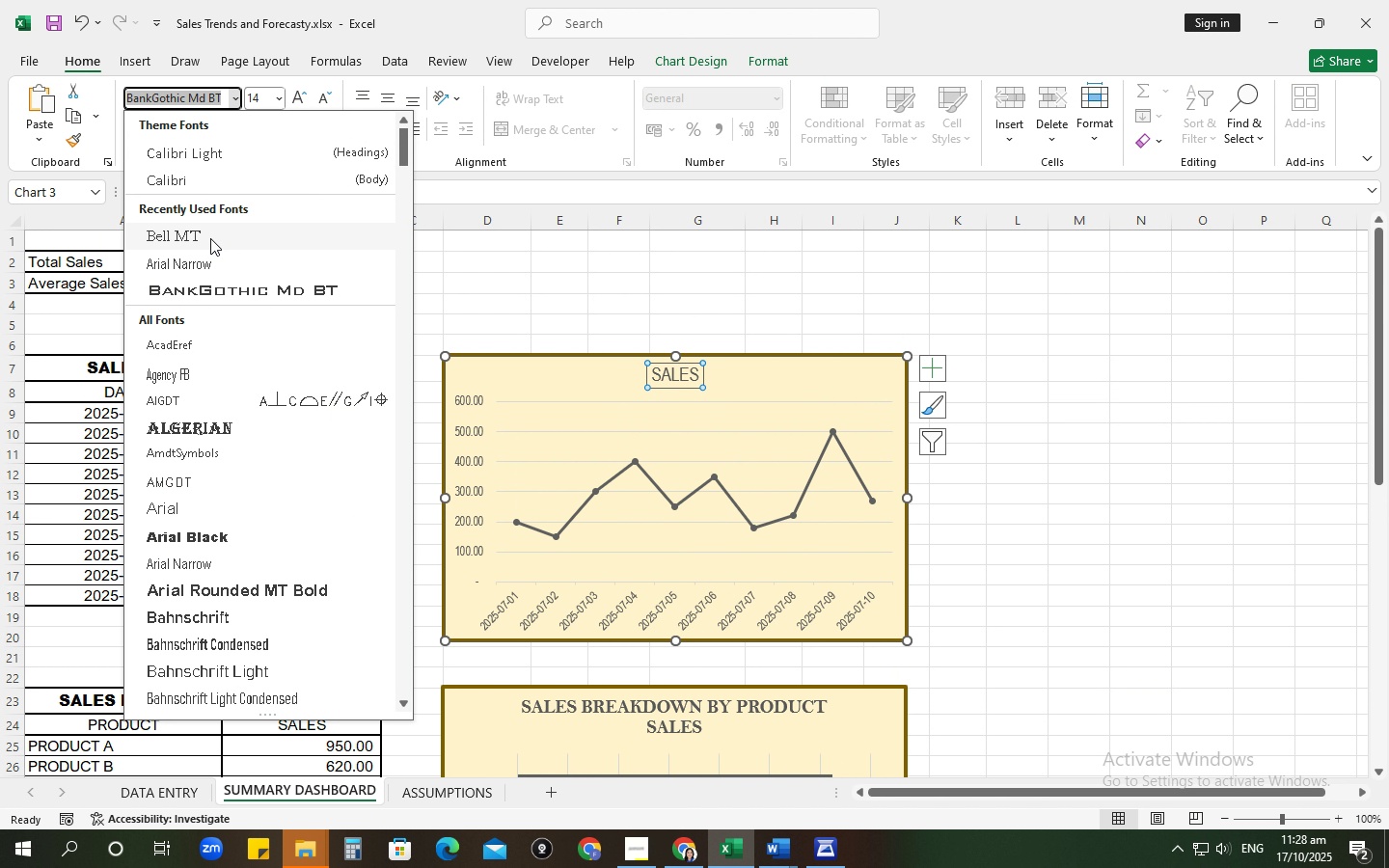 
left_click([210, 238])
 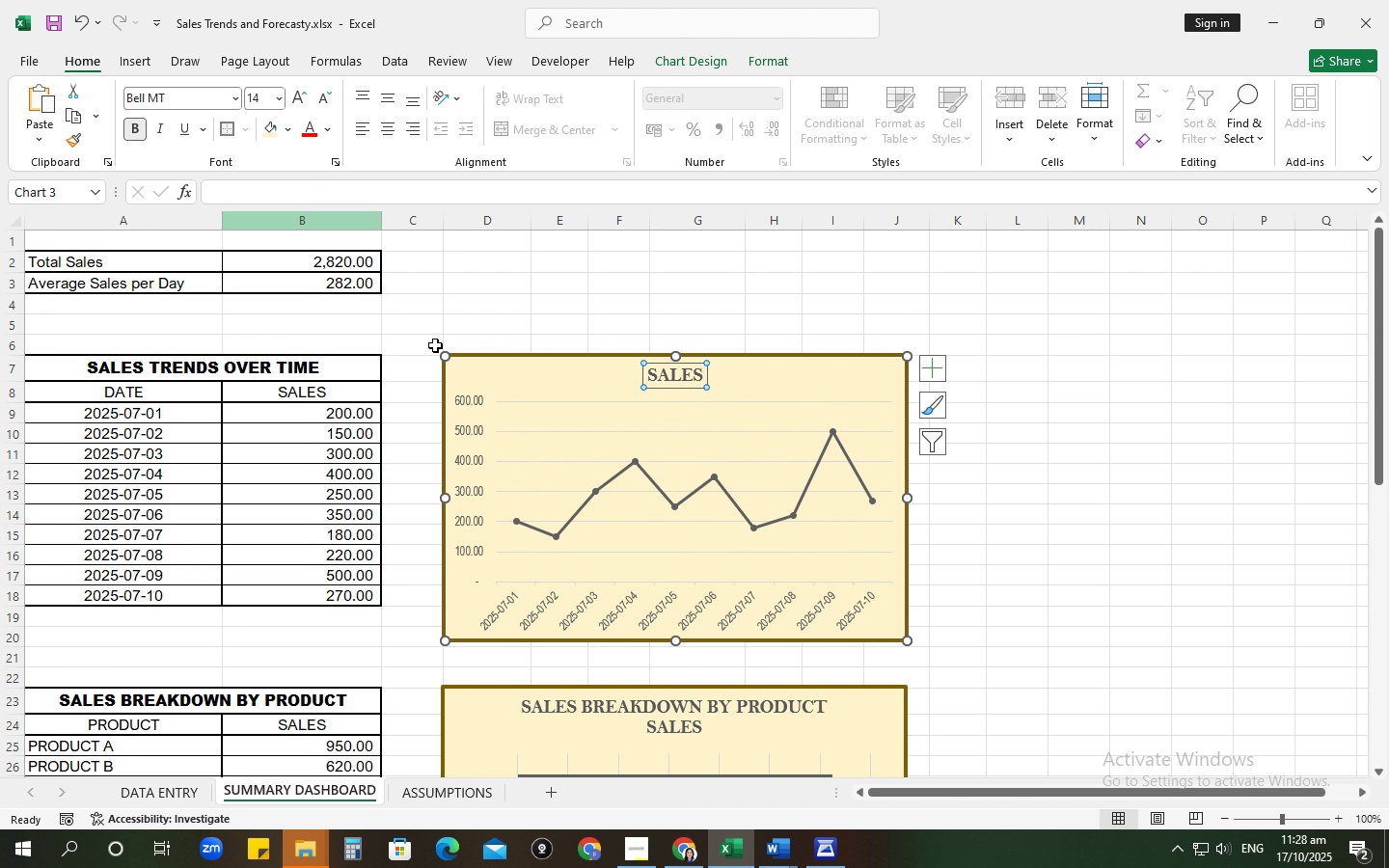 
left_click([1081, 442])
 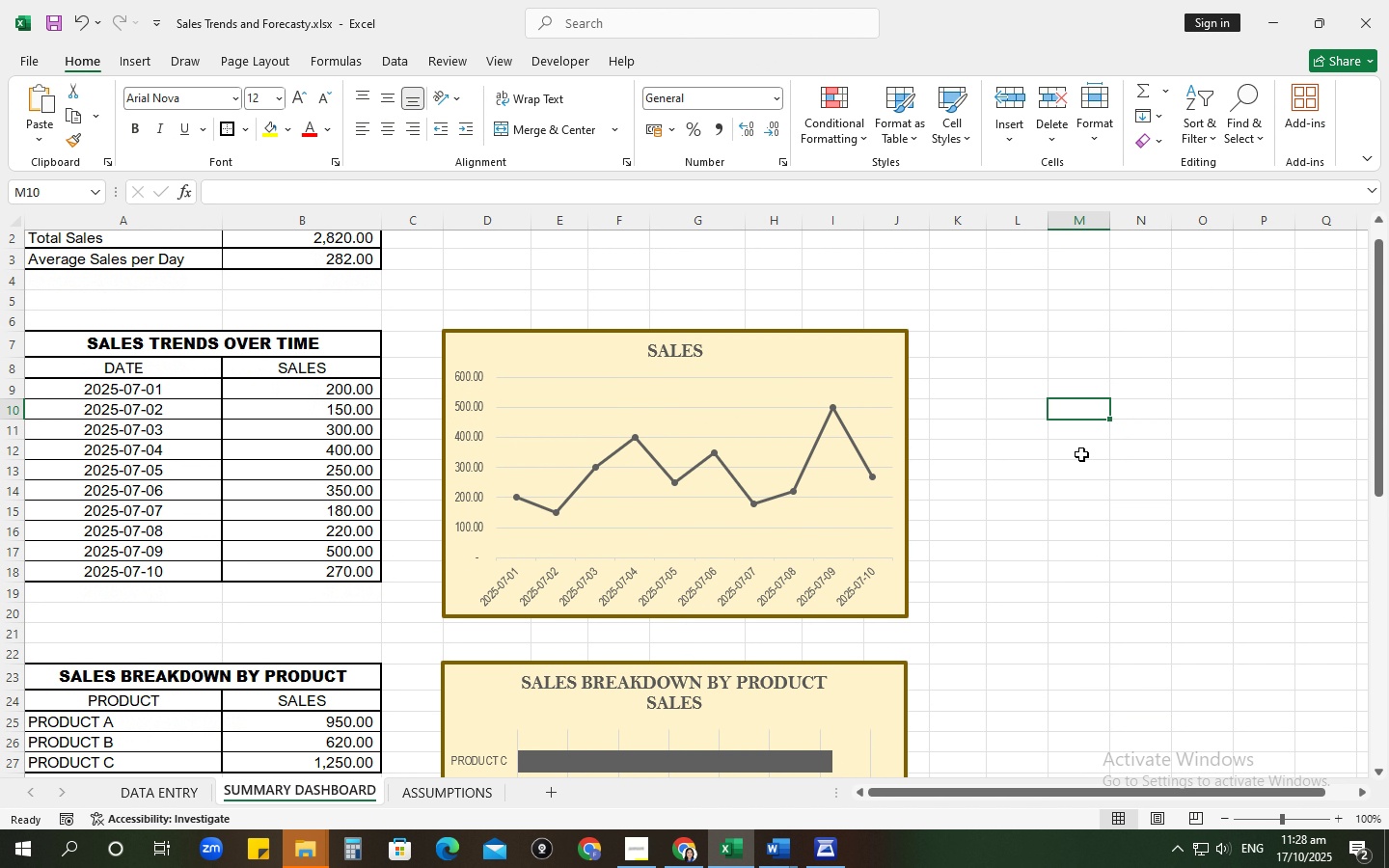 
scroll: coordinate [1081, 454], scroll_direction: down, amount: 2.0
 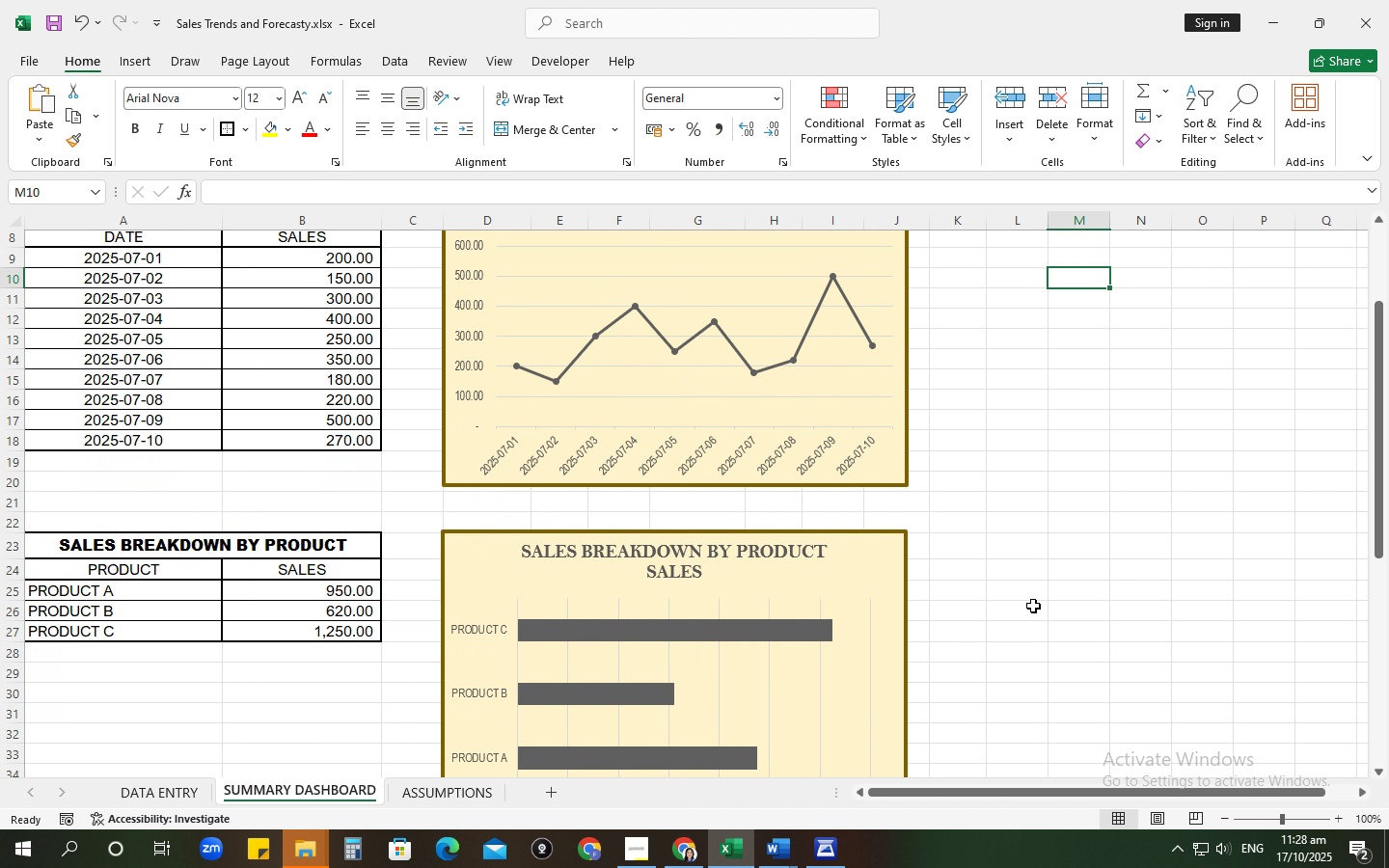 
scroll: coordinate [958, 564], scroll_direction: up, amount: 1.0
 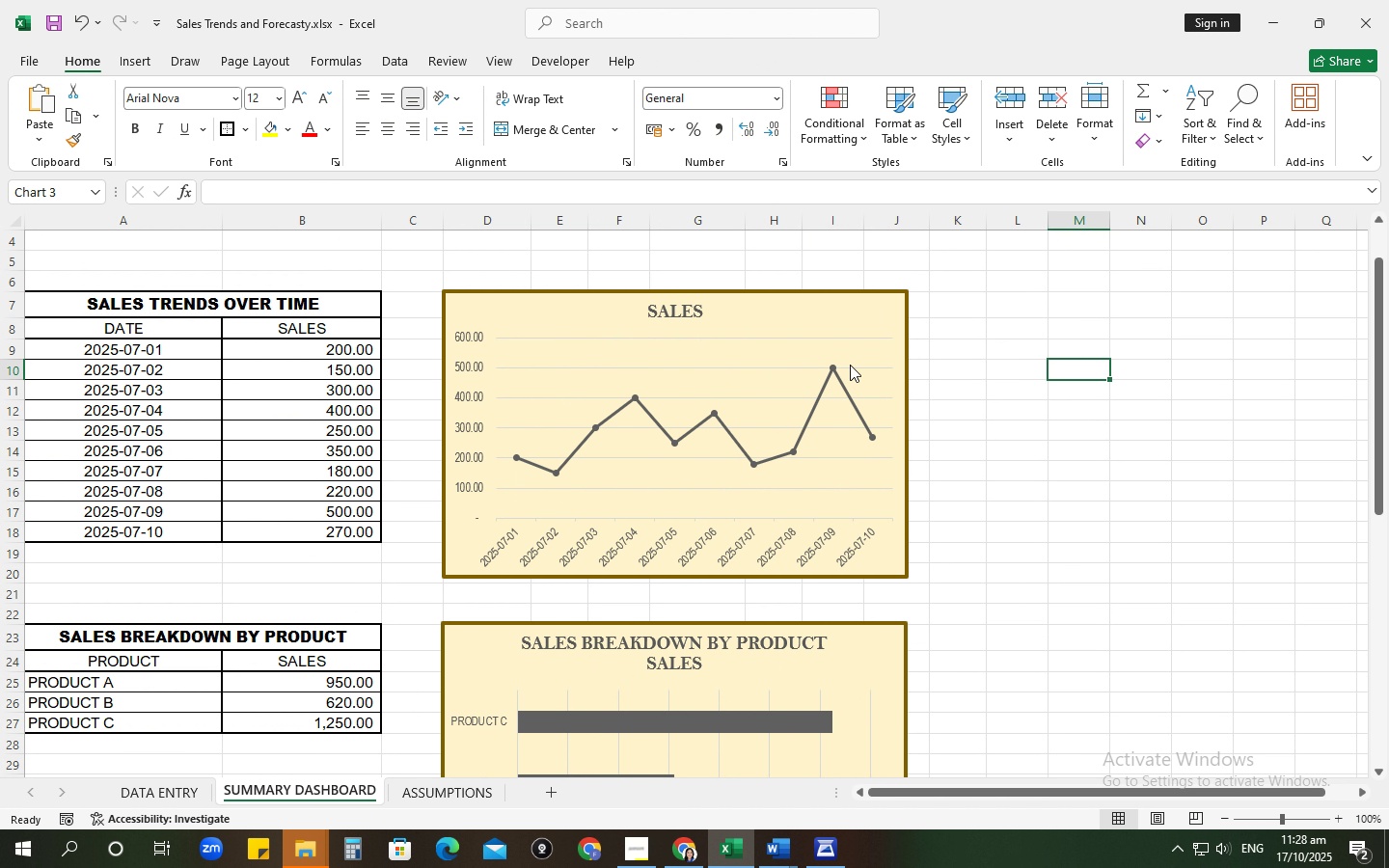 
left_click([850, 365])
 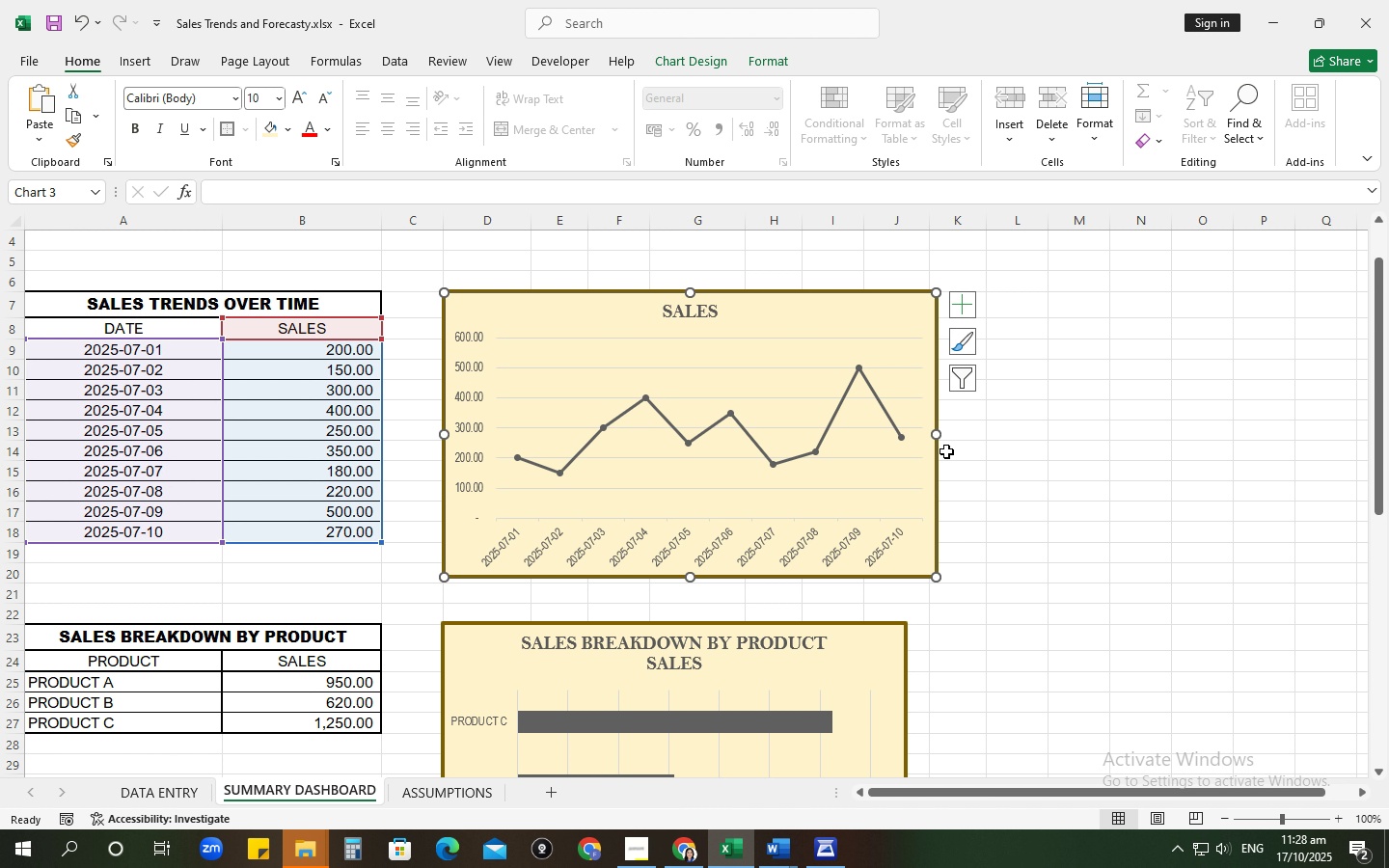 
scroll: coordinate [1107, 482], scroll_direction: down, amount: 2.0
 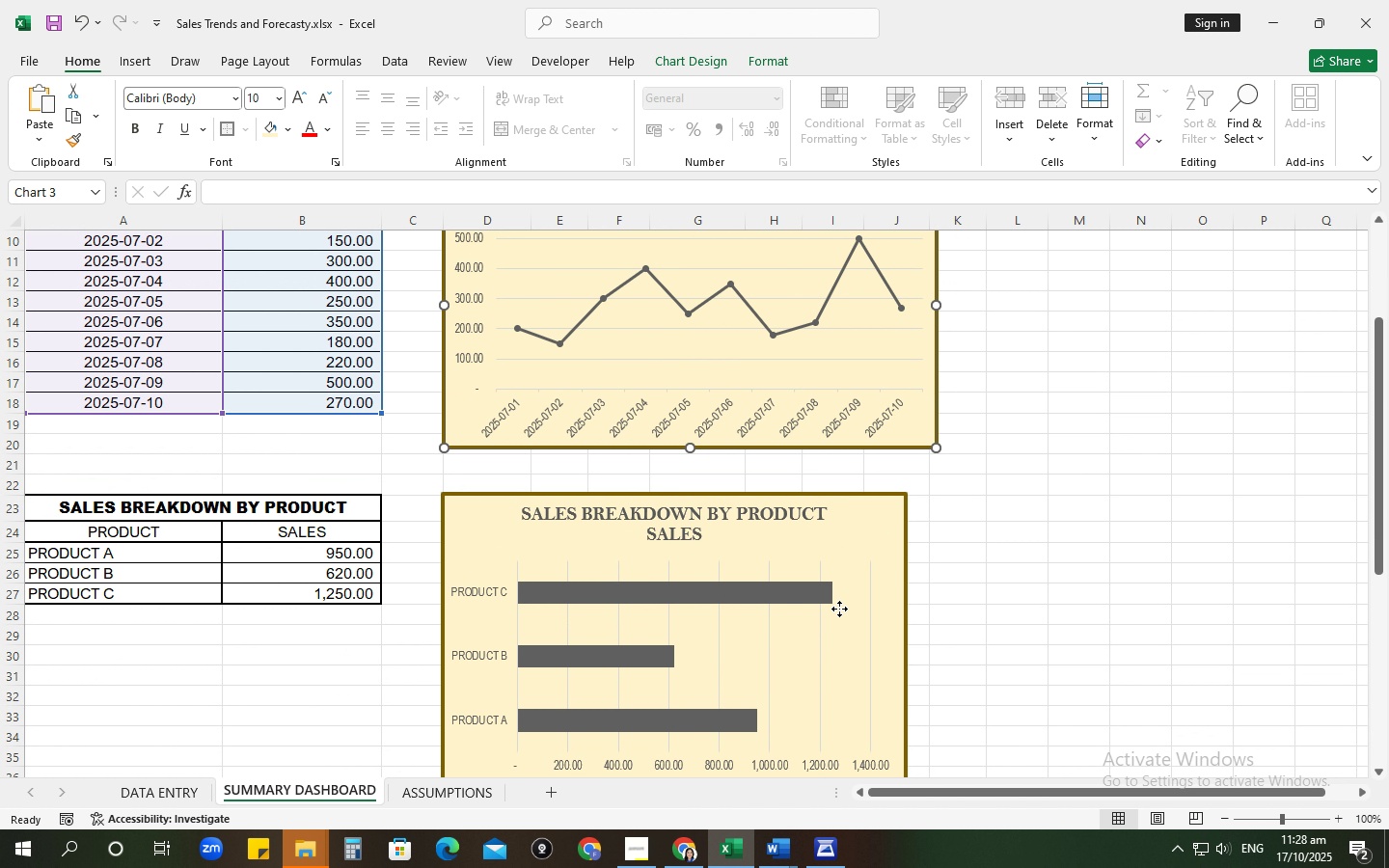 
left_click([839, 609])
 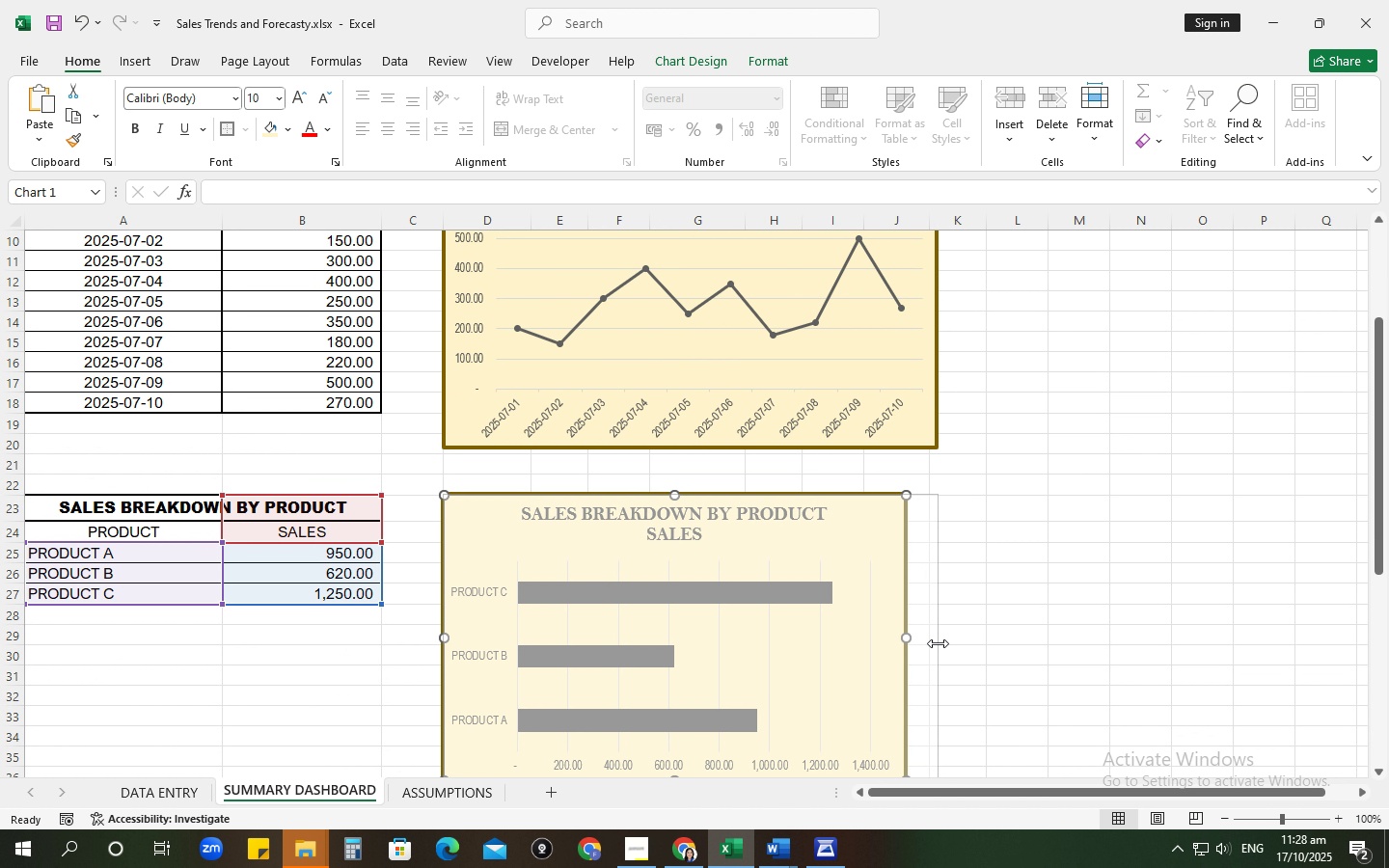 
wait(8.04)
 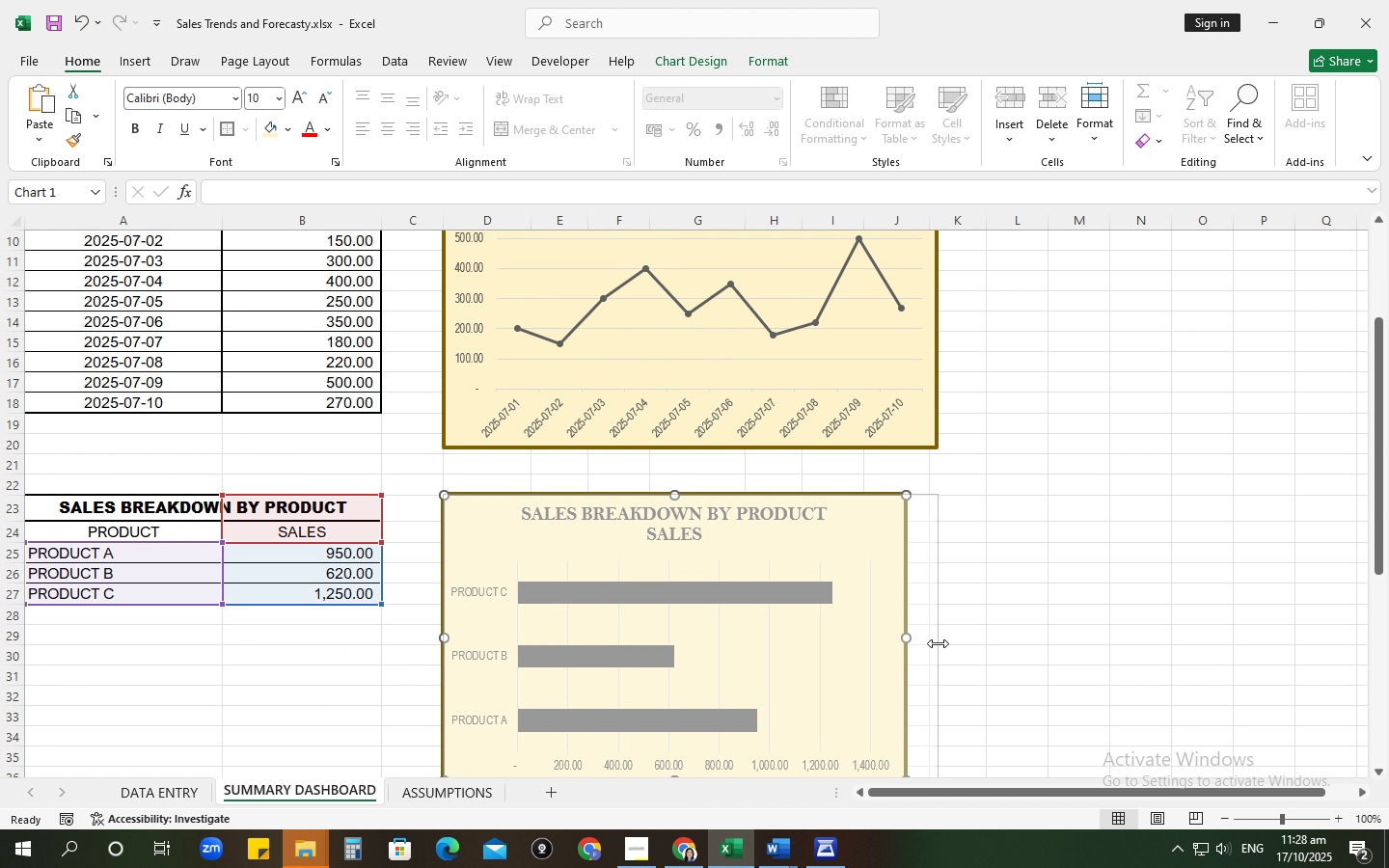 
scroll: coordinate [1143, 493], scroll_direction: up, amount: 3.0
 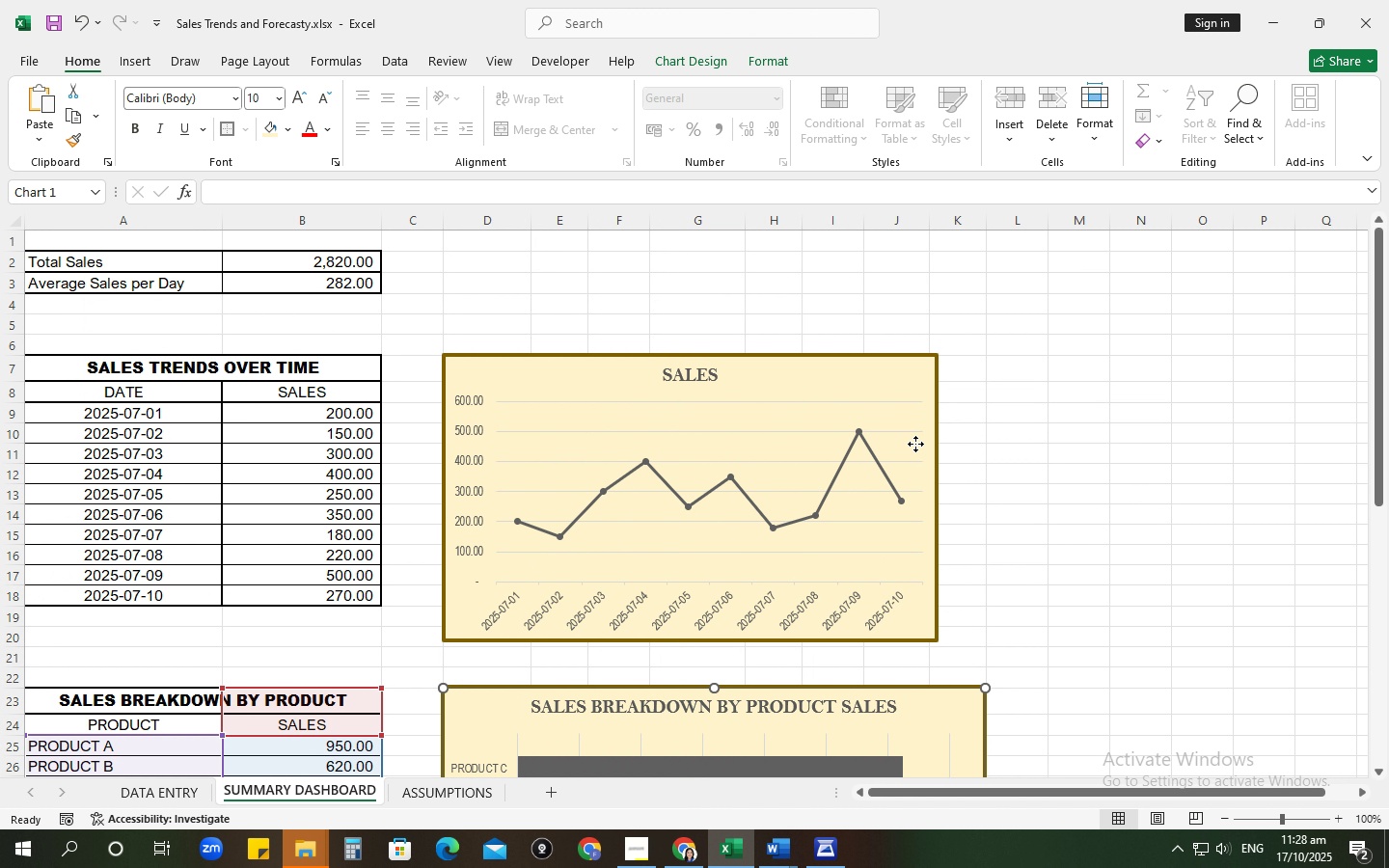 
left_click([915, 444])
 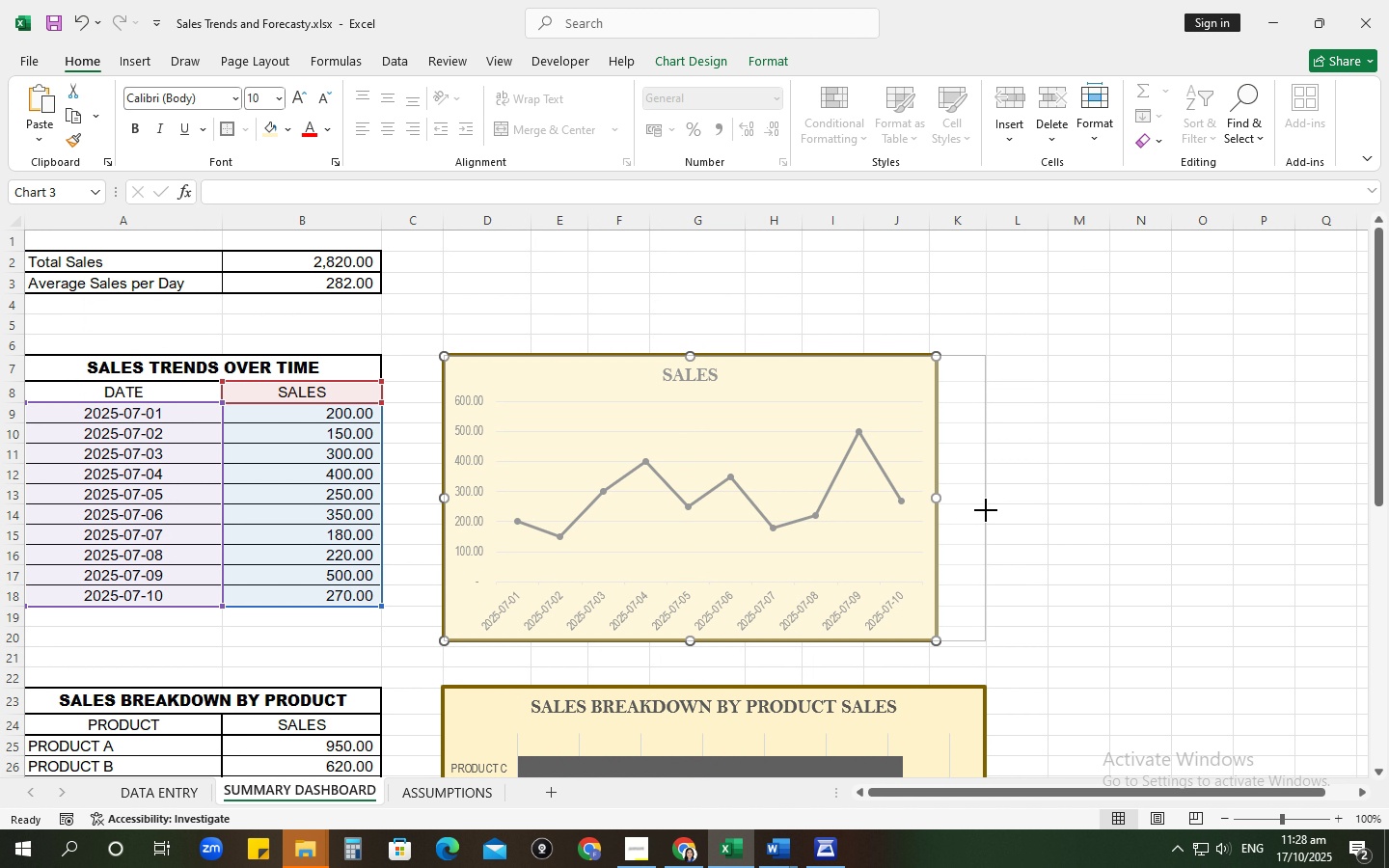 
scroll: coordinate [1055, 518], scroll_direction: down, amount: 10.0
 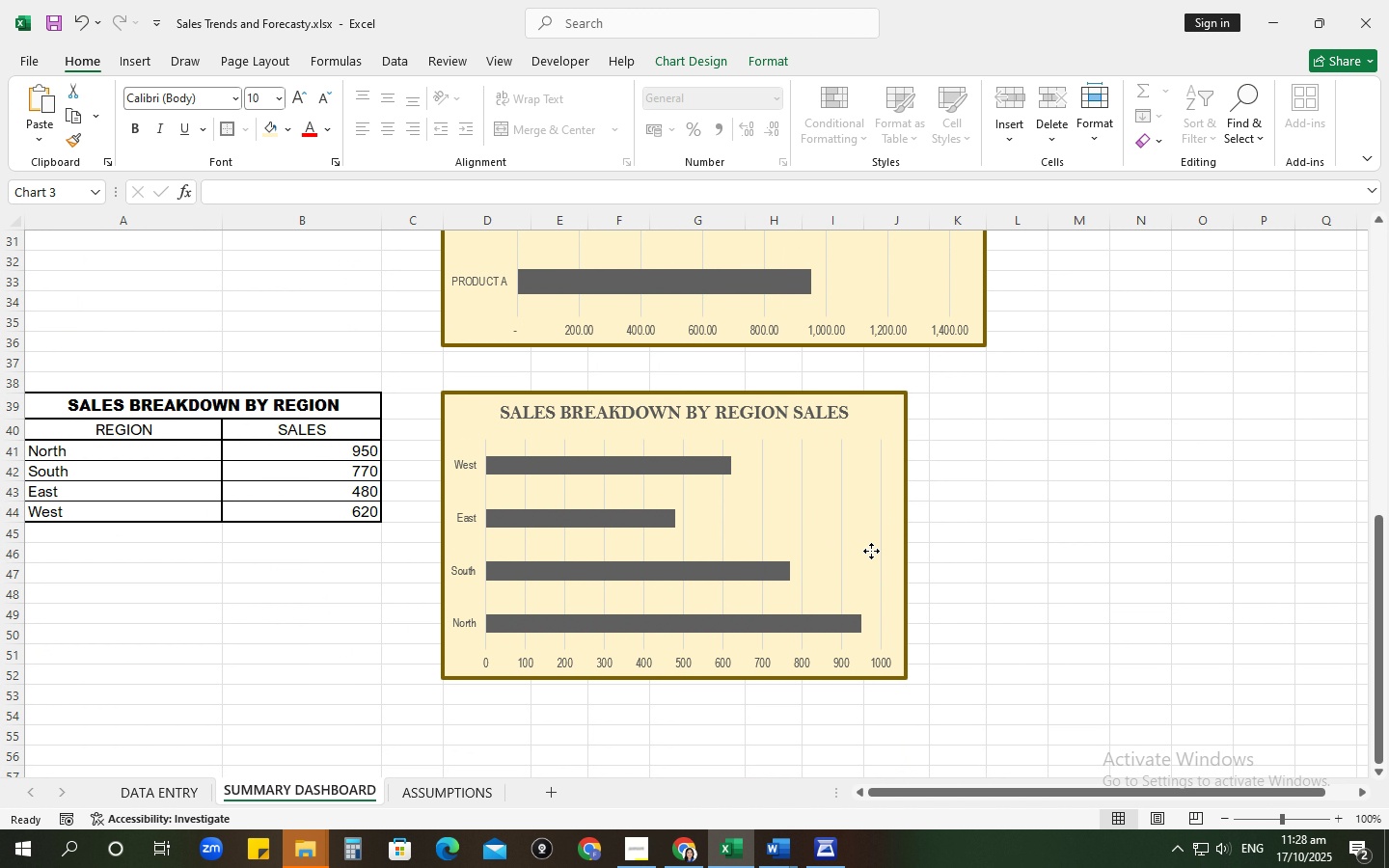 
left_click([871, 551])
 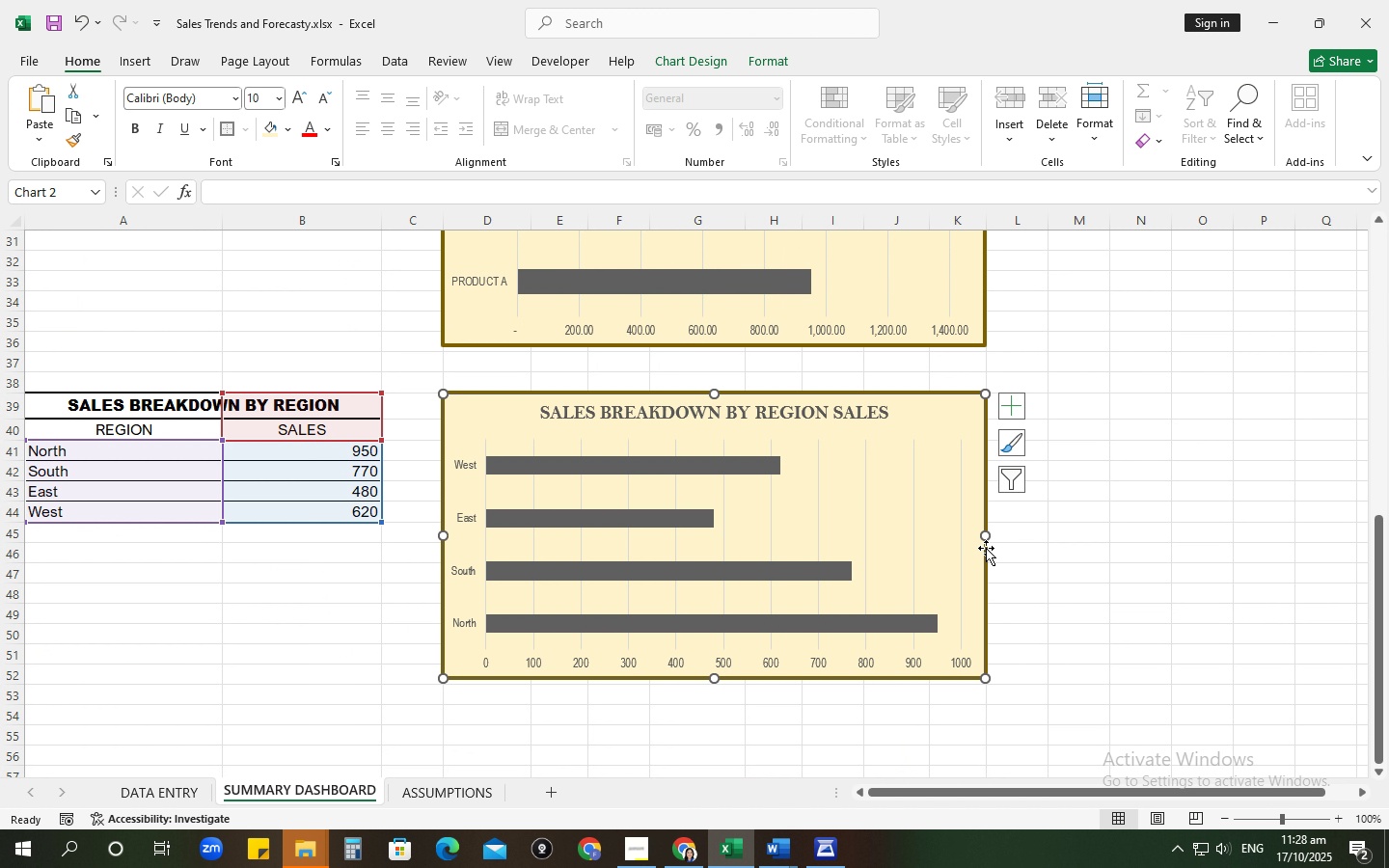 
left_click([1088, 513])
 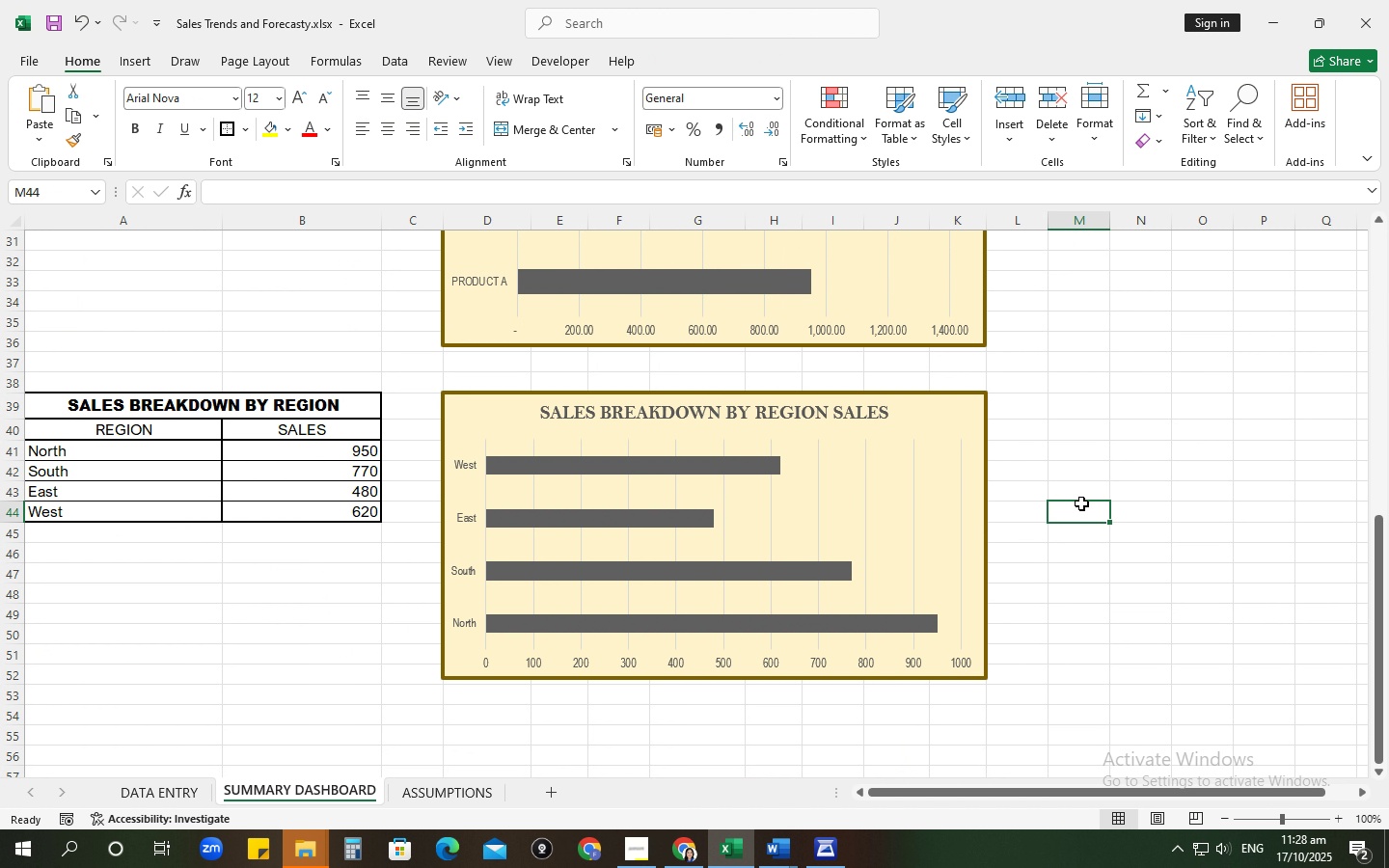 
scroll: coordinate [1078, 485], scroll_direction: up, amount: 5.0
 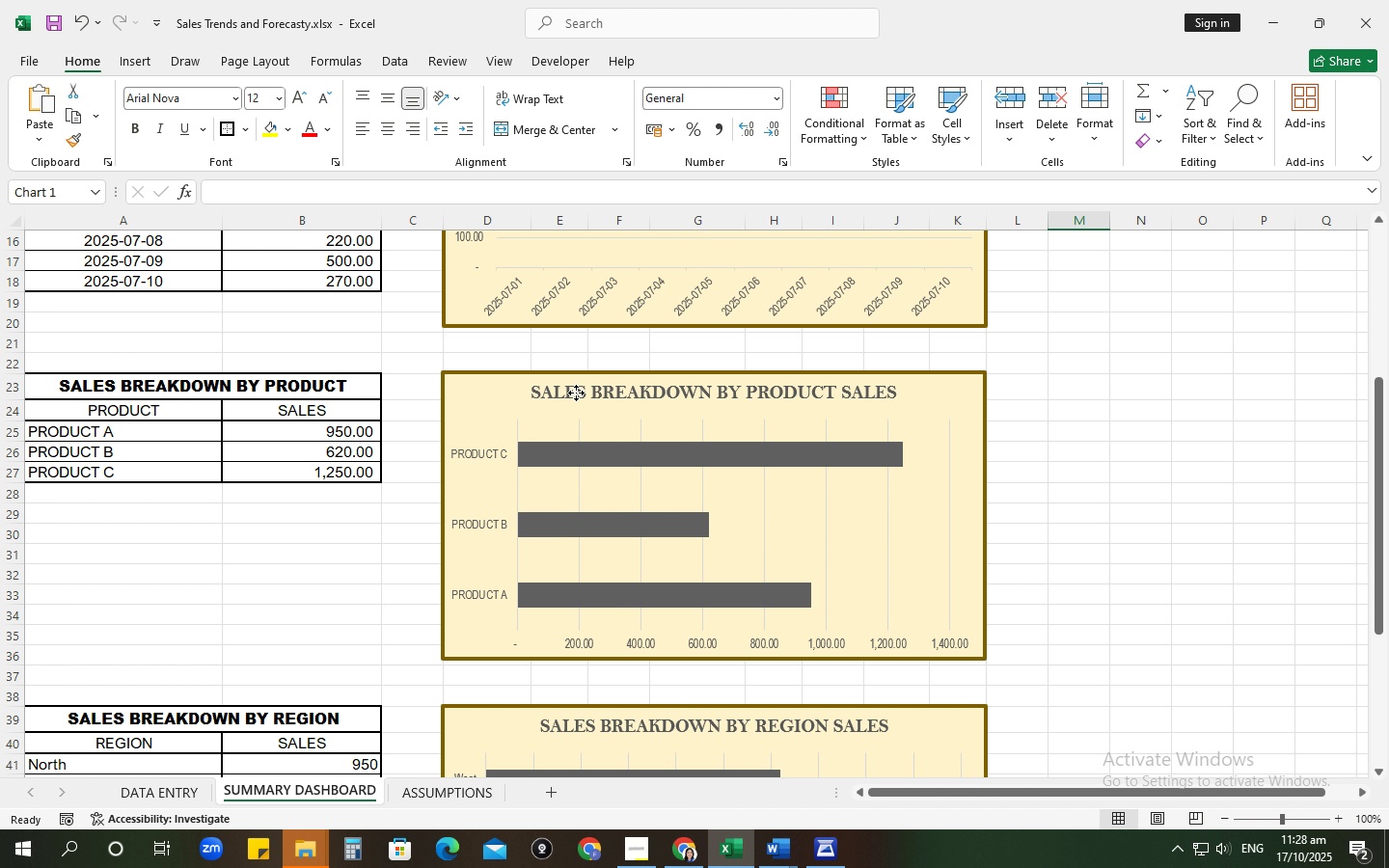 
left_click([576, 393])
 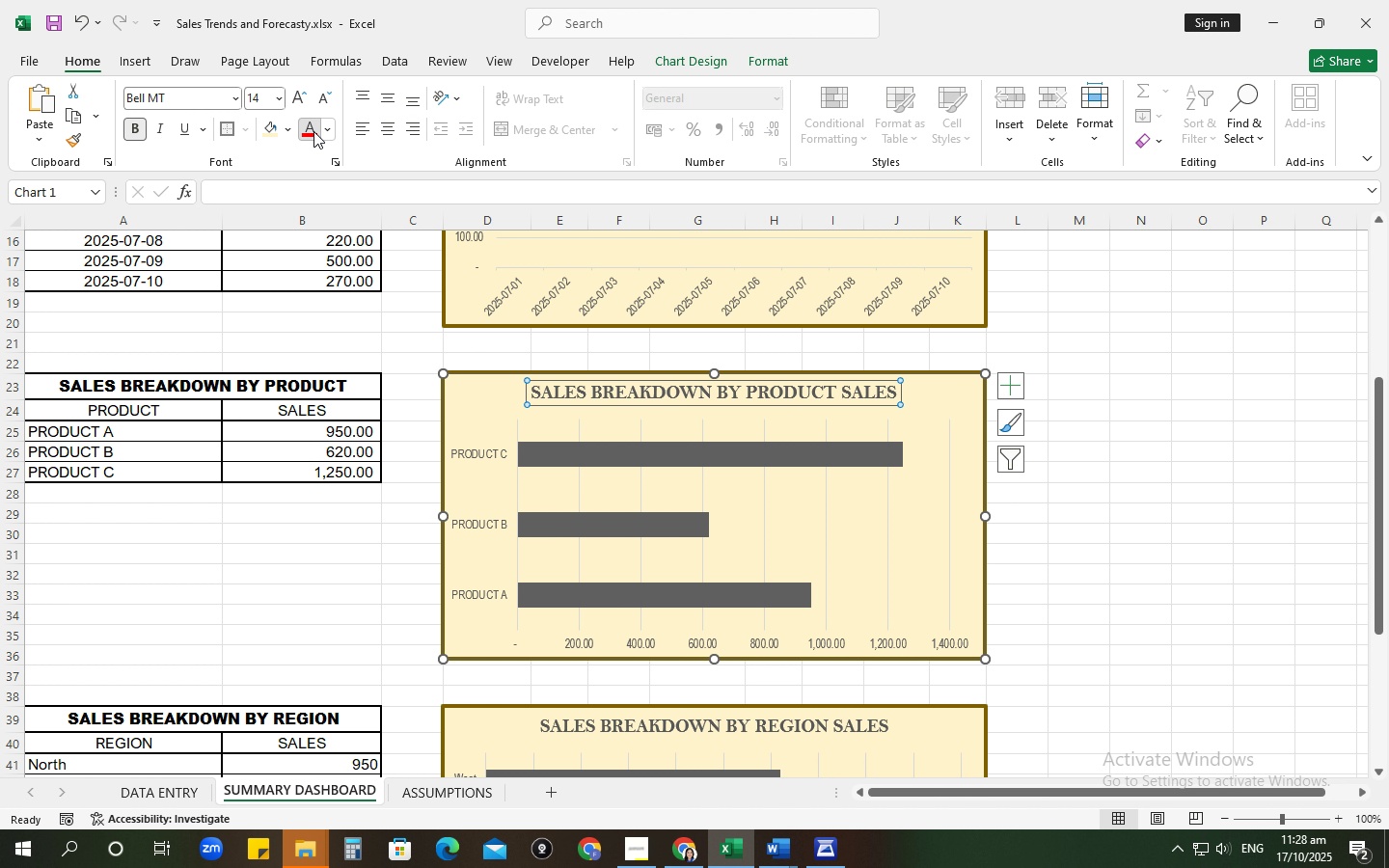 
left_click([313, 131])
 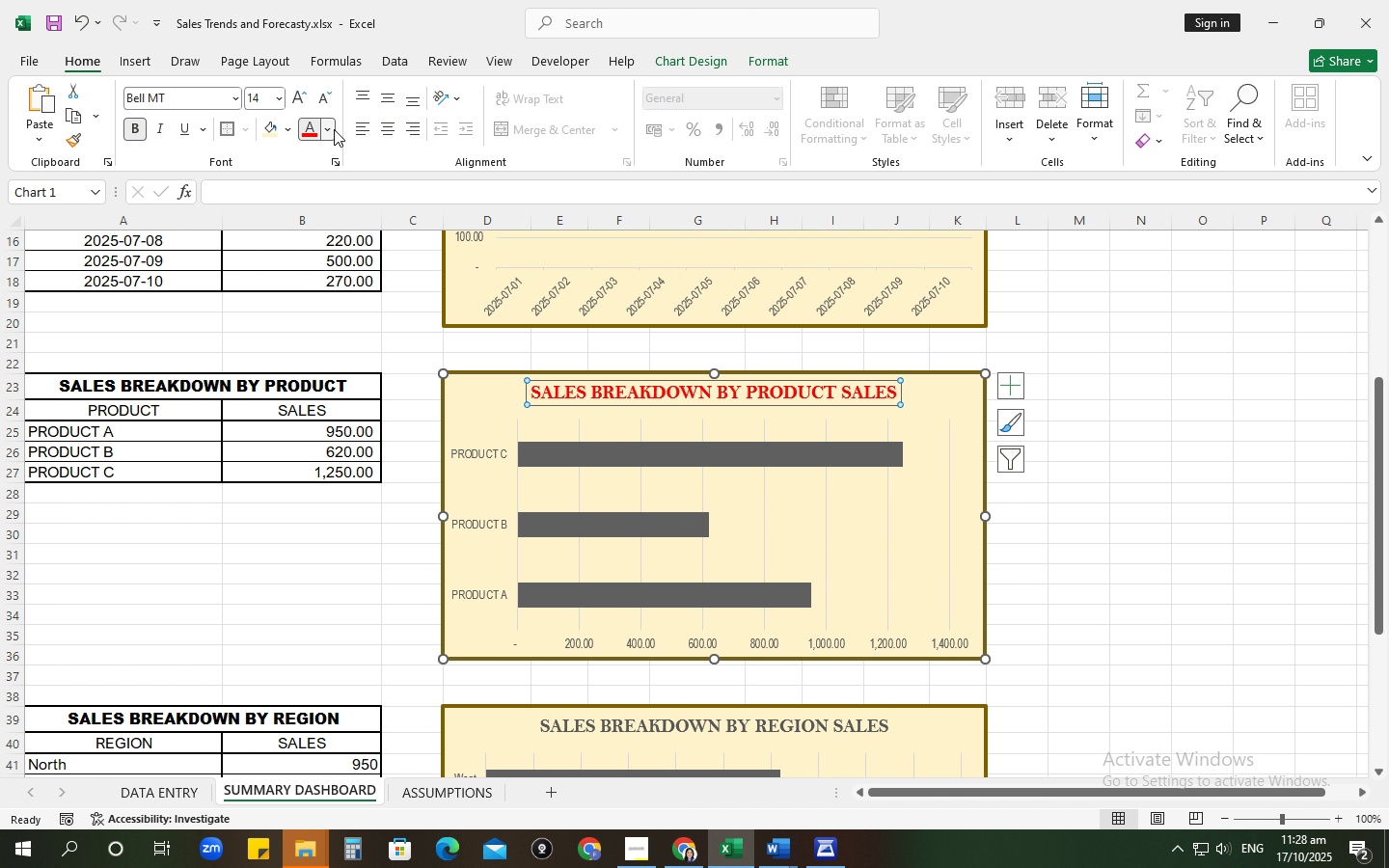 
left_click([334, 129])
 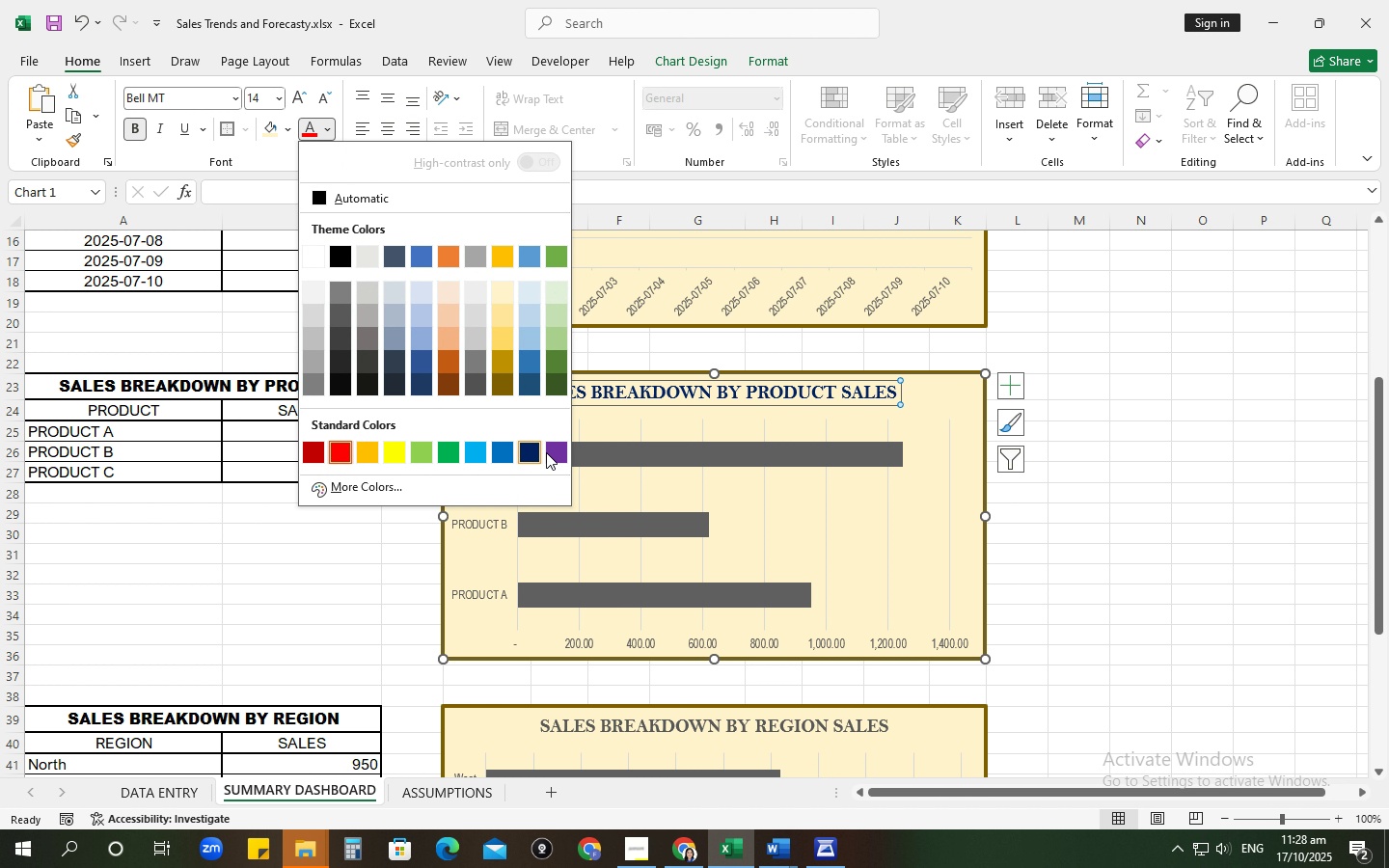 
wait(9.22)
 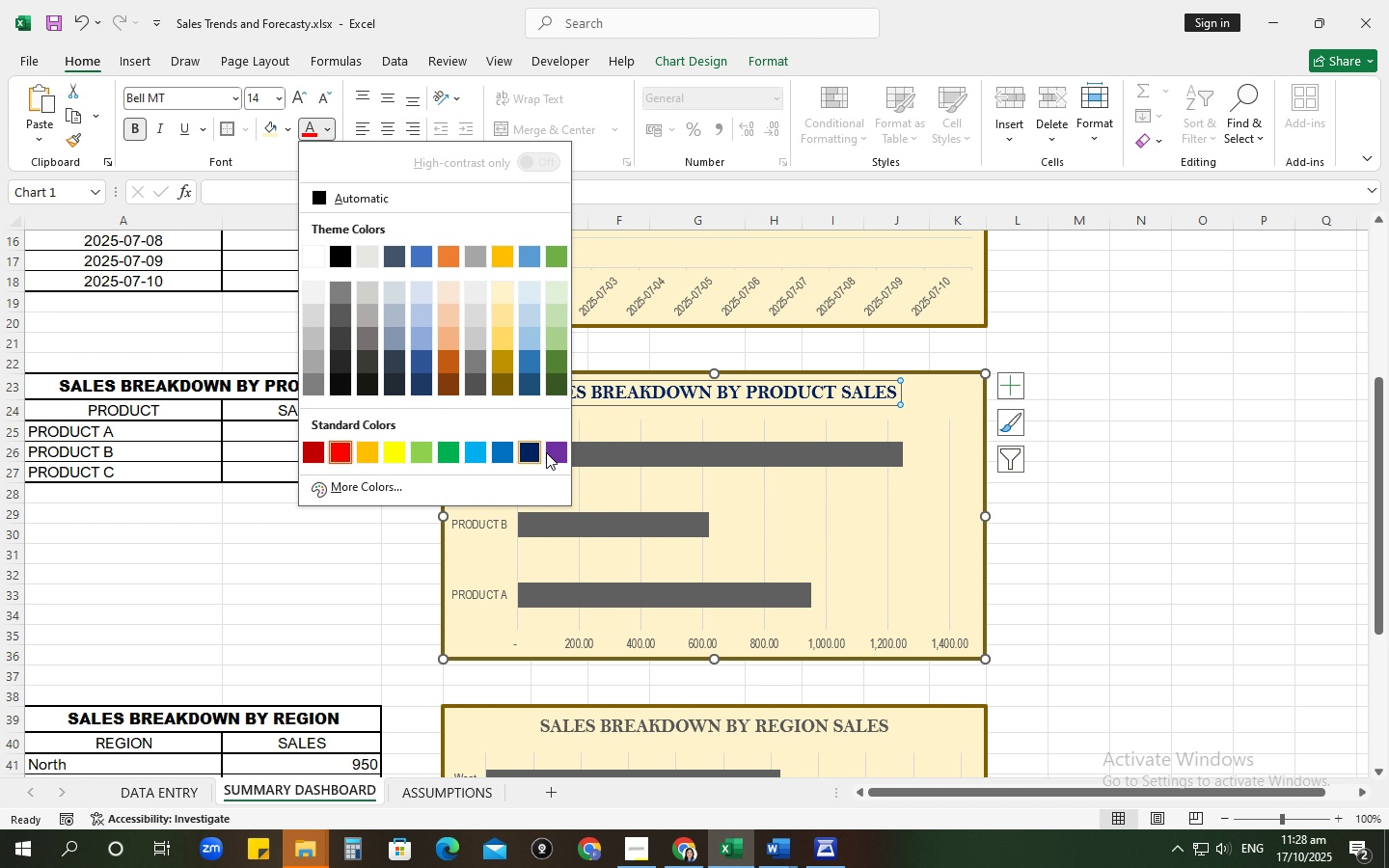 
left_click([559, 458])
 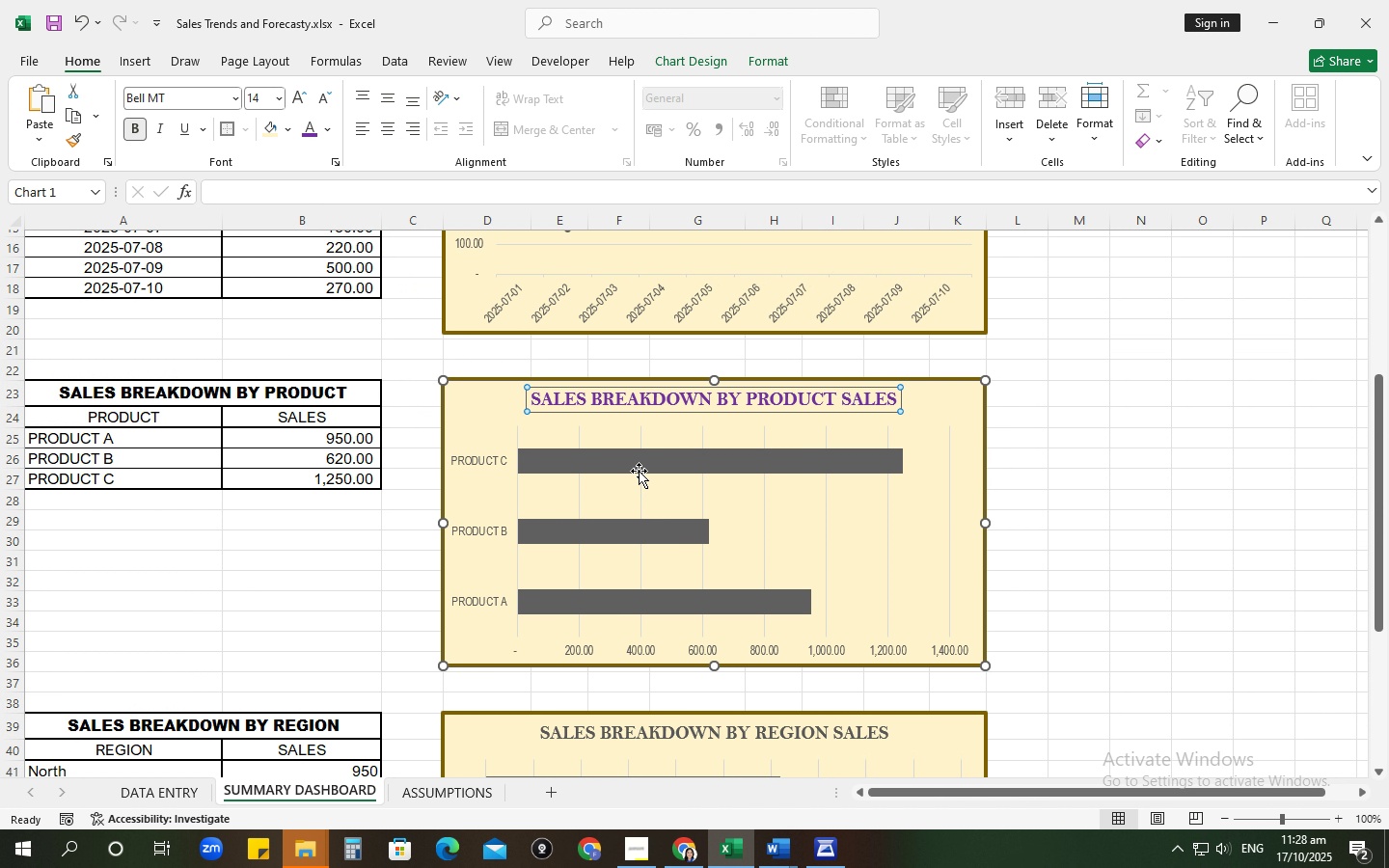 
scroll: coordinate [639, 471], scroll_direction: up, amount: 6.0
 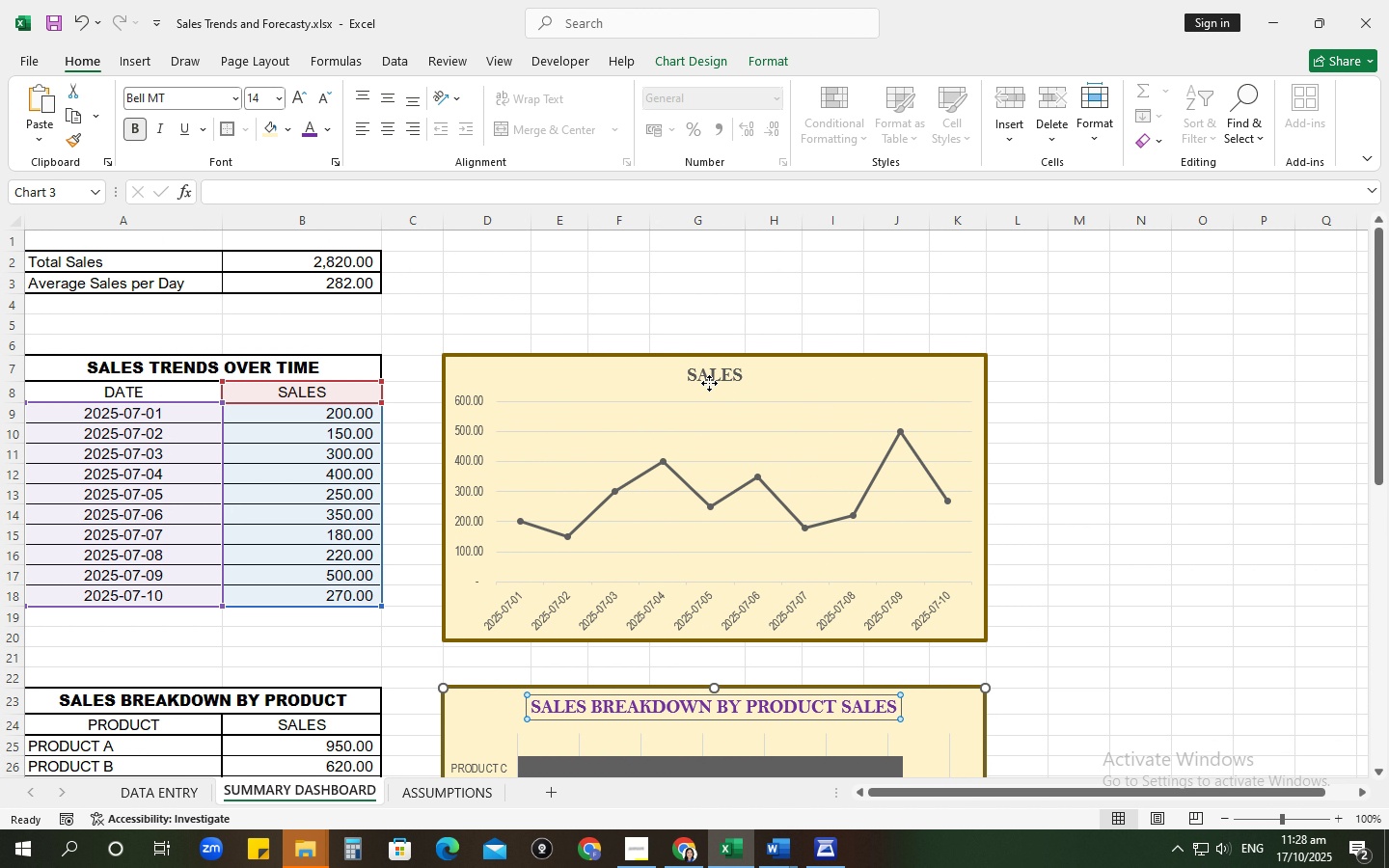 
left_click([709, 383])
 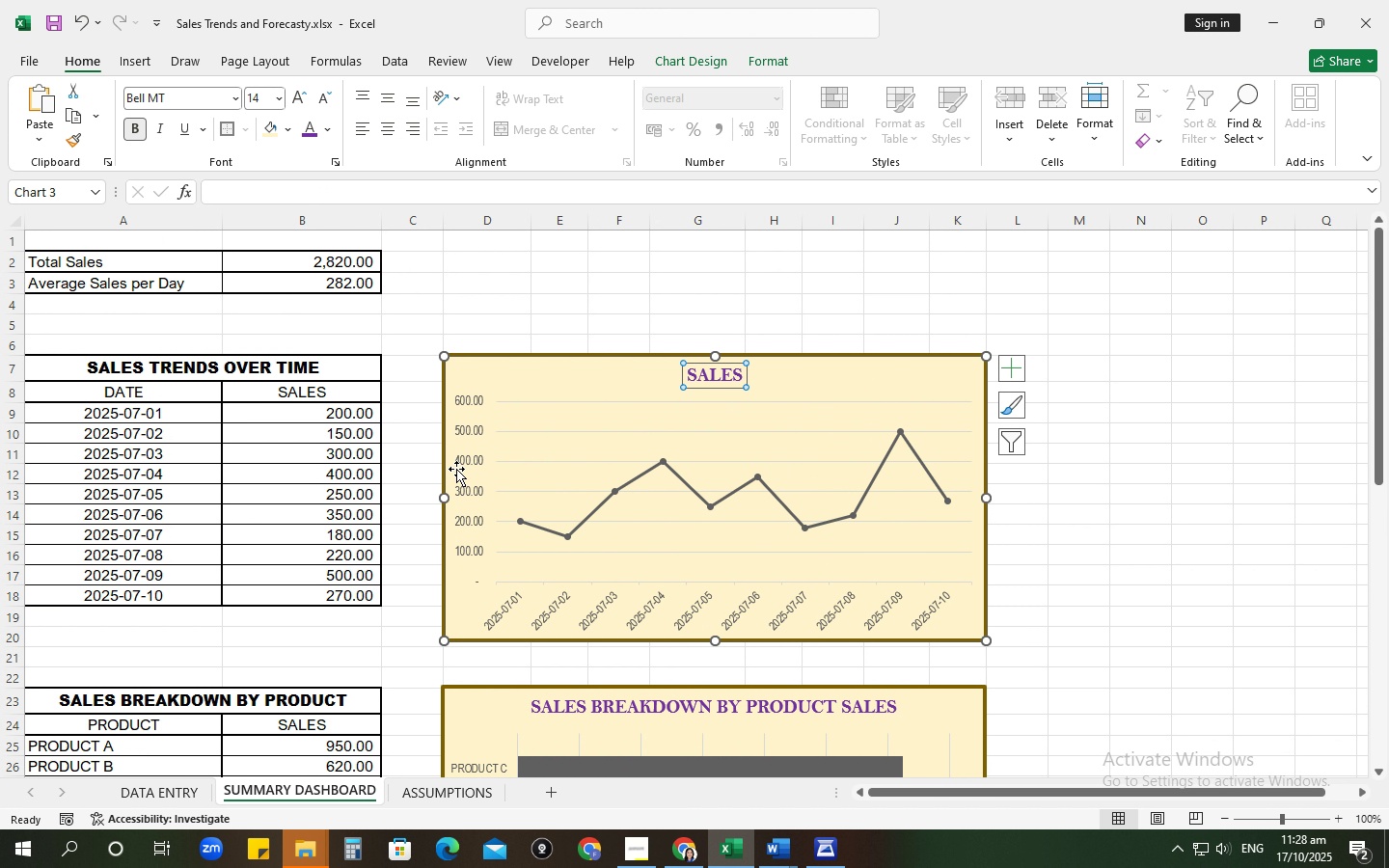 
scroll: coordinate [629, 566], scroll_direction: down, amount: 11.0
 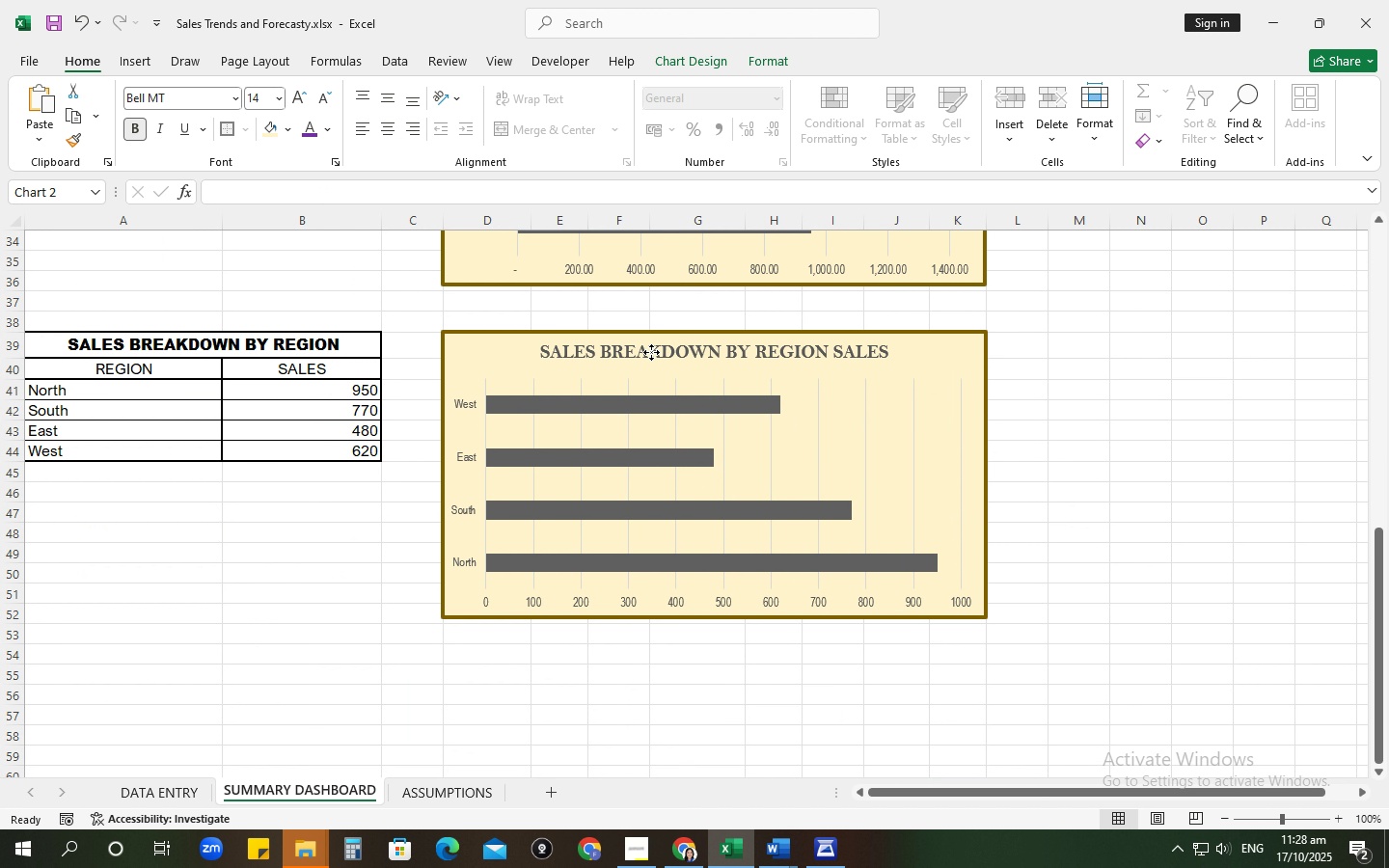 
left_click([651, 352])
 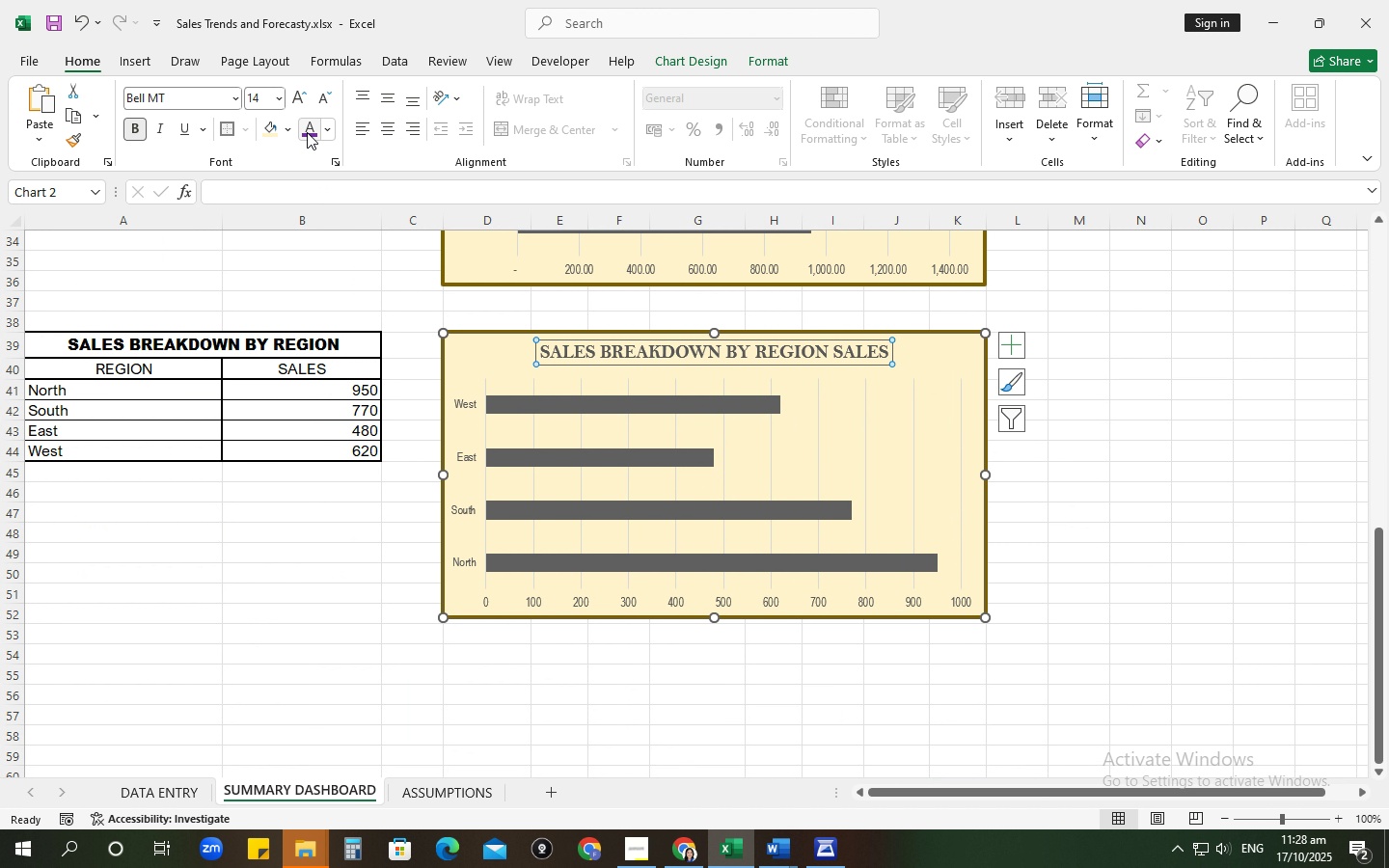 
left_click([314, 136])
 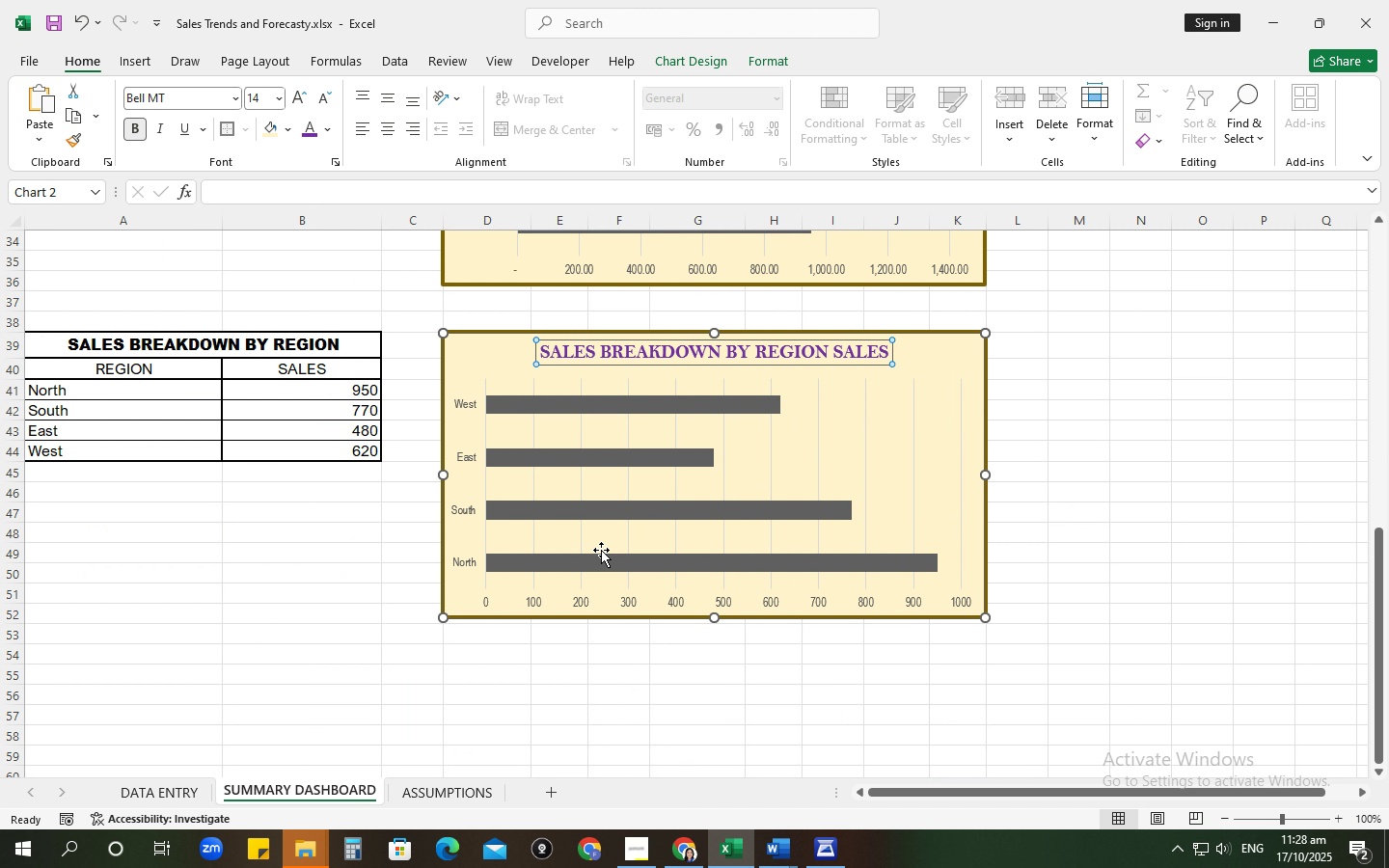 
scroll: coordinate [629, 574], scroll_direction: up, amount: 11.0
 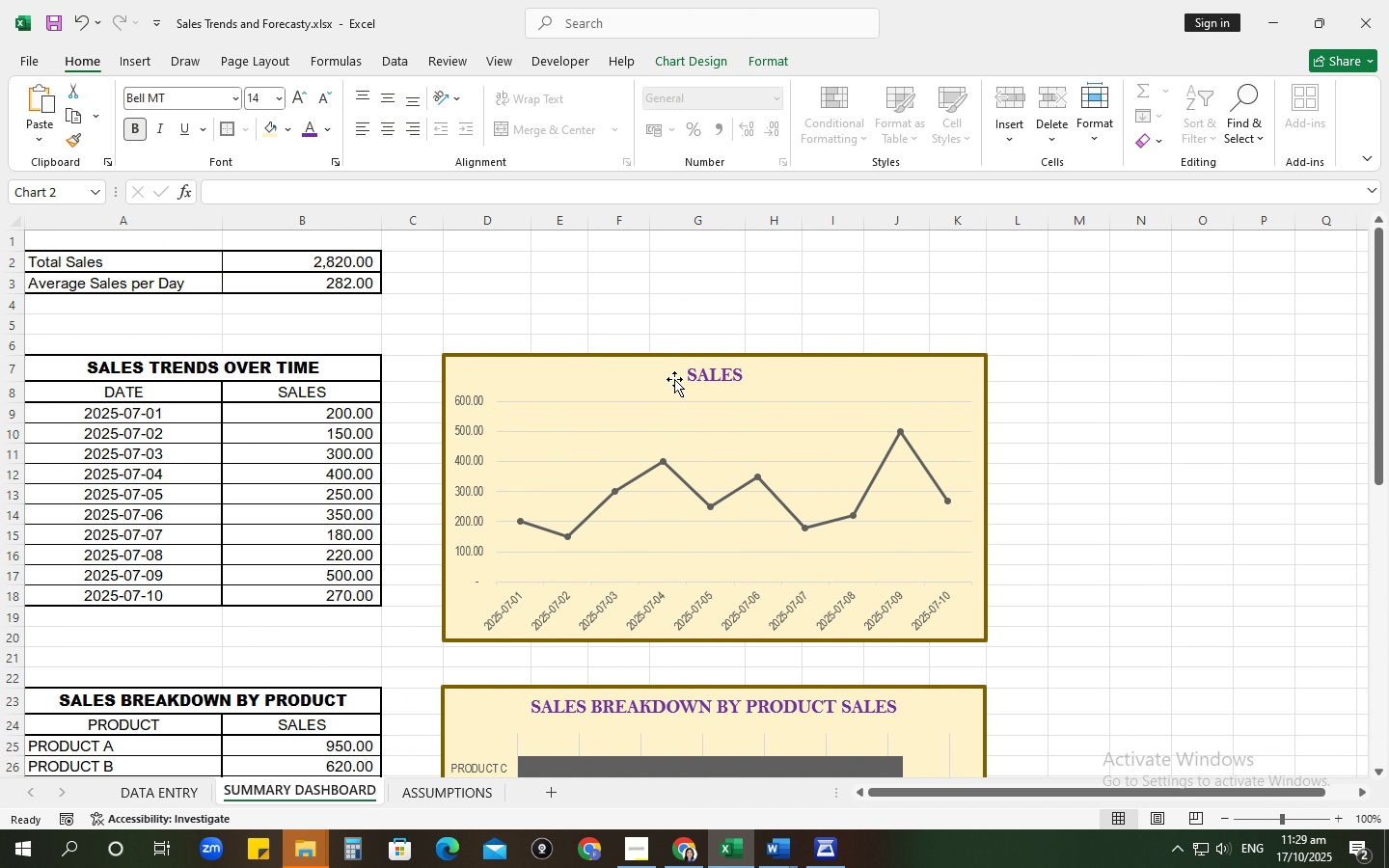 
left_click([697, 374])
 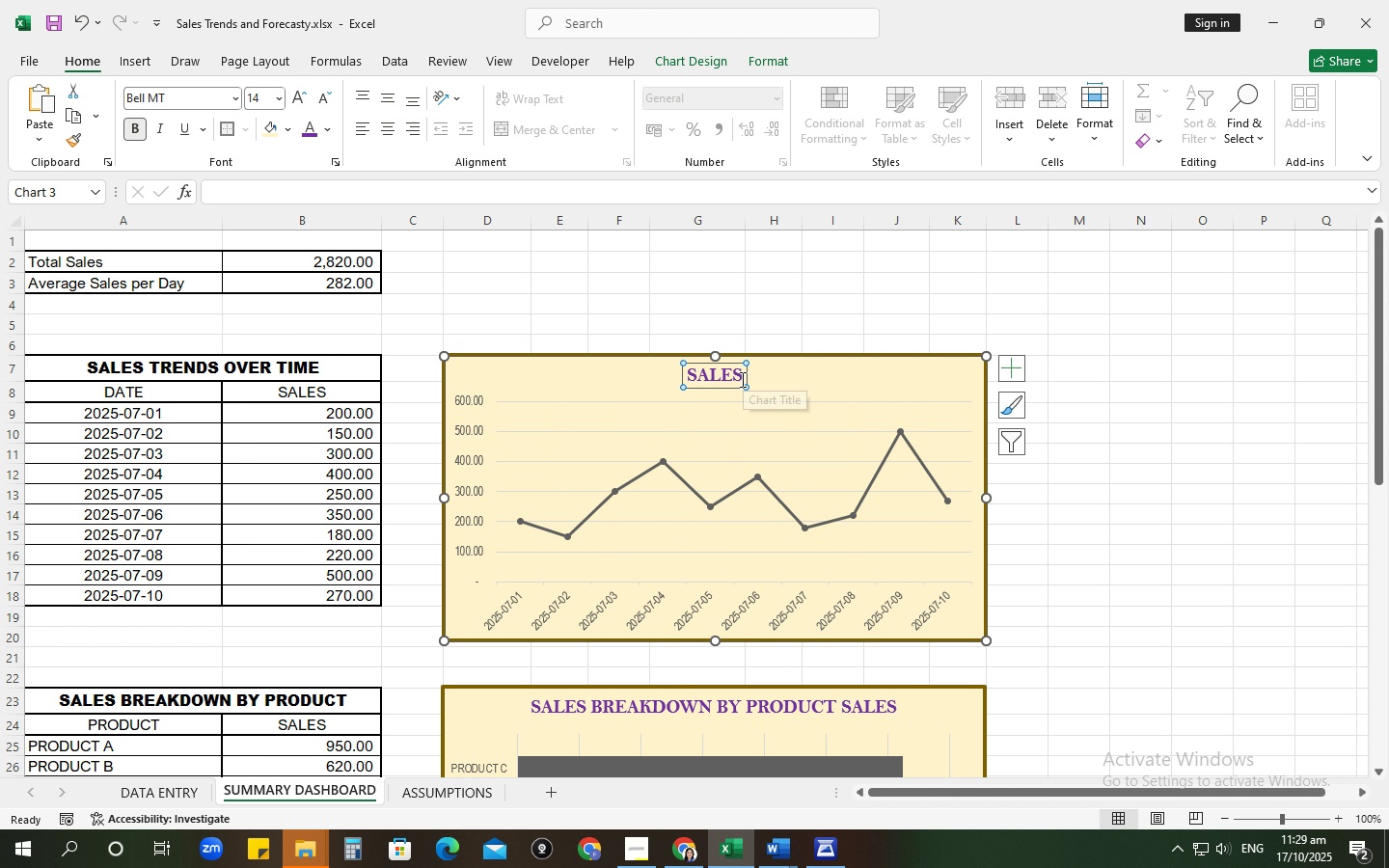 
left_click([739, 376])
 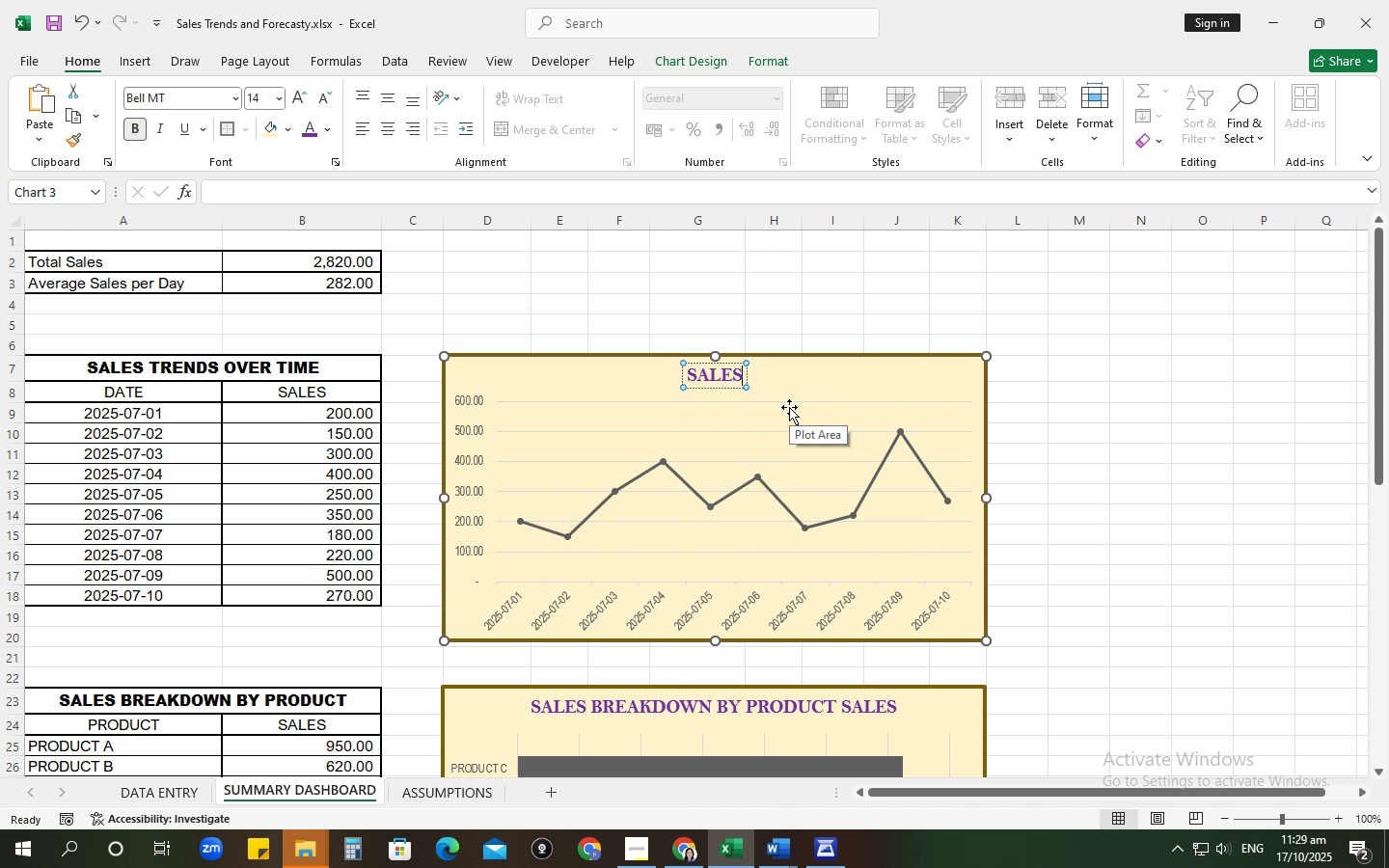 
type( TRENDS OVER TIME)
 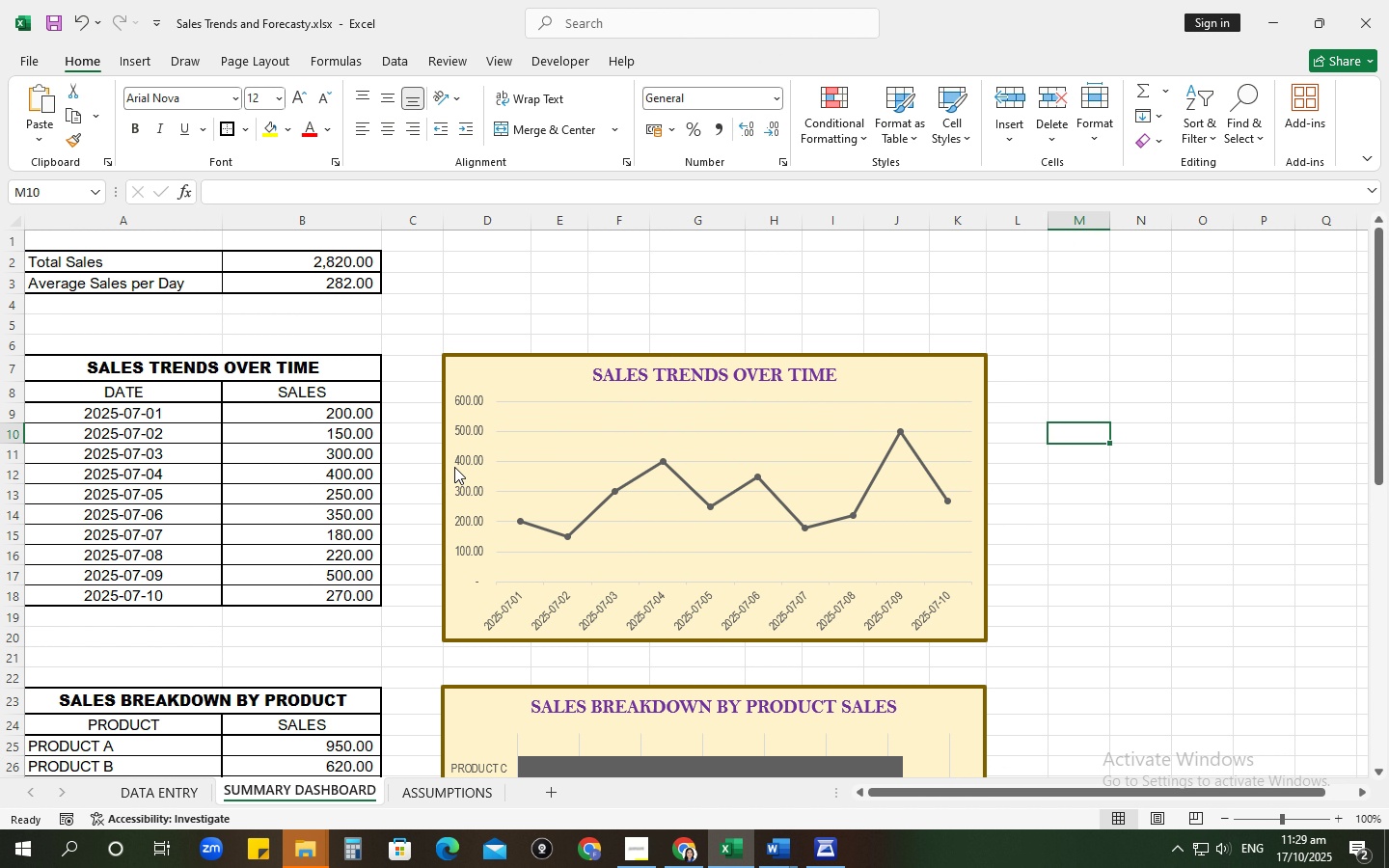 
left_click([449, 459])
 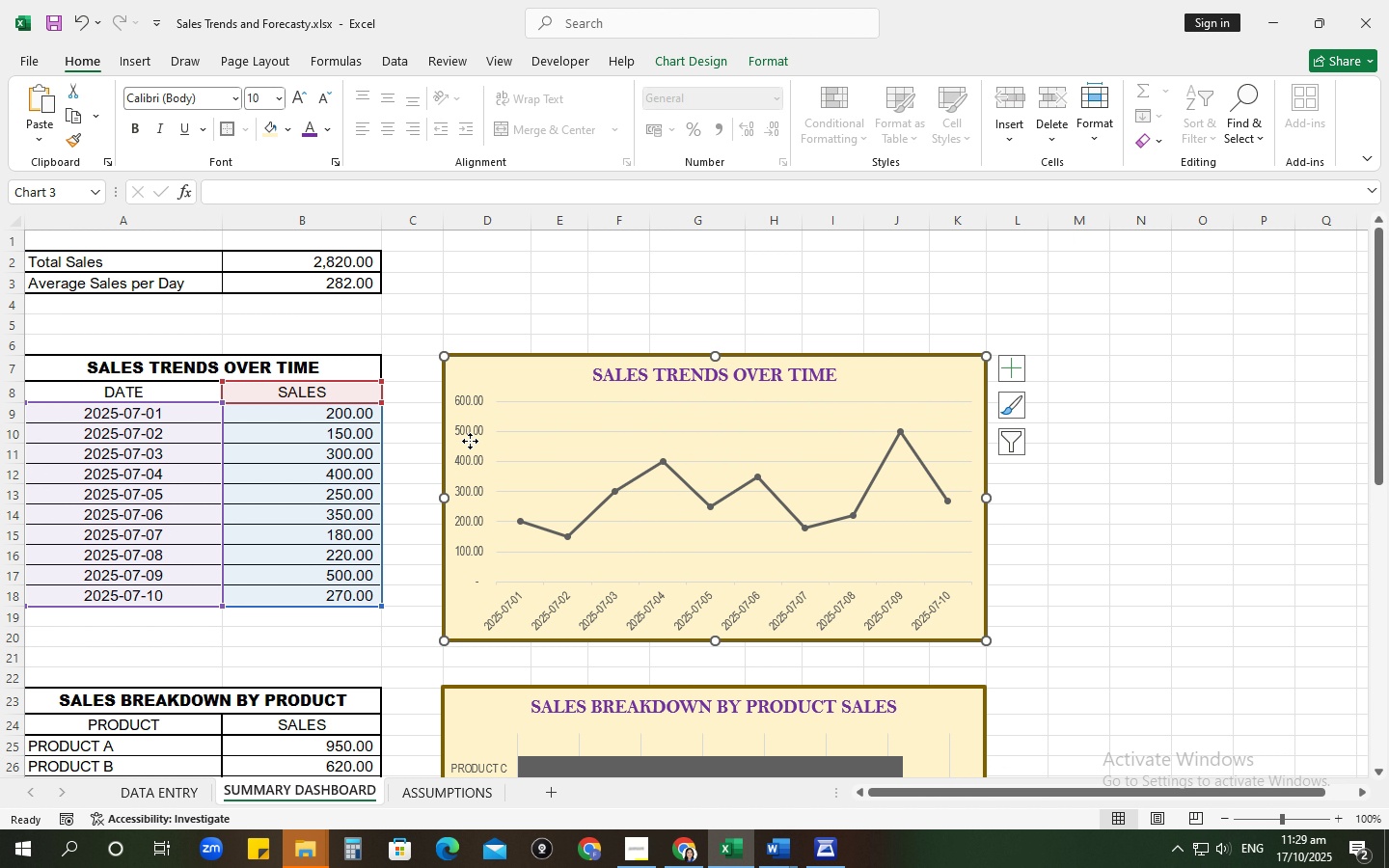 
double_click([470, 441])
 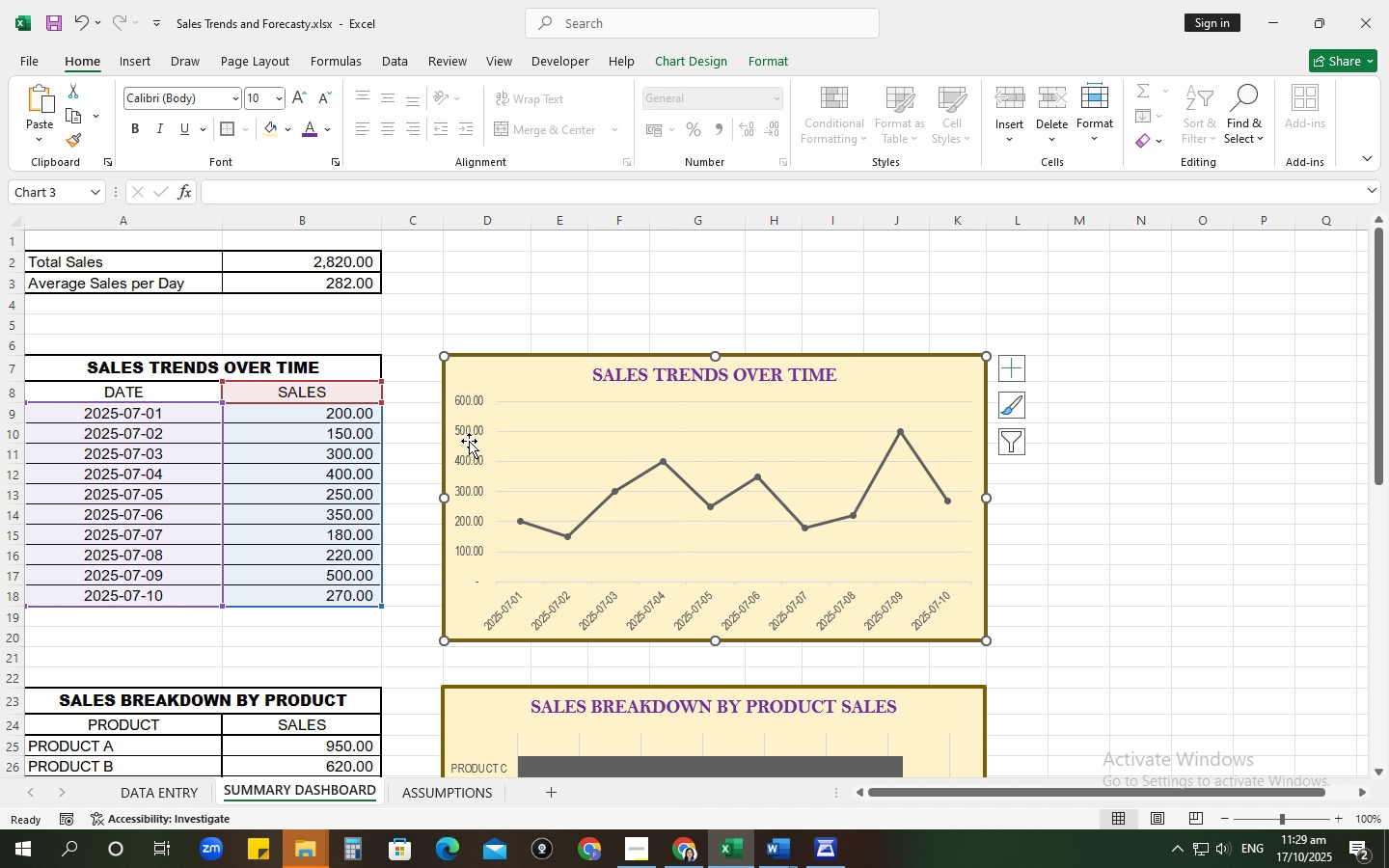 
wait(16.59)
 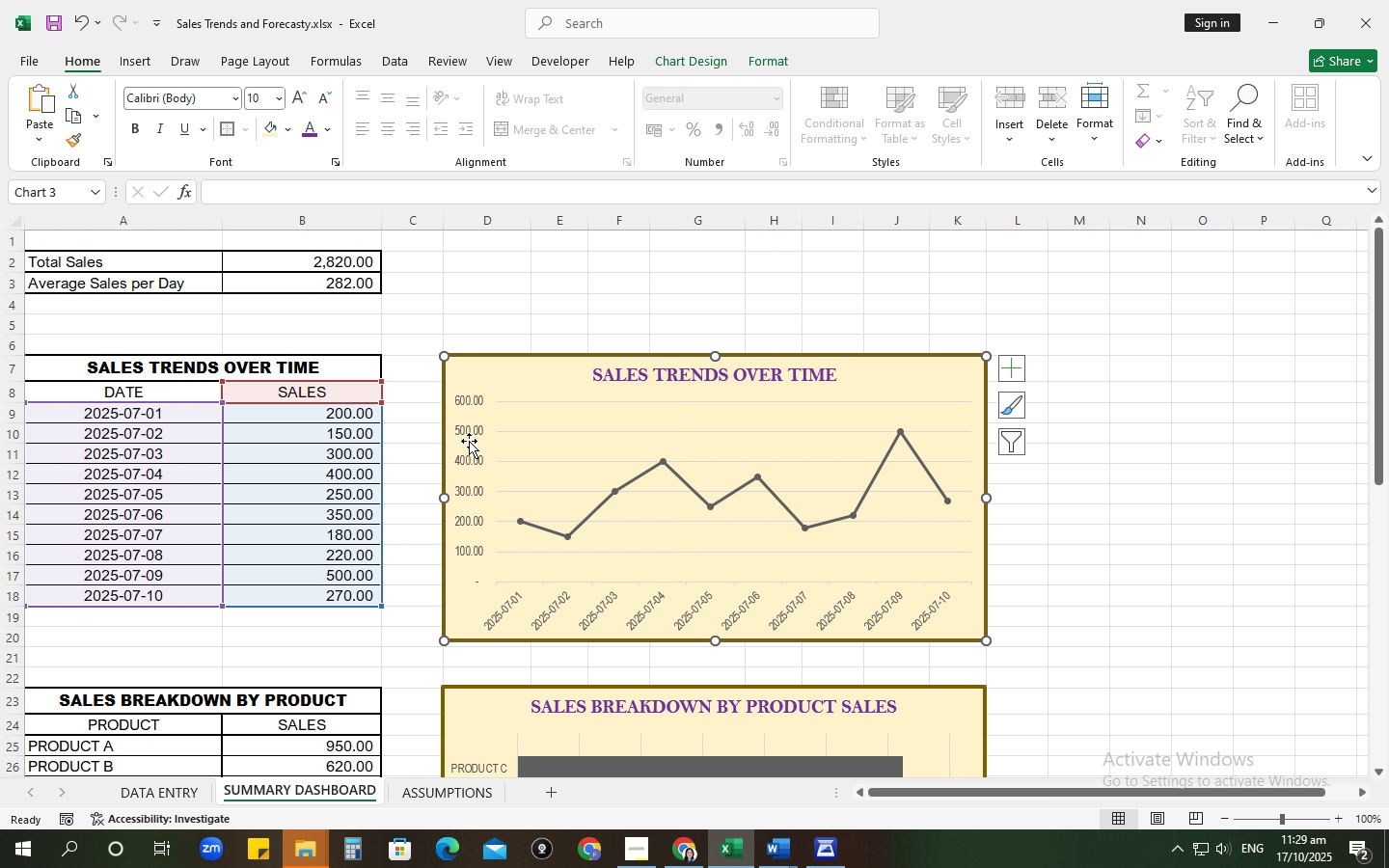 
left_click([346, 659])
 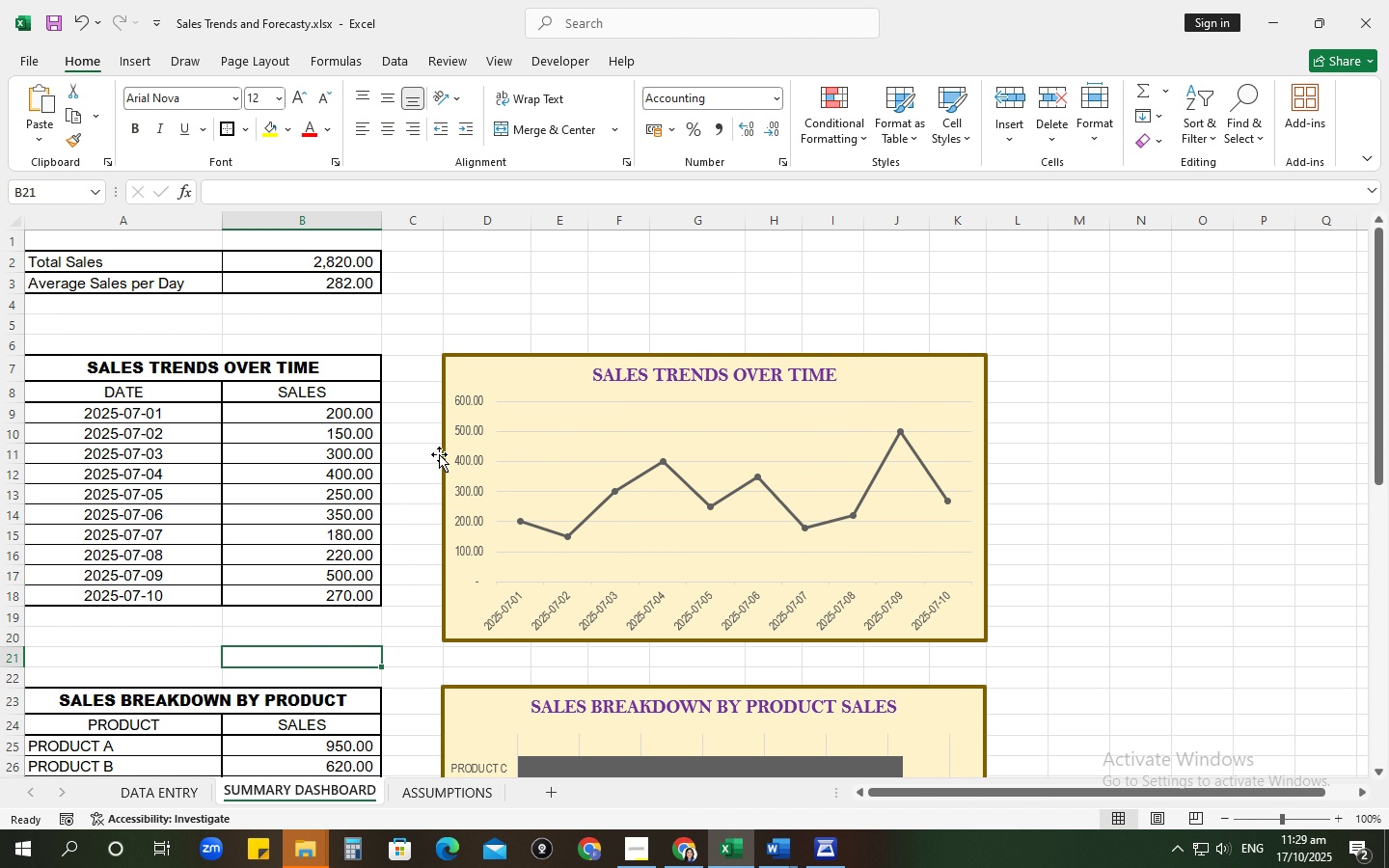 
left_click([465, 461])
 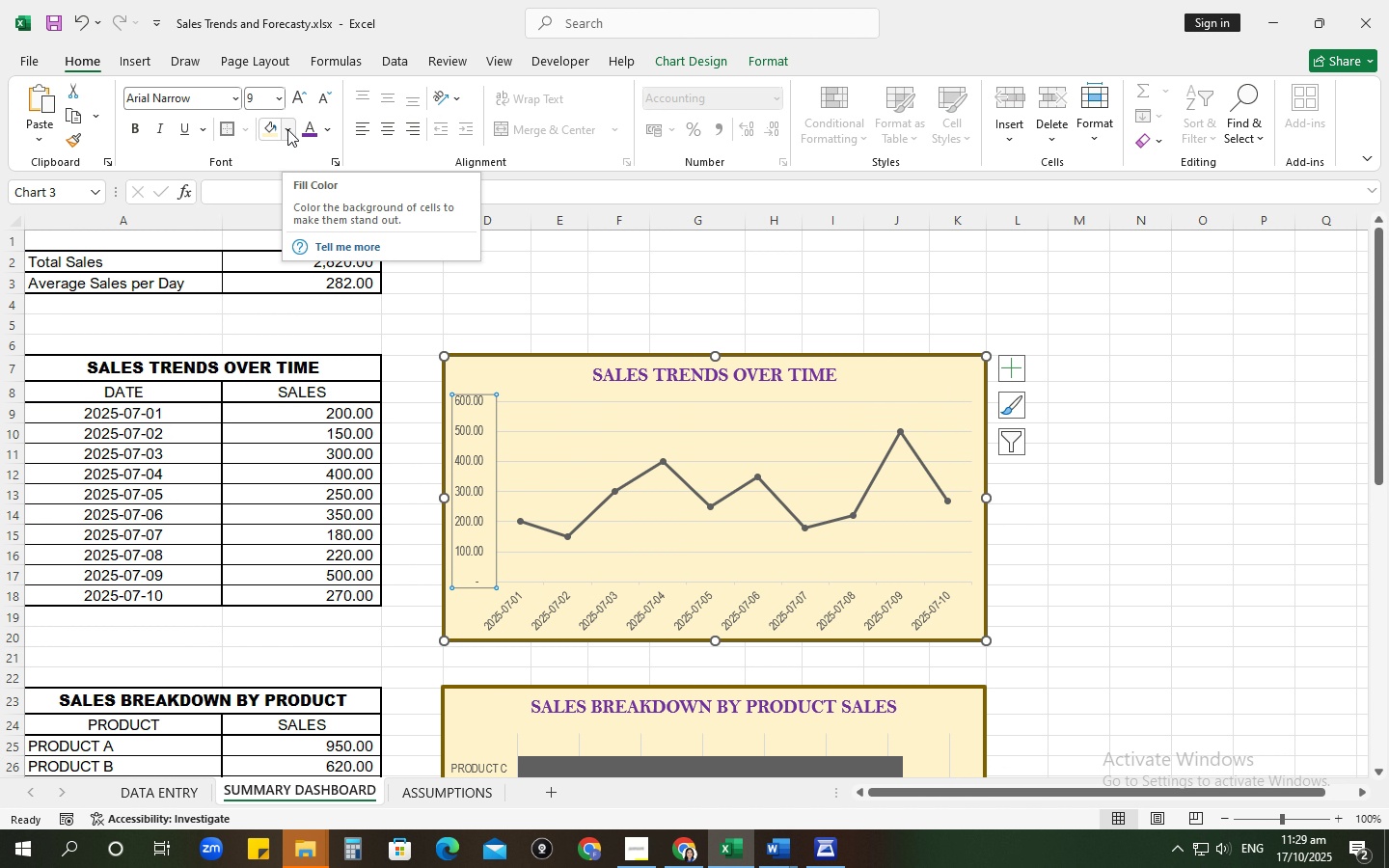 
left_click([333, 130])
 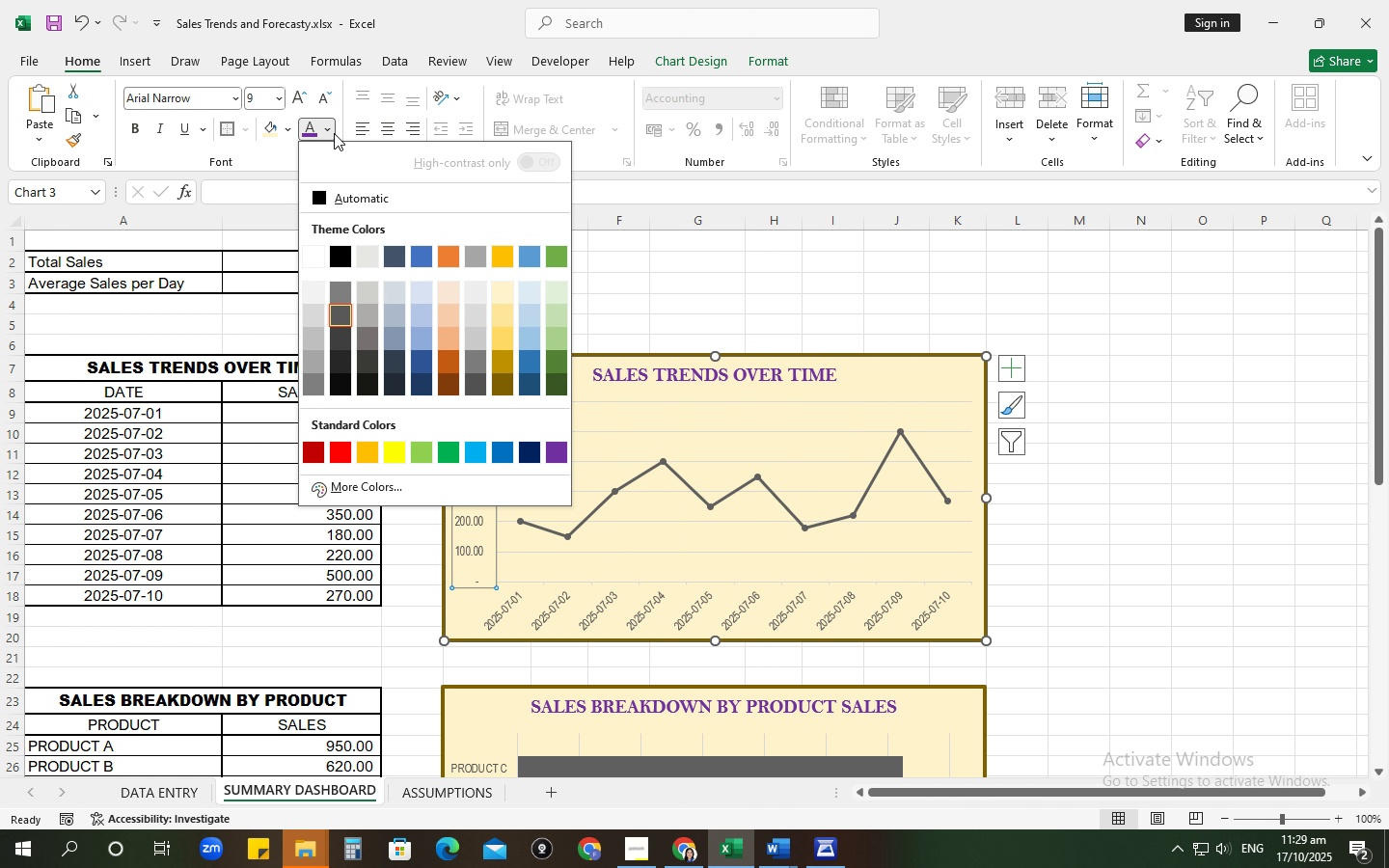 
mouse_move([361, 159])
 